 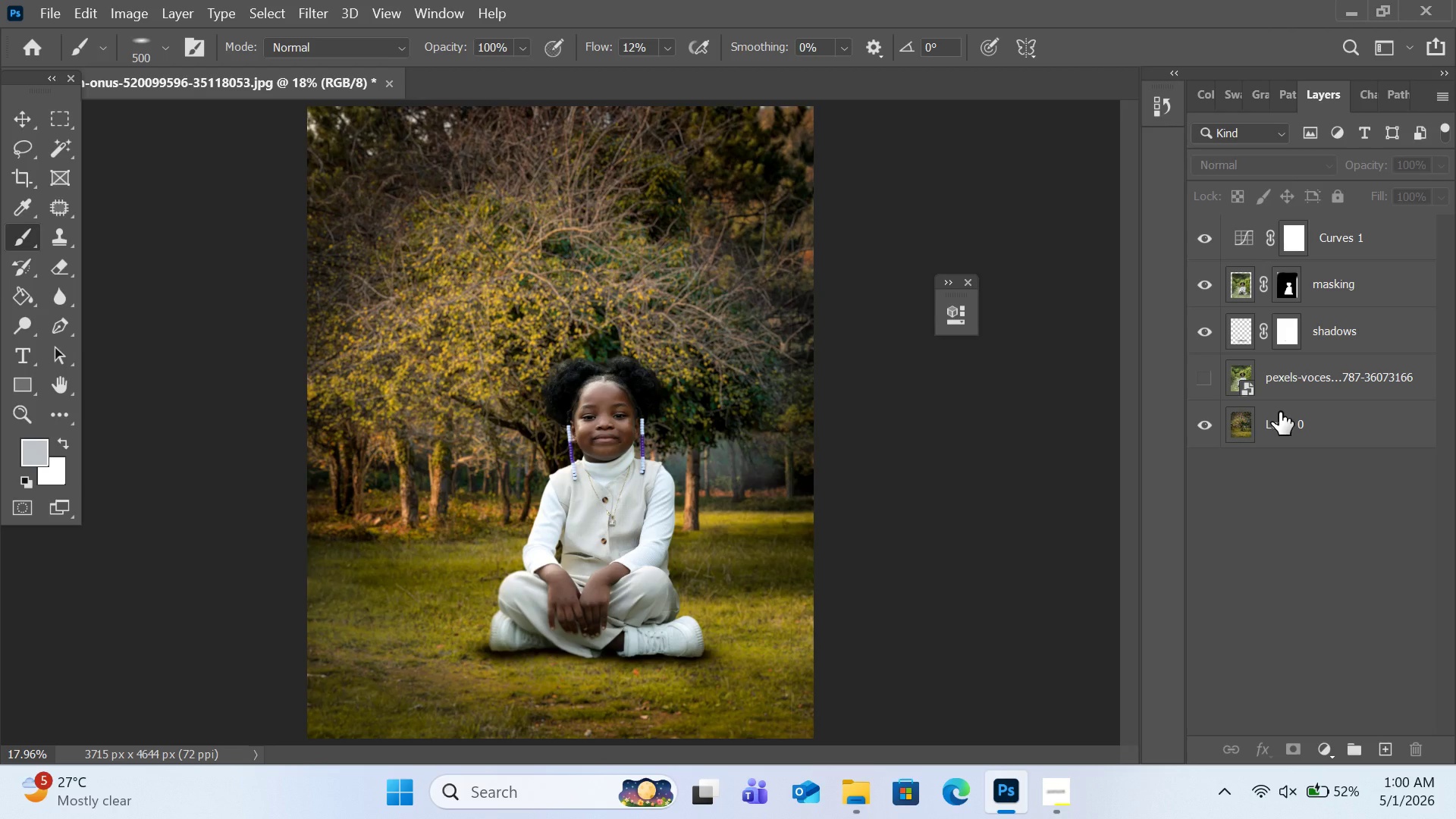 
double_click([1355, 240])
 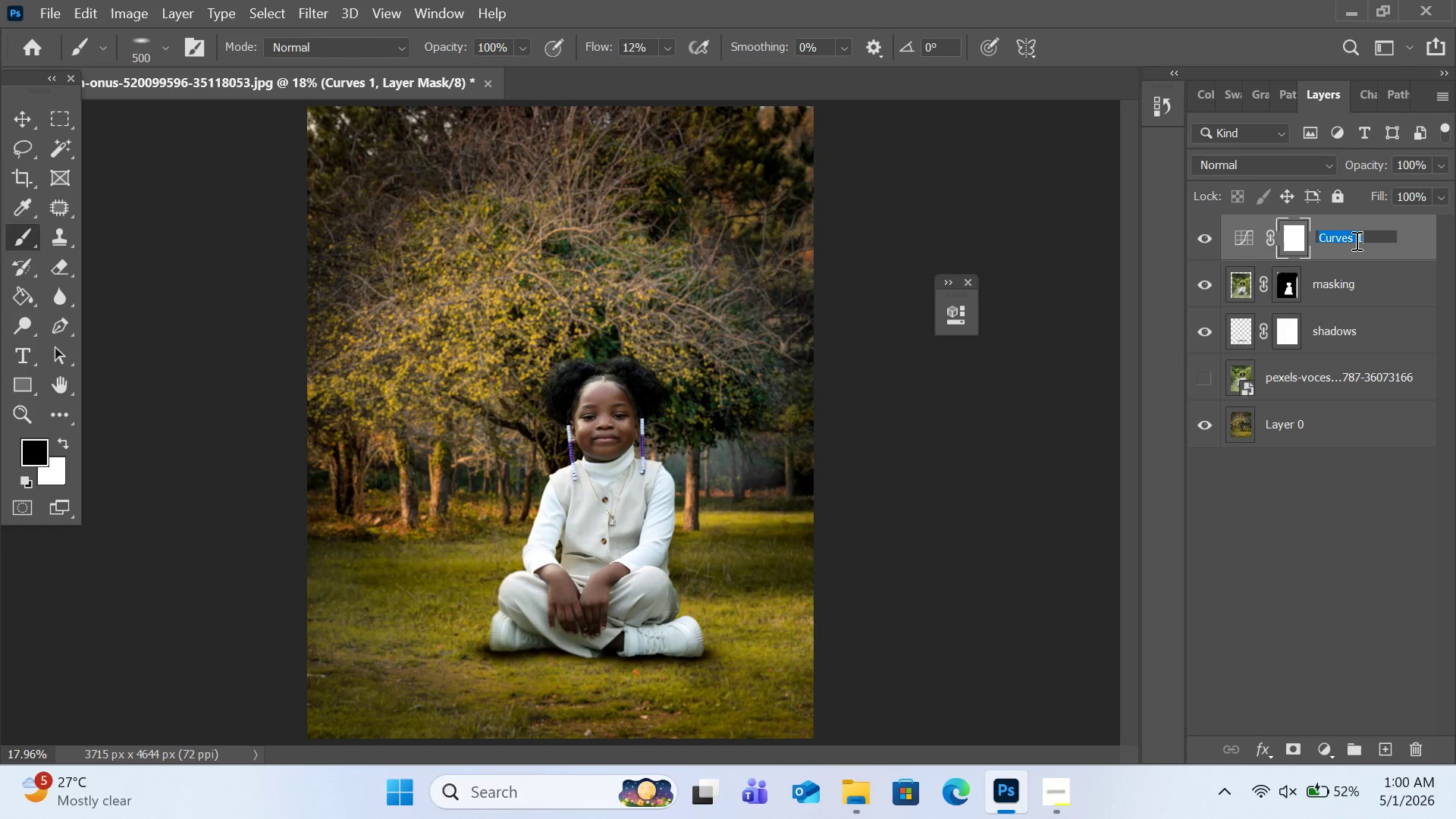 
type(Adjustment layer)
 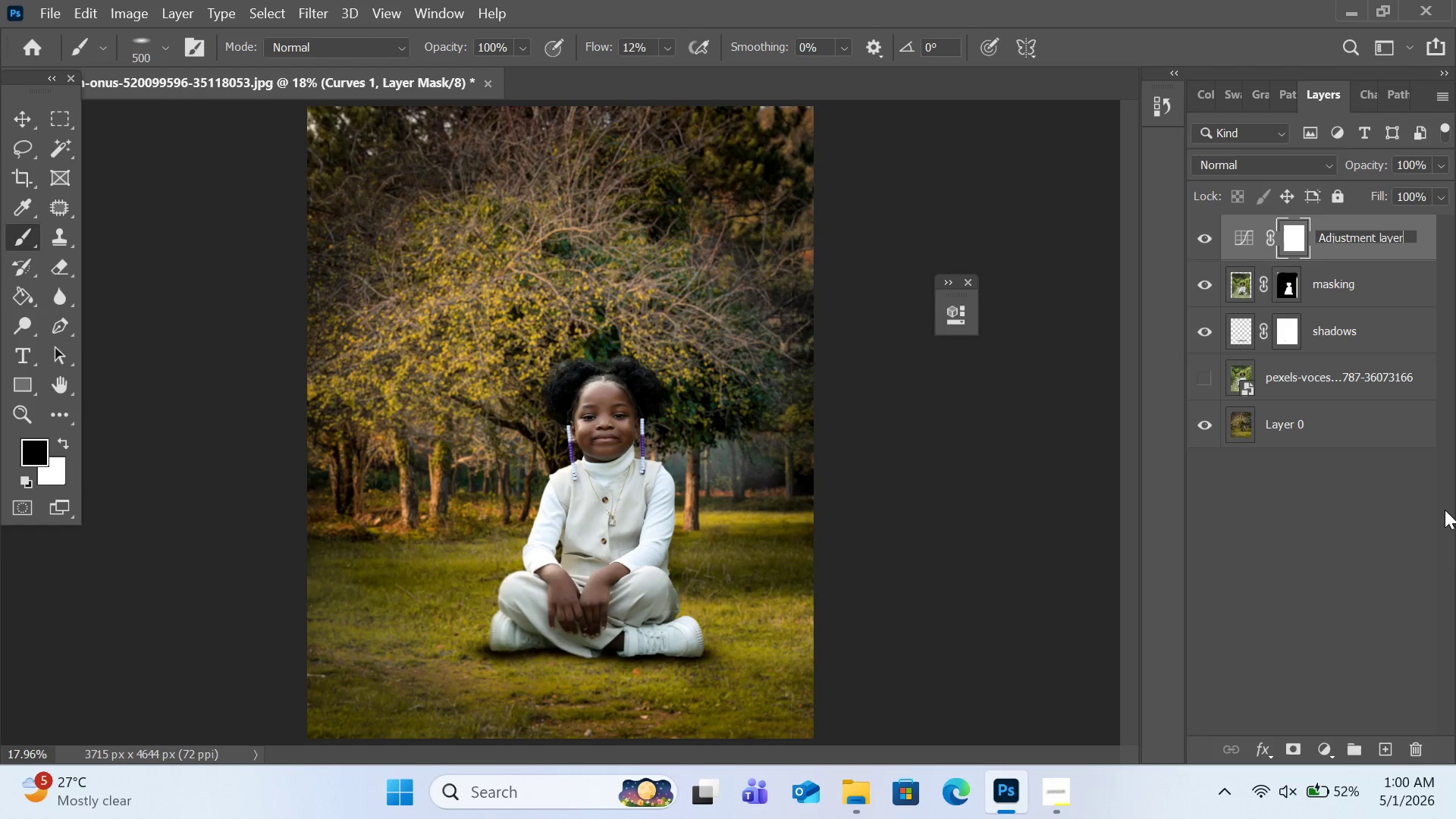 
left_click([1411, 566])
 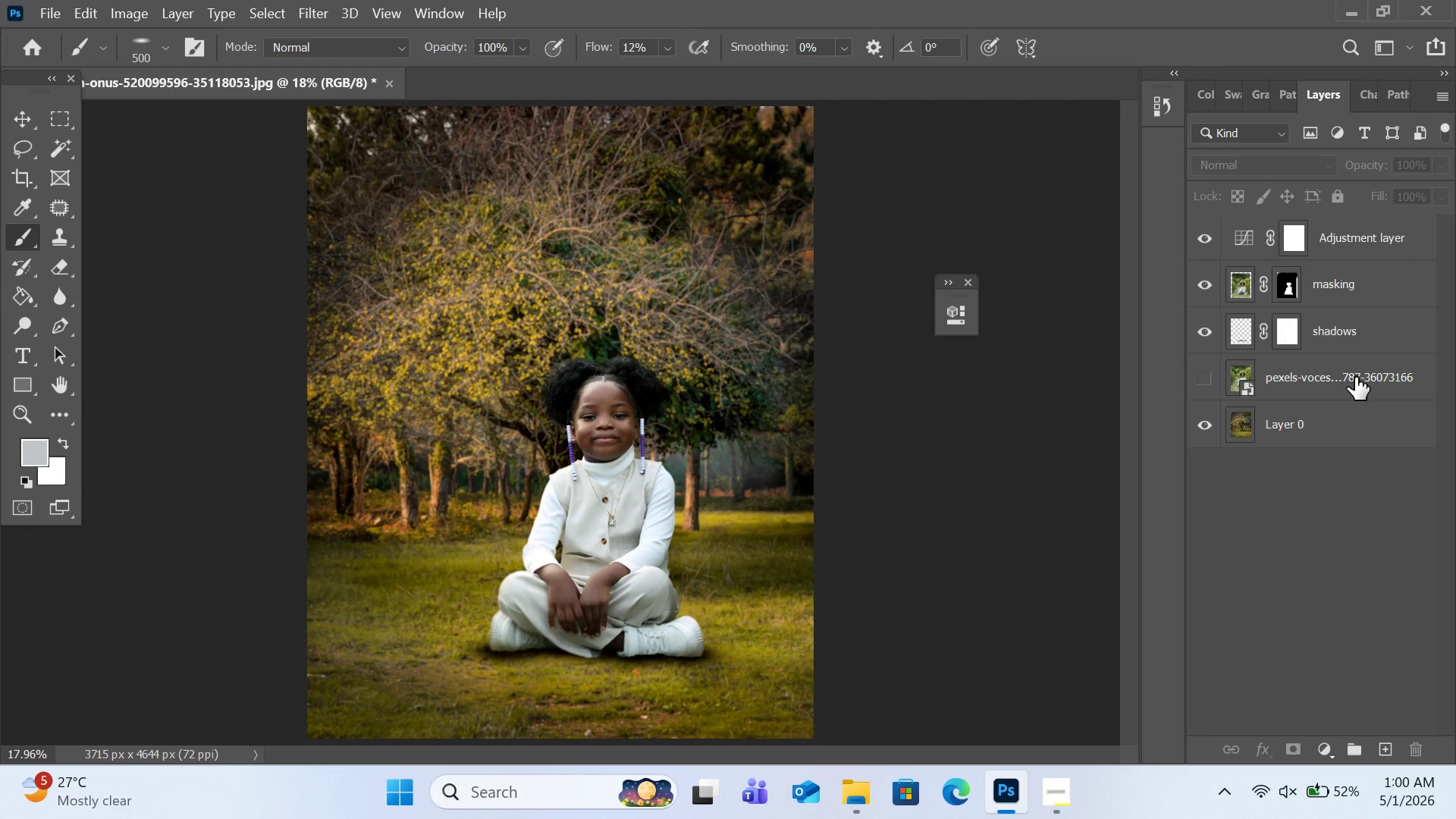 
double_click([1355, 377])
 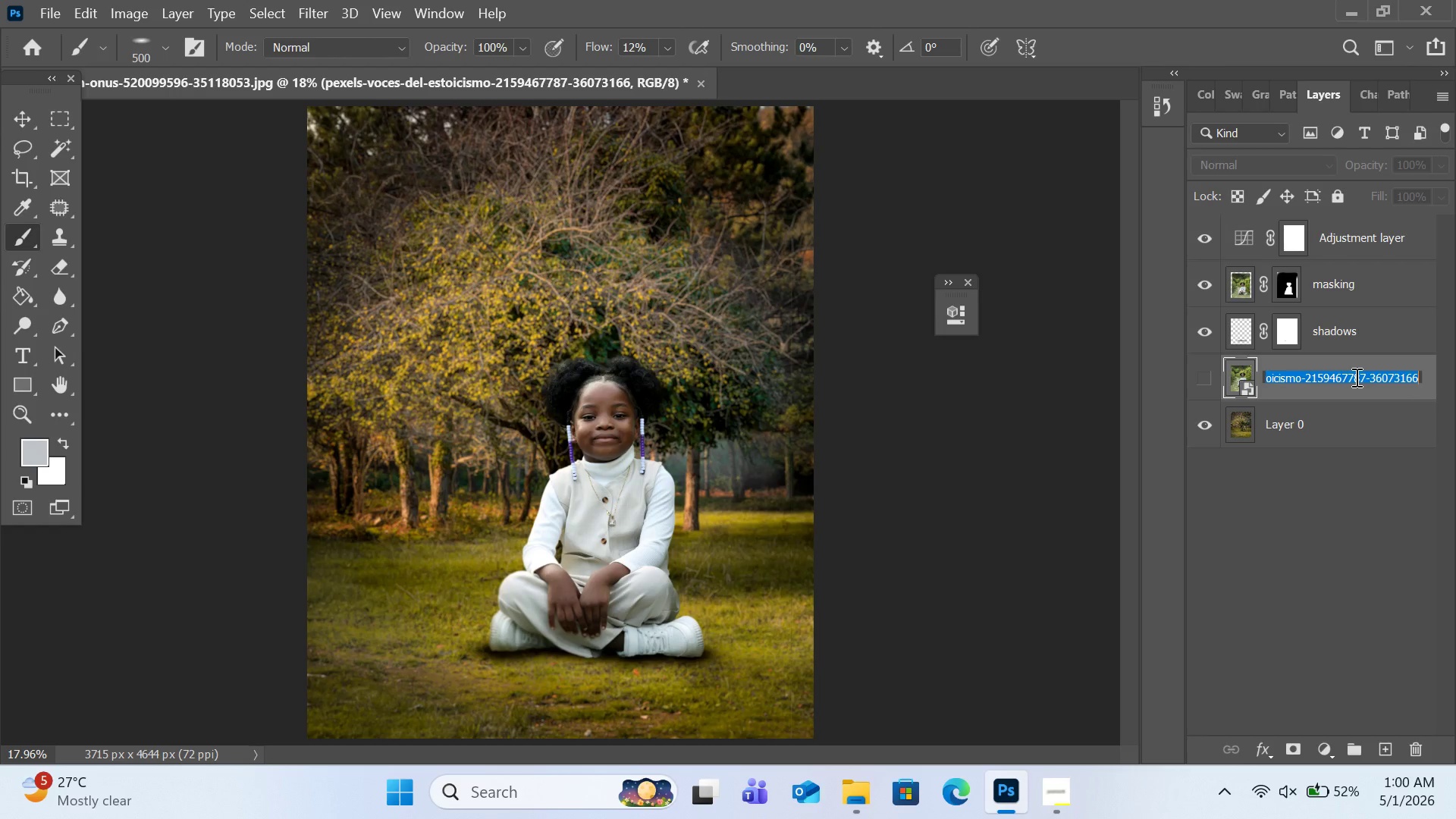 
type(child)
 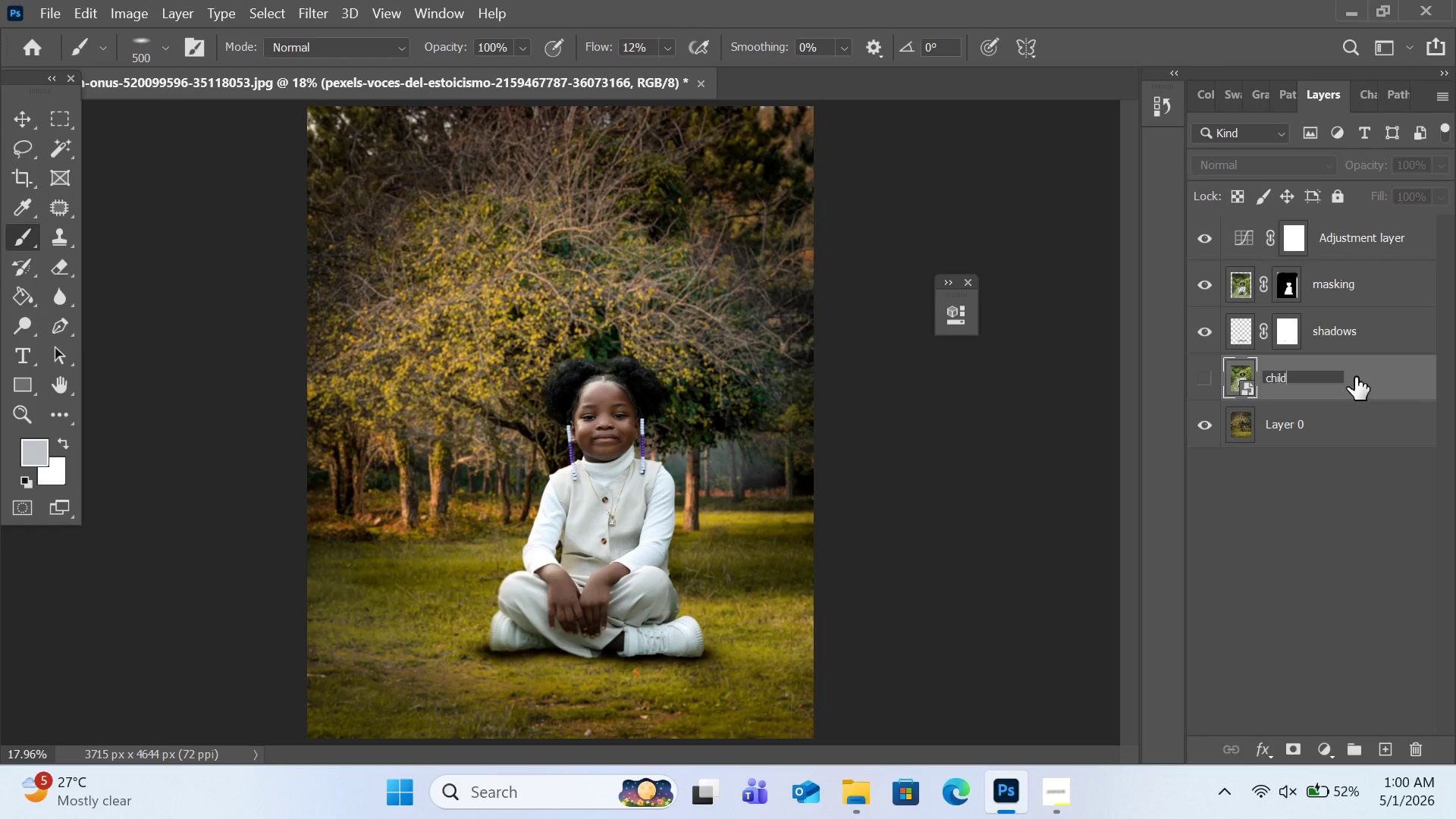 
left_click([1329, 503])
 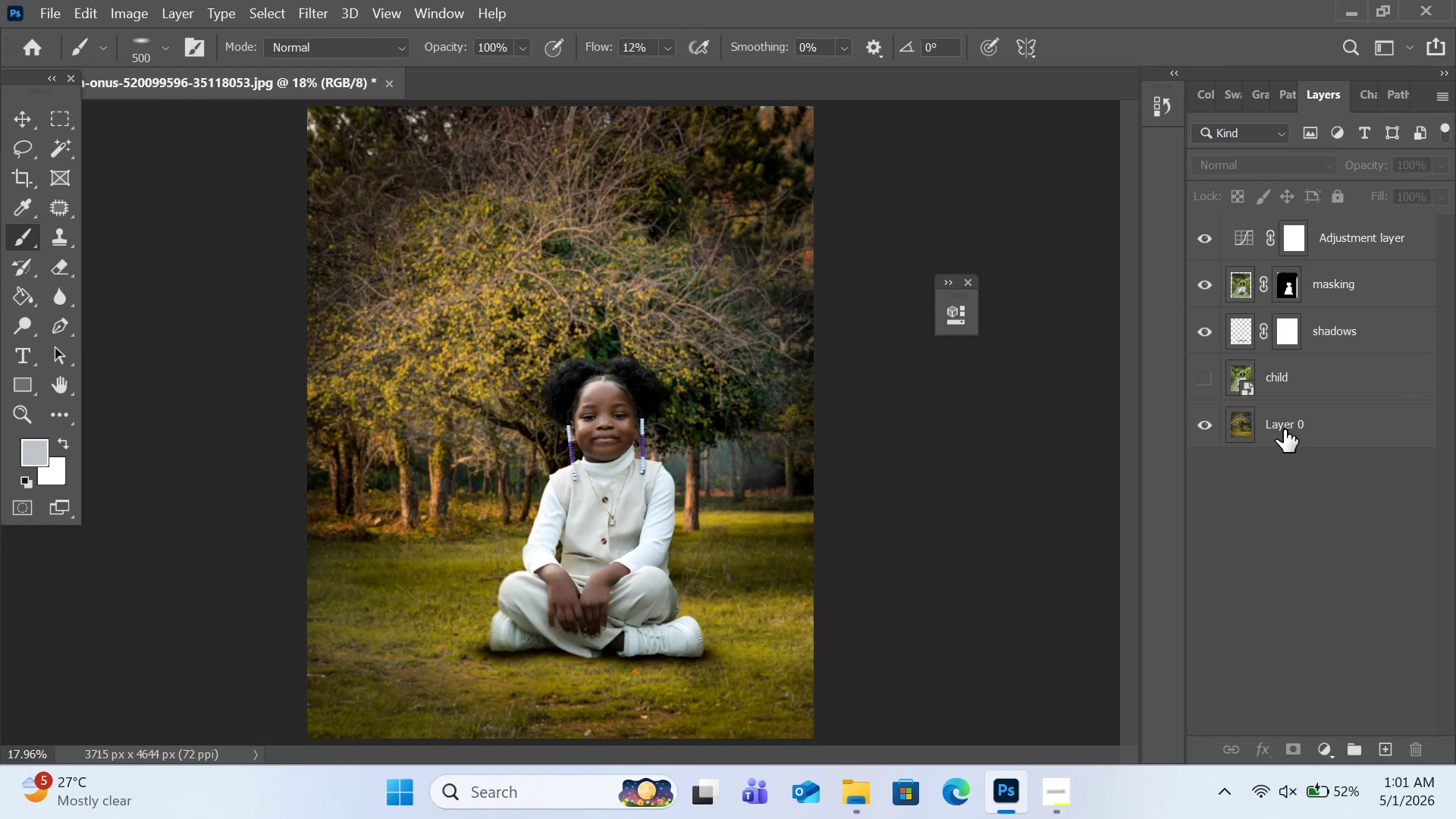 
double_click([1284, 429])
 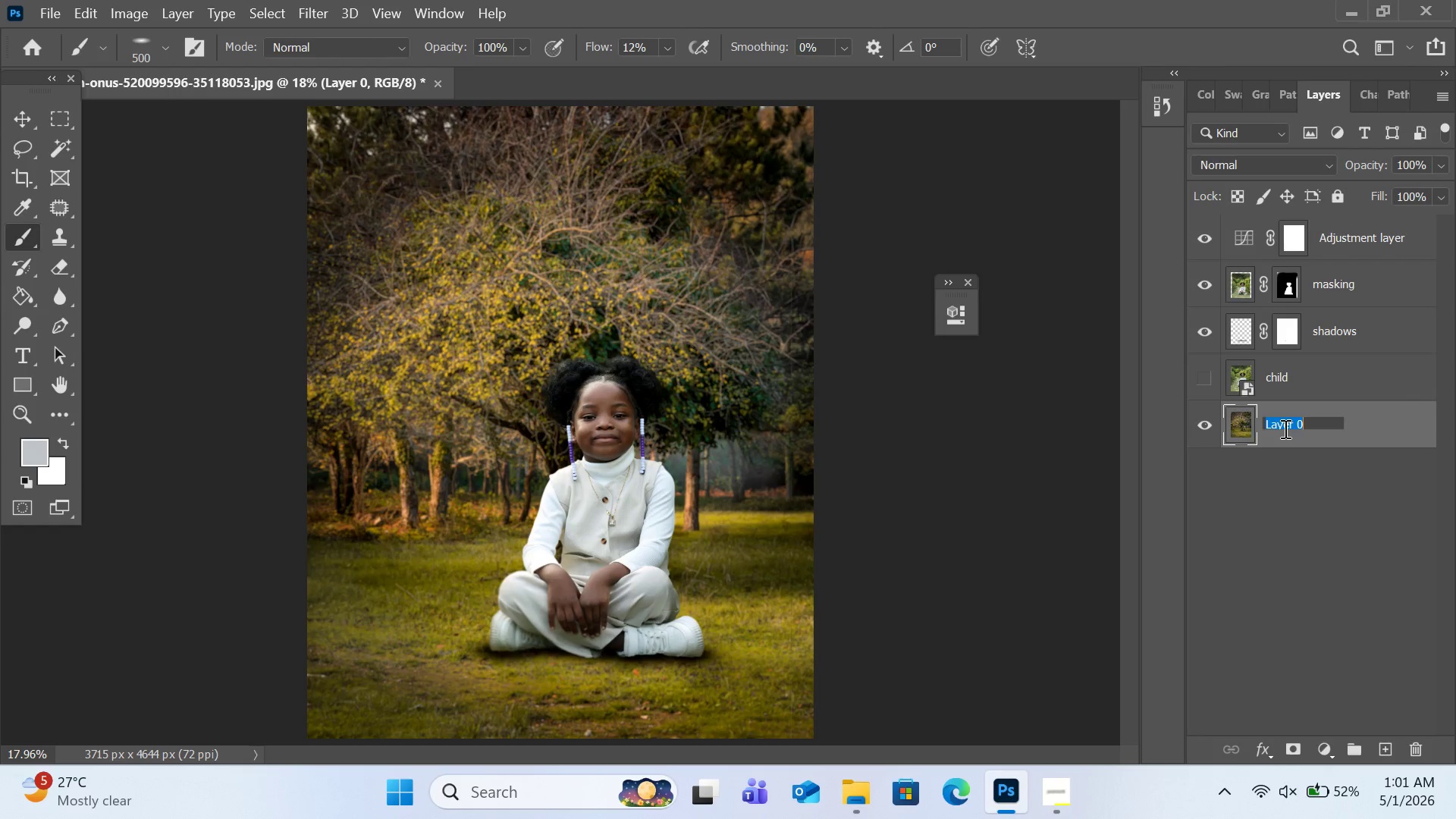 
type(background)
 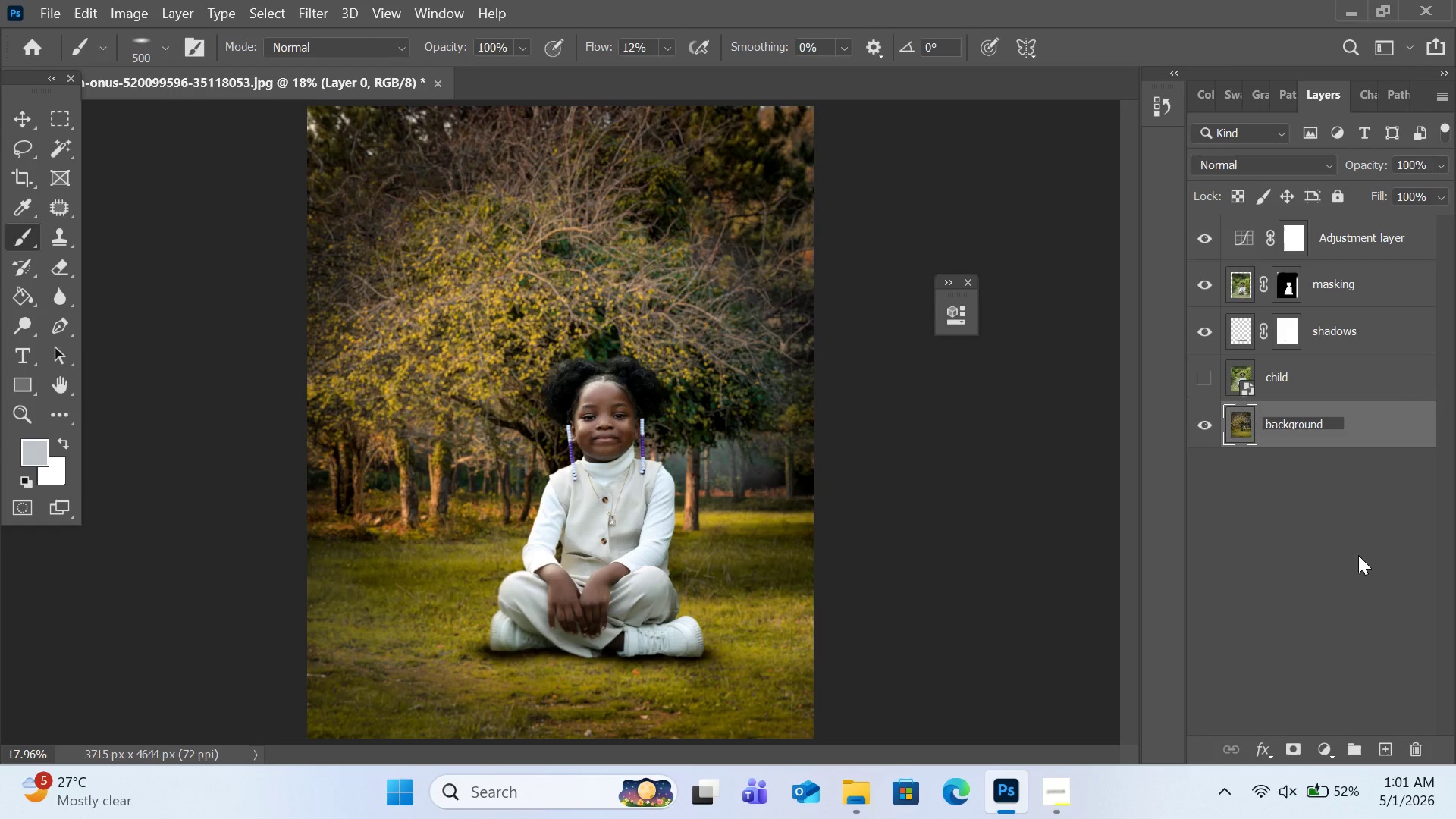 
left_click([1358, 555])
 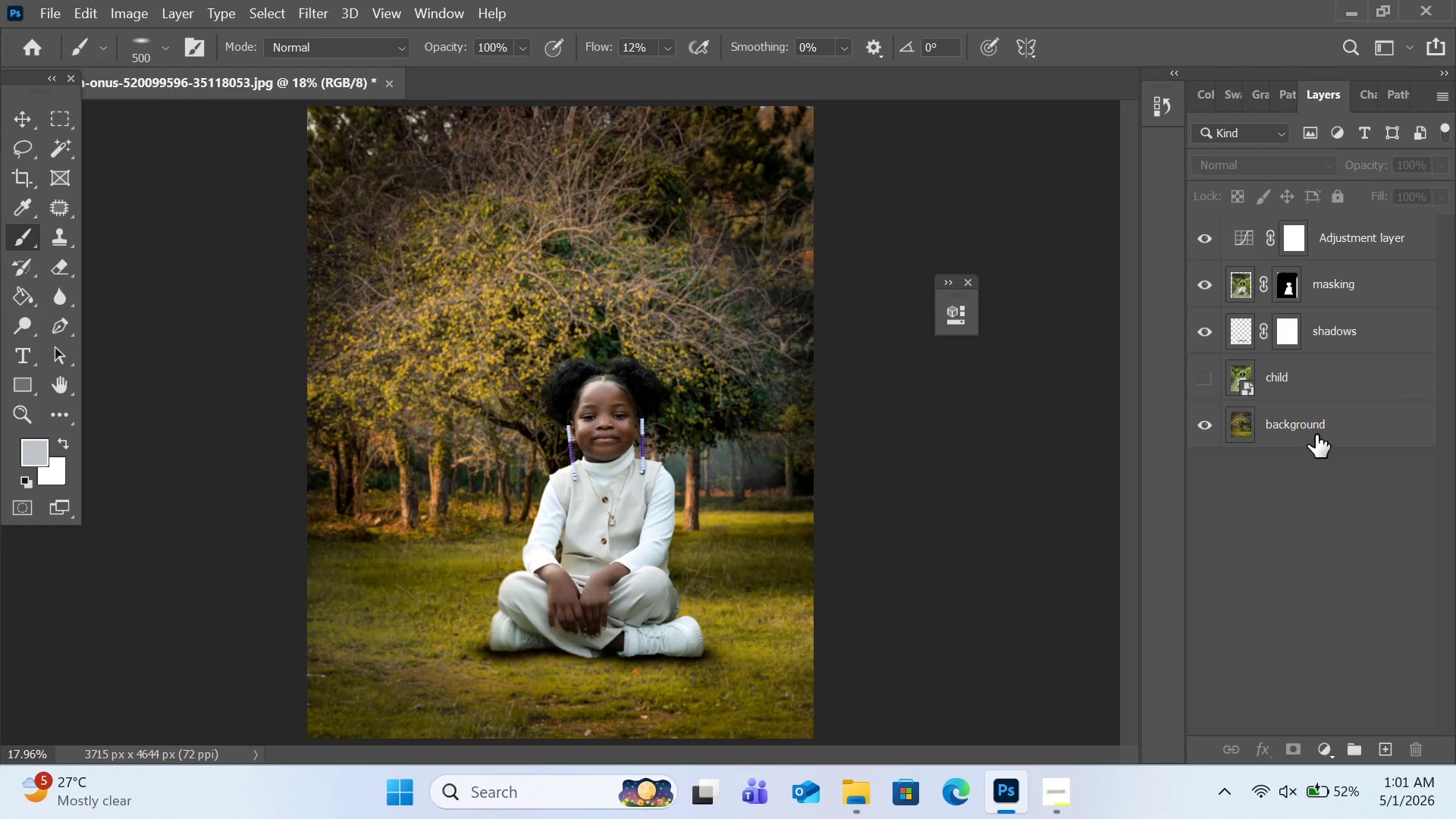 
right_click([1316, 435])
 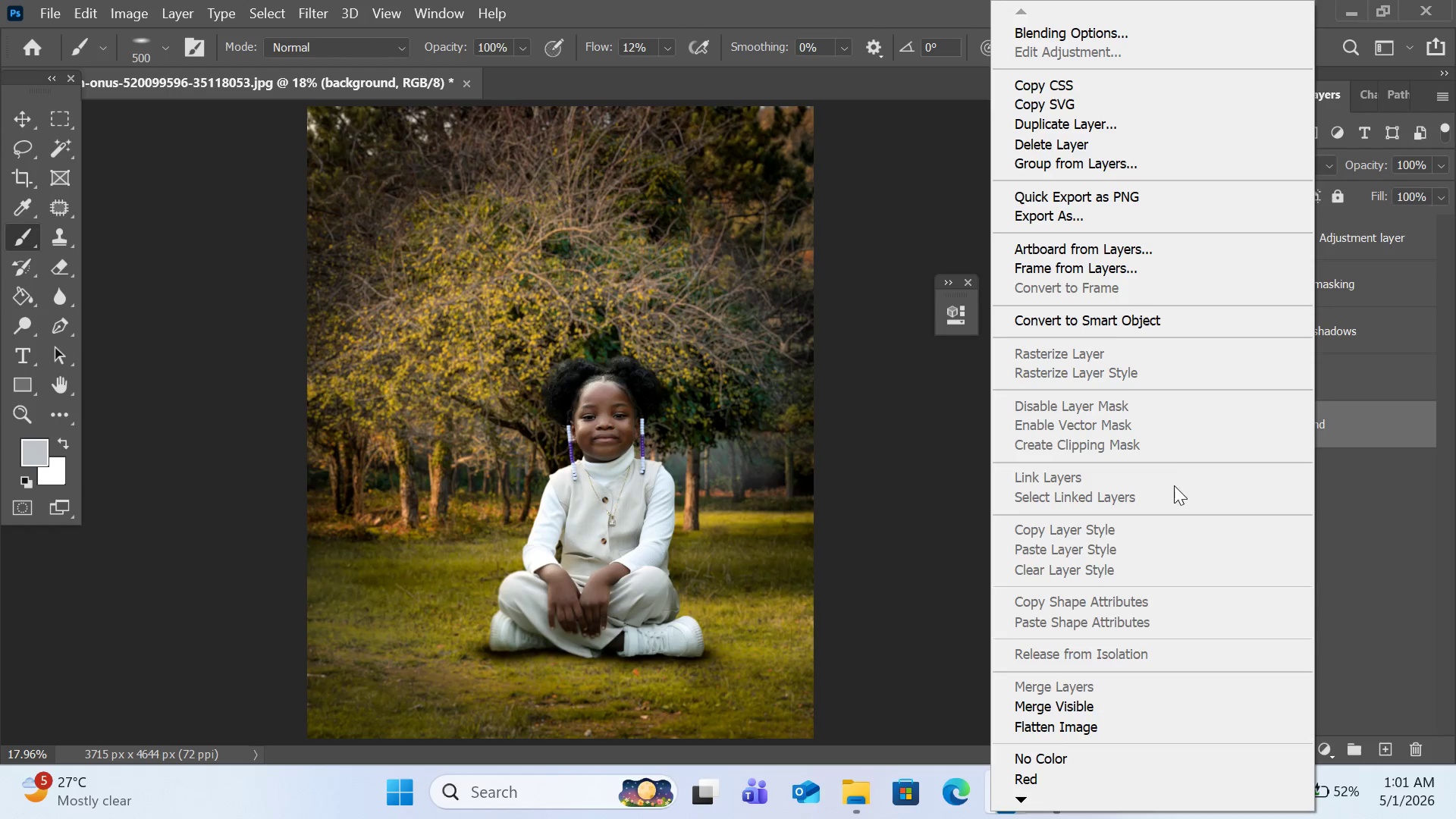 
scroll: coordinate [1163, 458], scroll_direction: down, amount: 2.0
 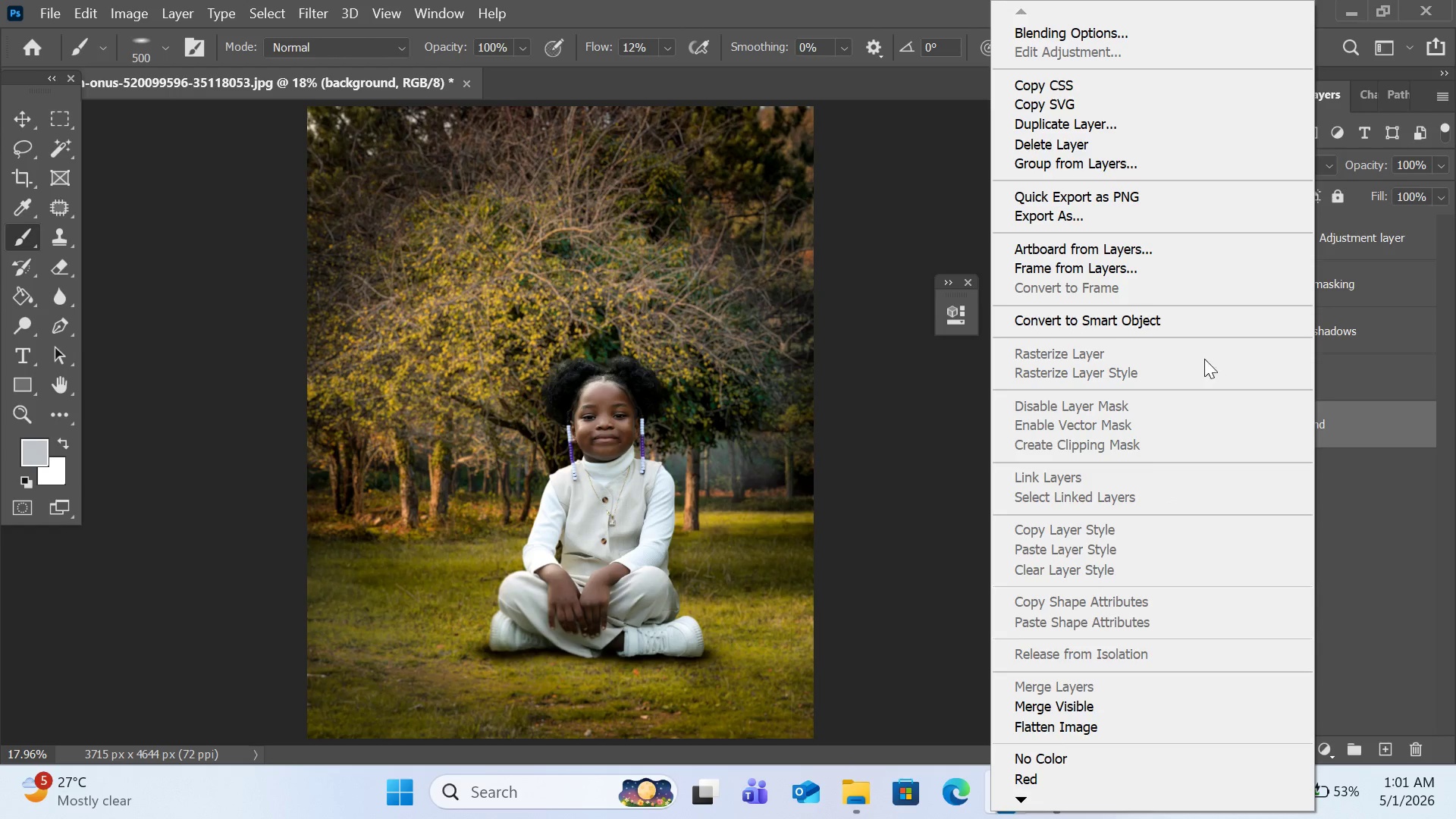 
left_click([1189, 327])
 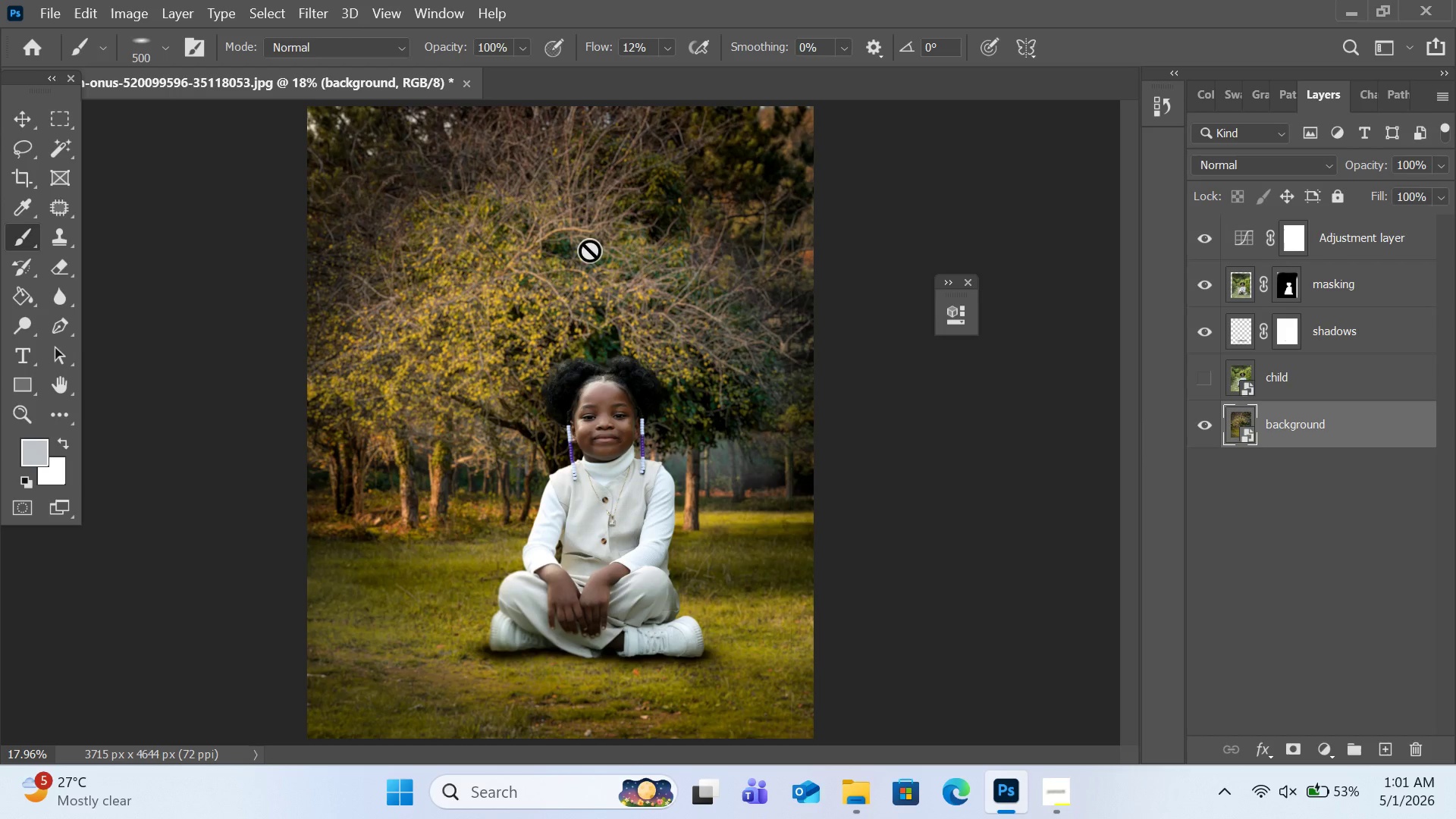 
wait(12.8)
 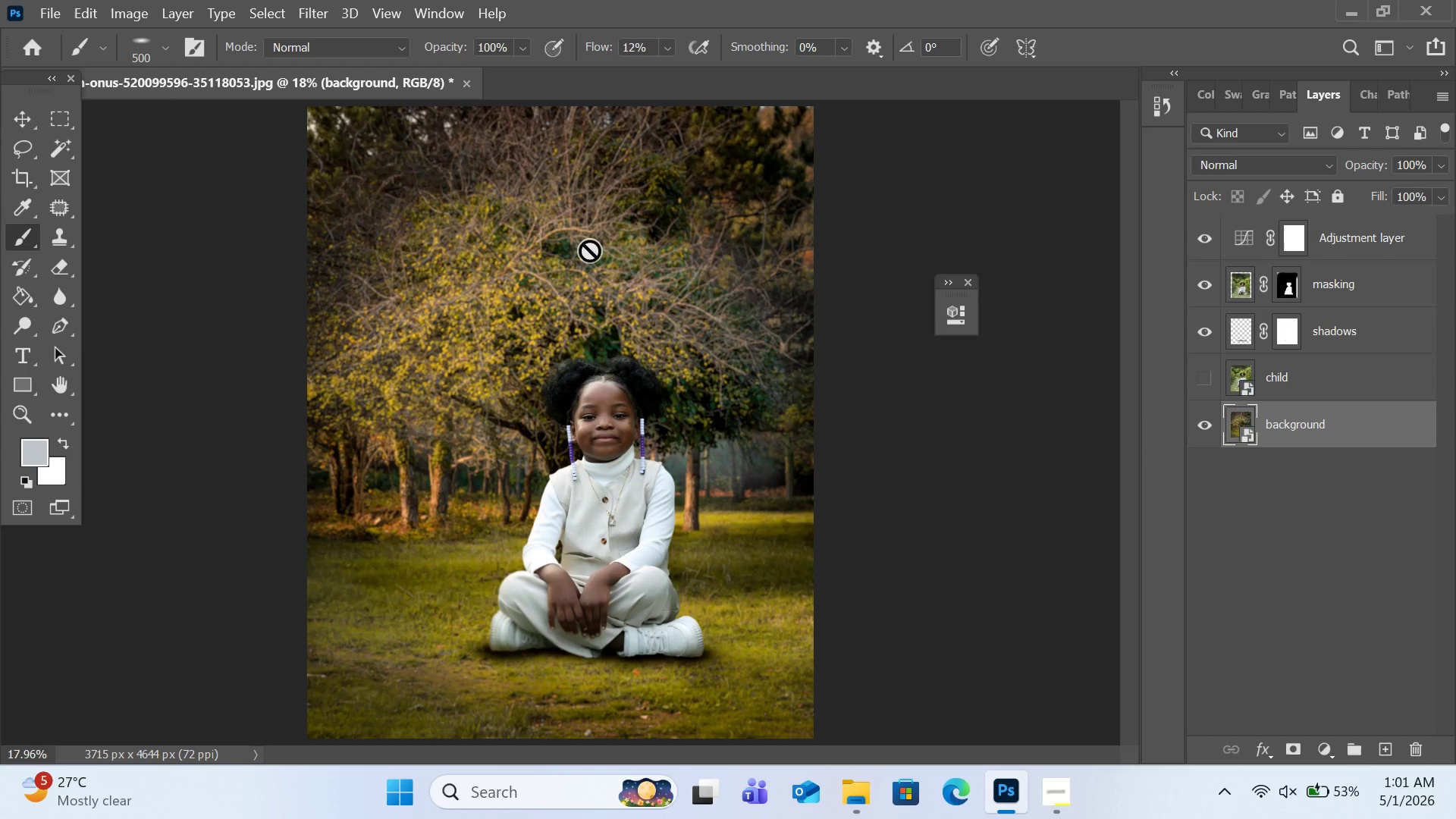 
left_click([61, 8])
 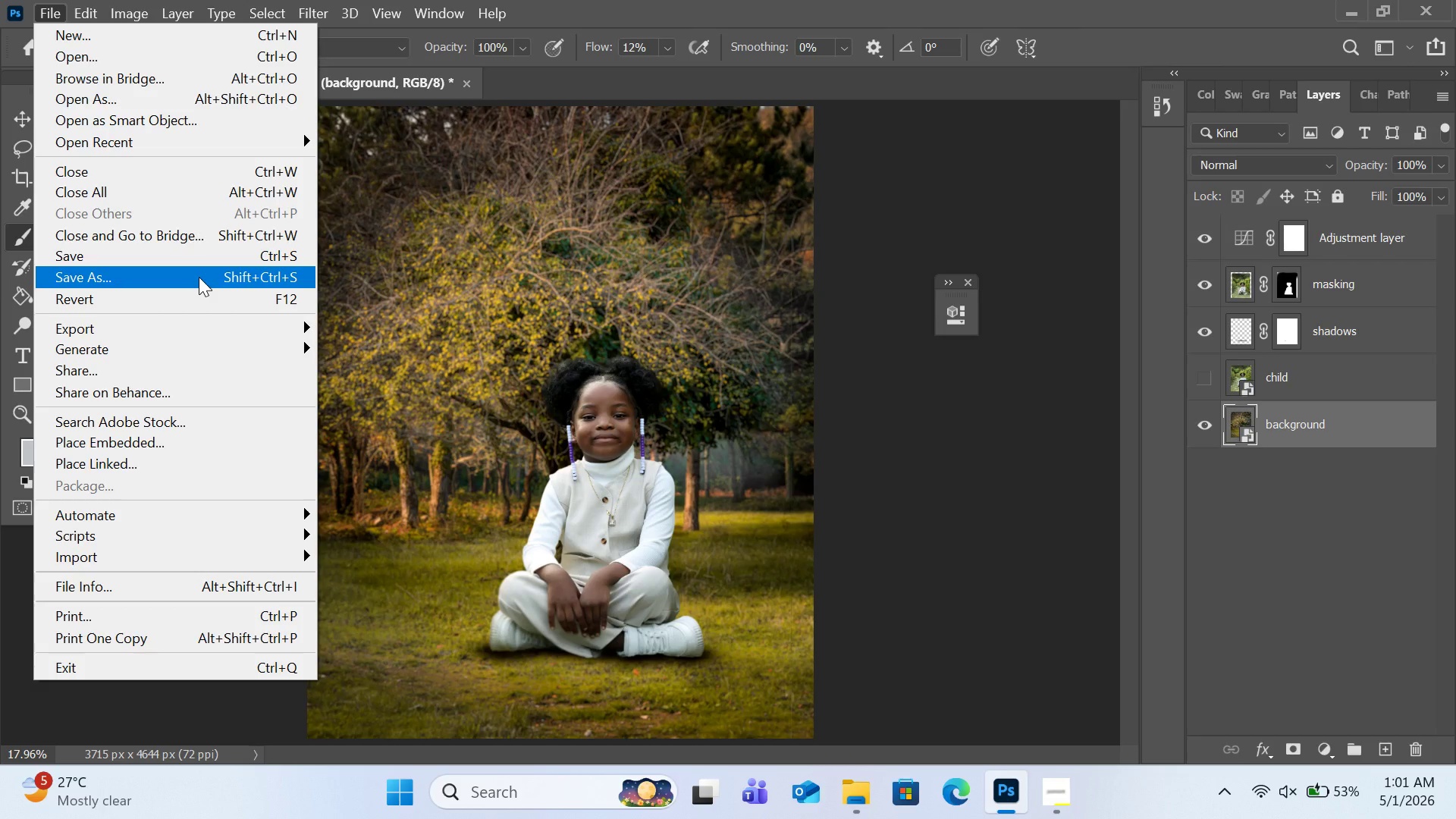 
left_click([199, 277])
 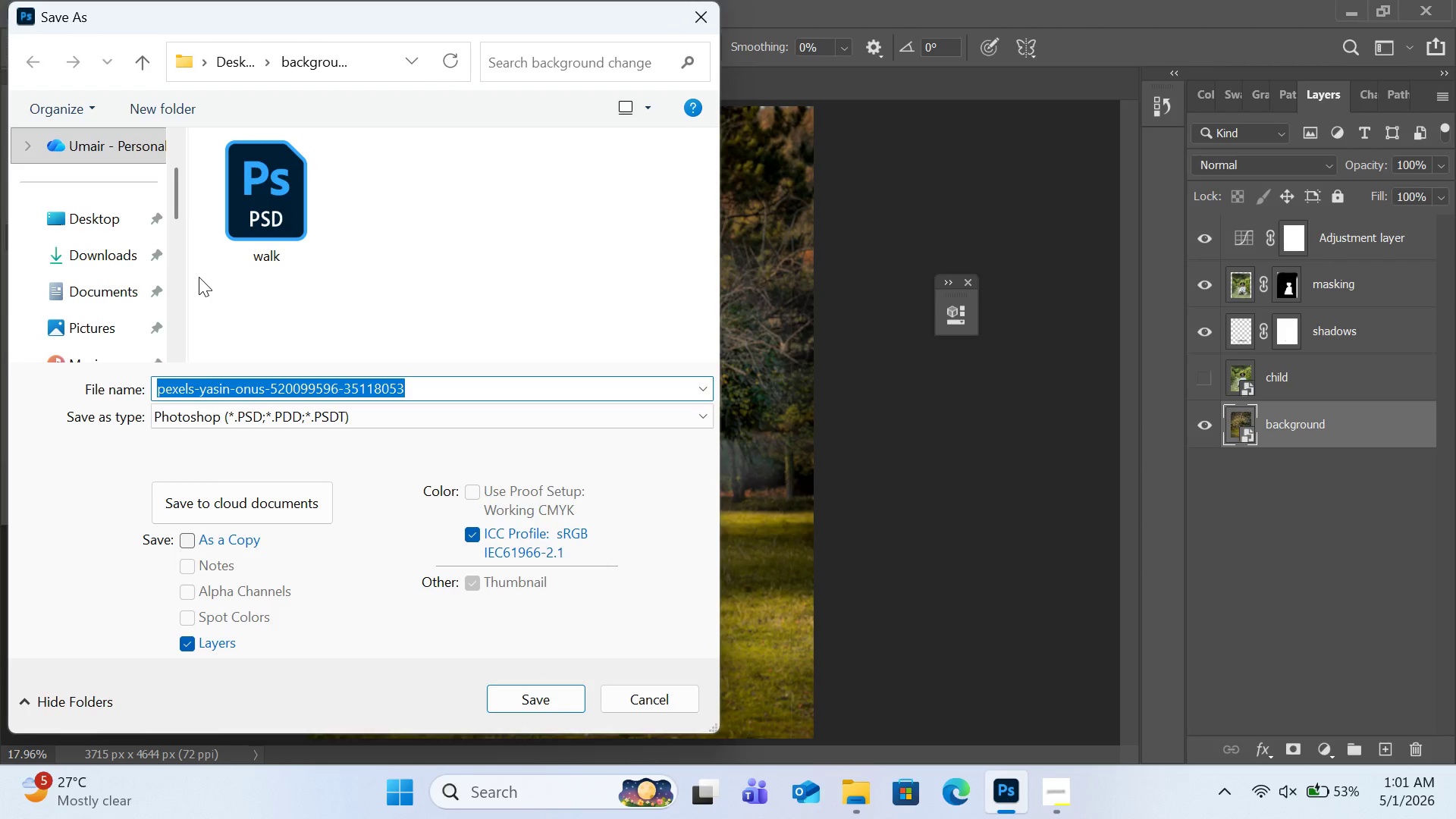 
type(sit)
 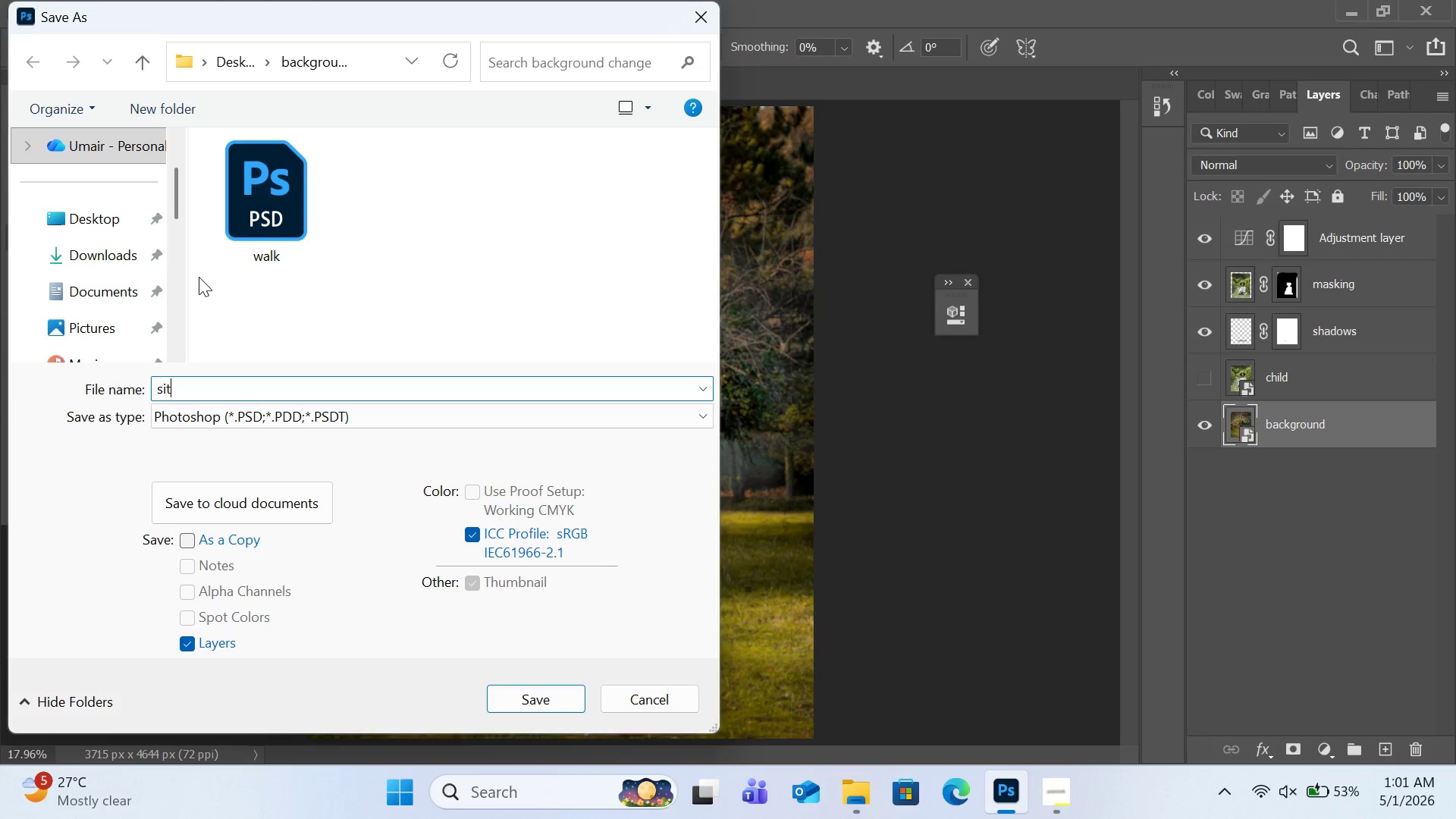 
wait(5.86)
 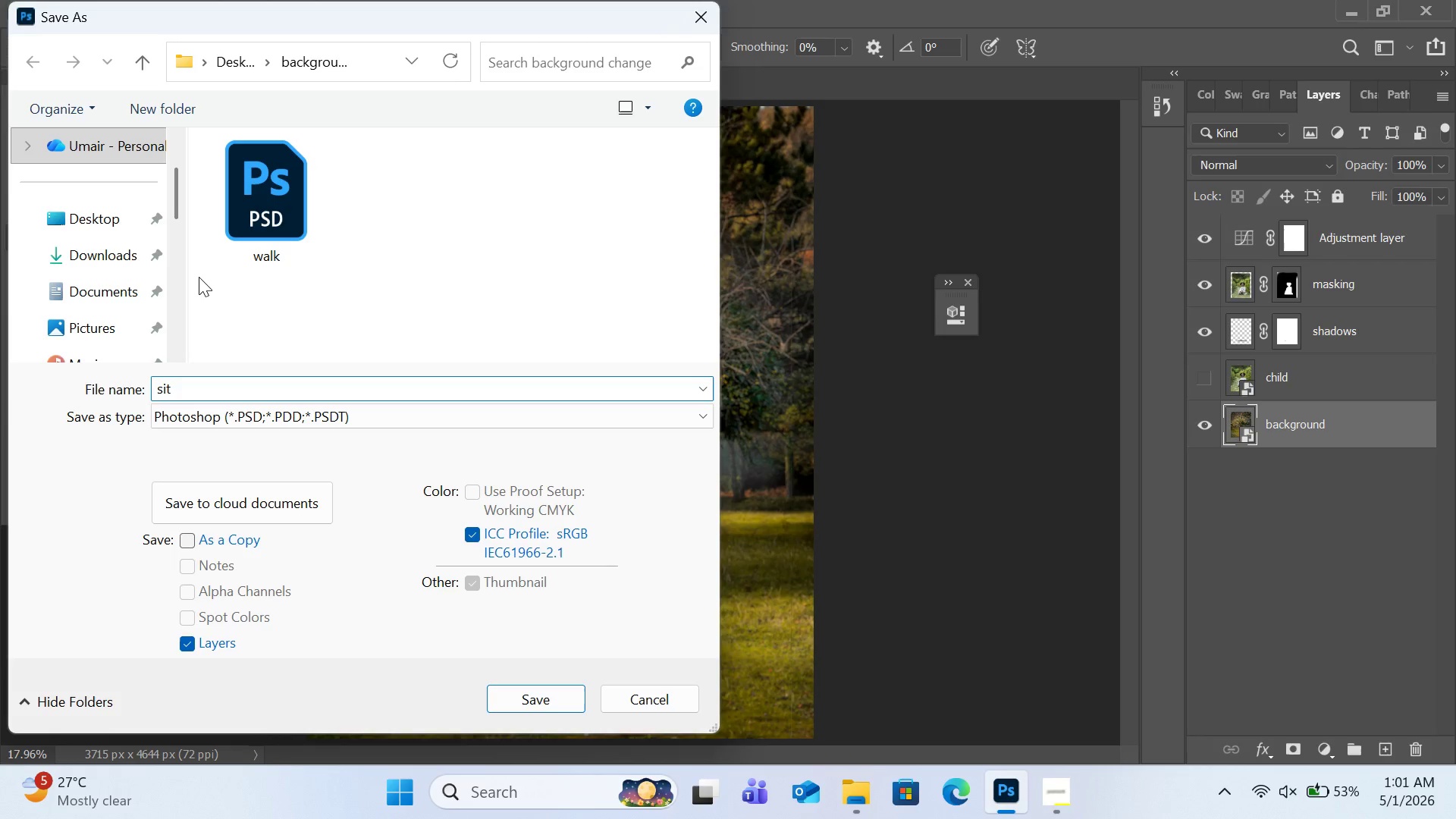 
key(Enter)
 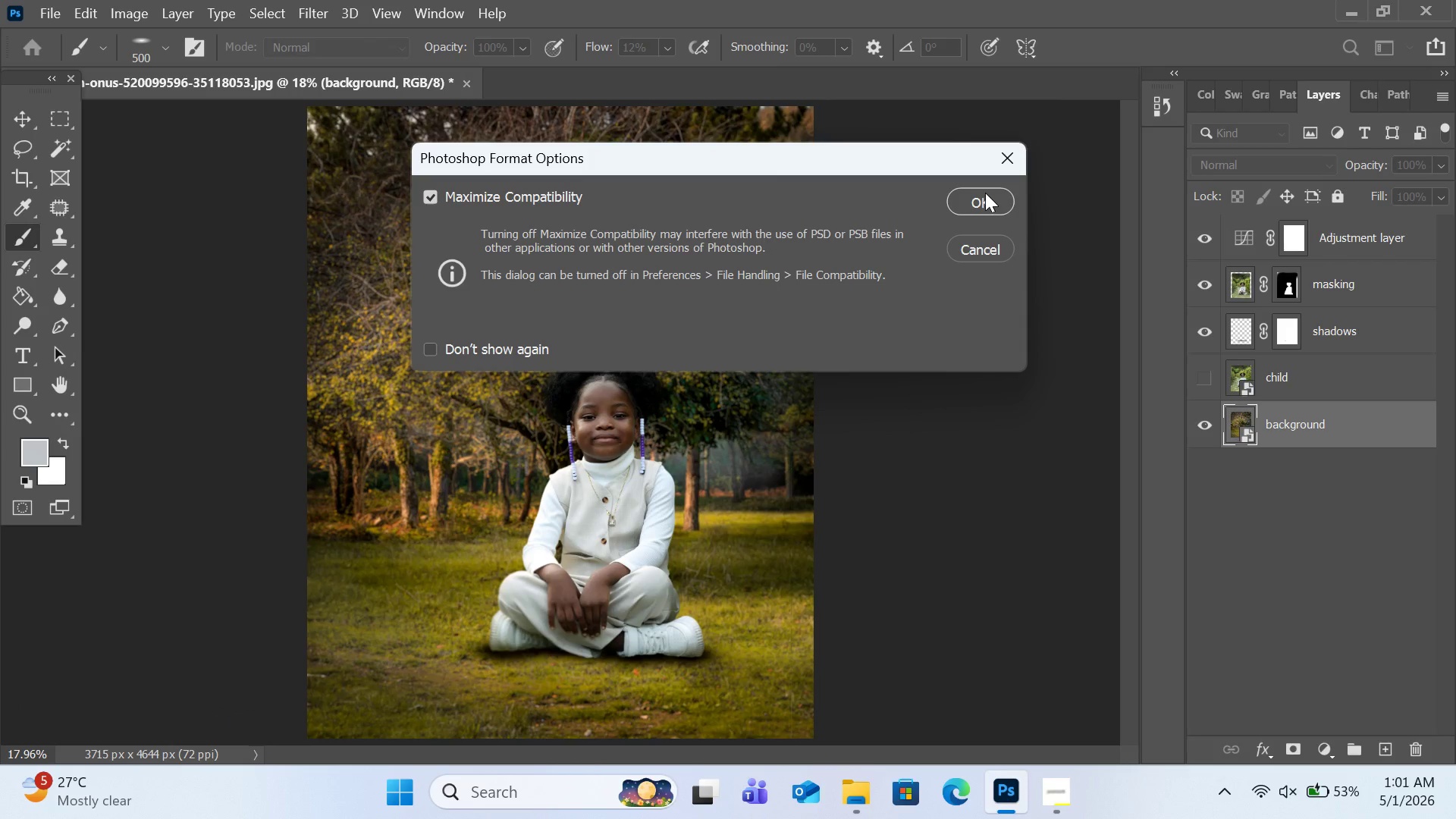 
left_click([981, 199])
 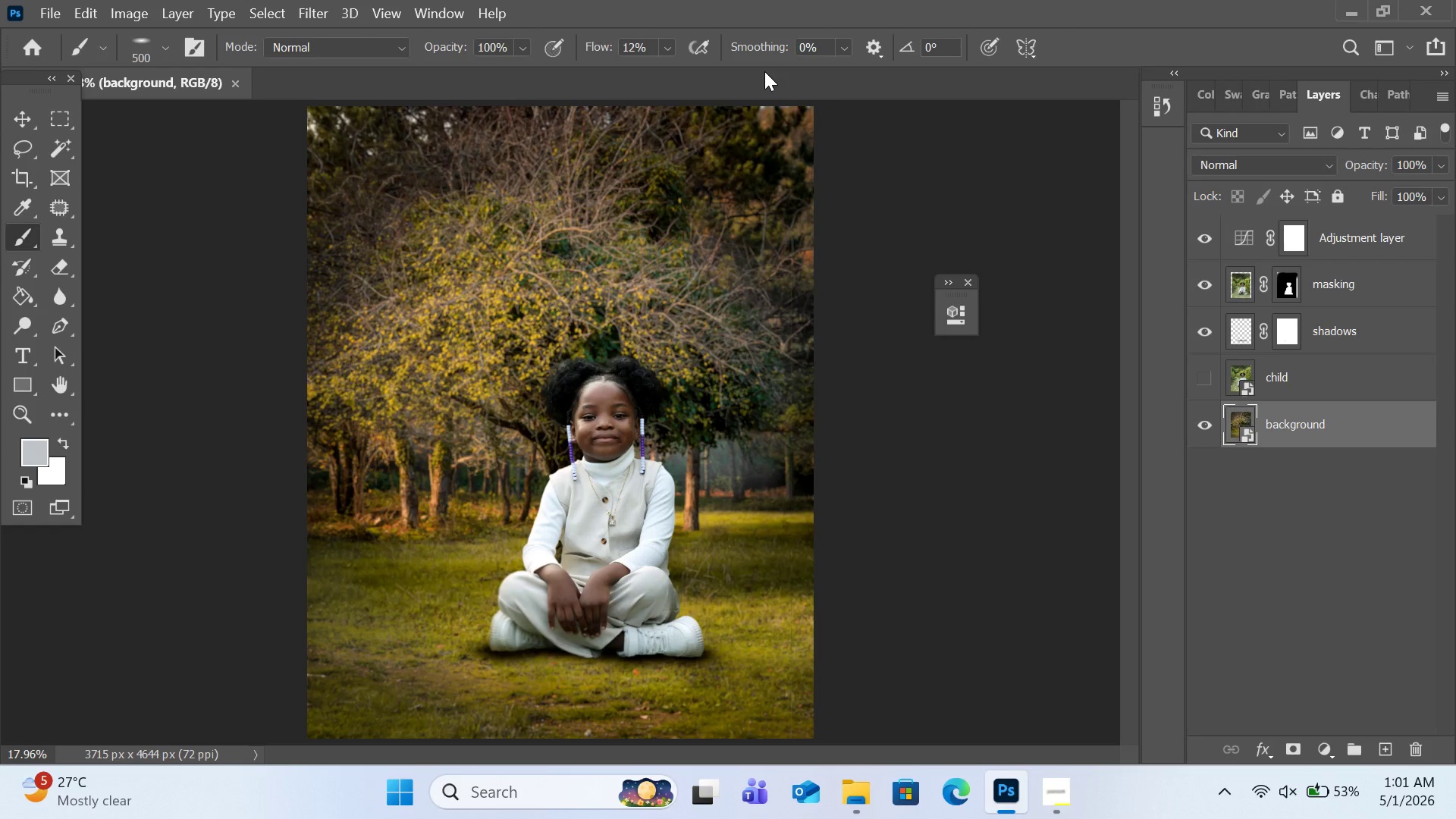 
wait(19.8)
 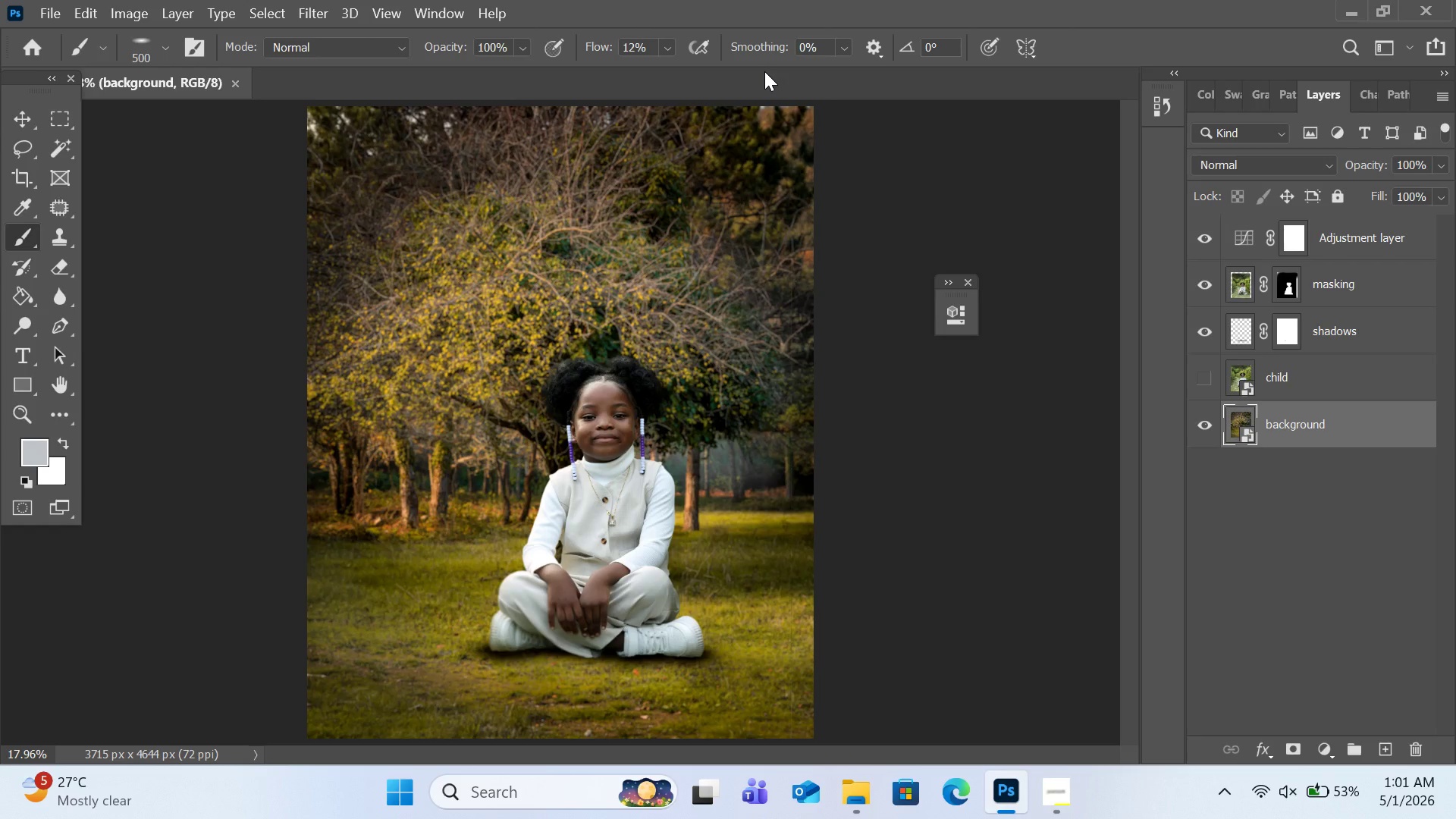 
left_click([58, 18])
 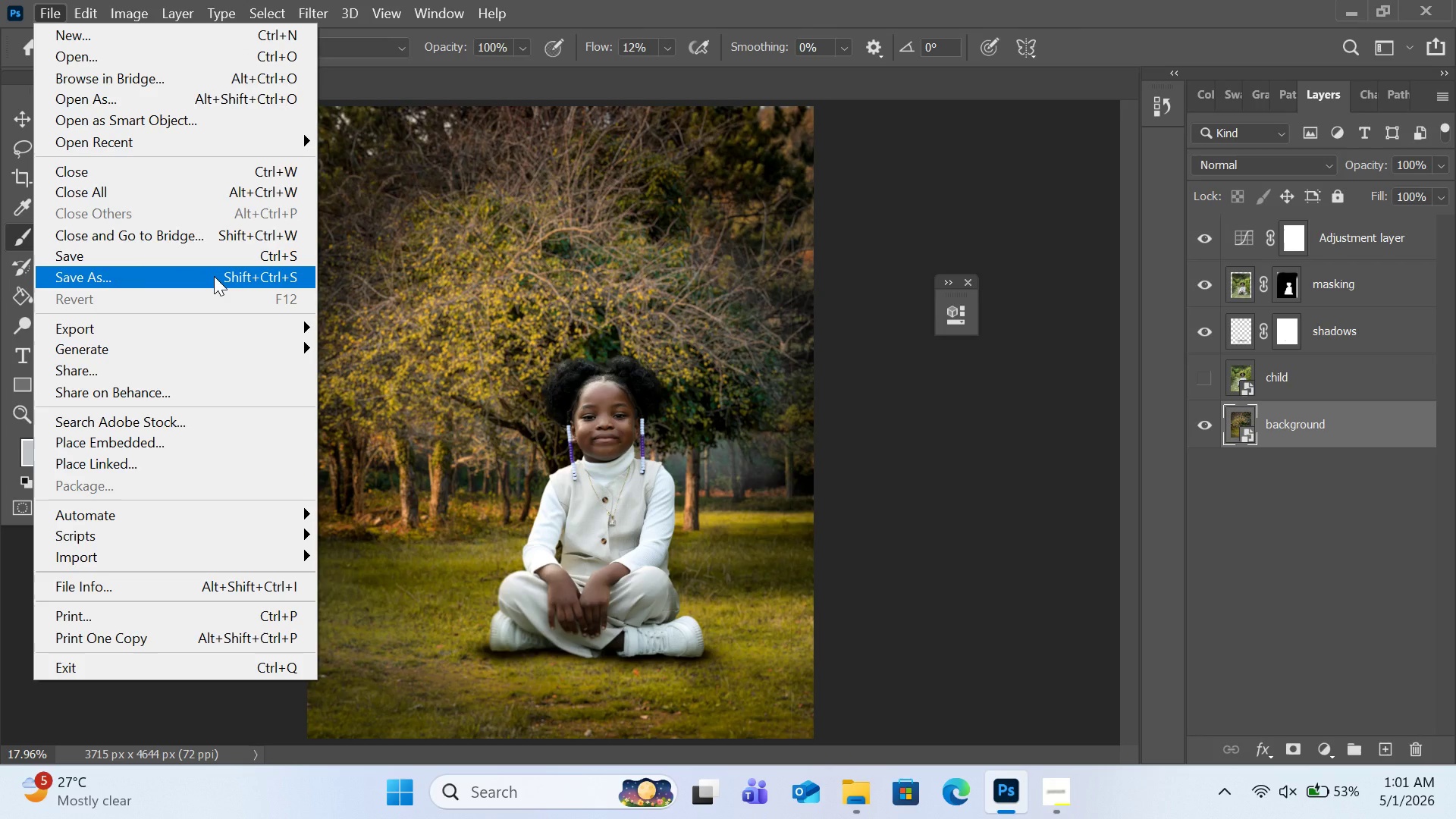 
left_click([214, 276])
 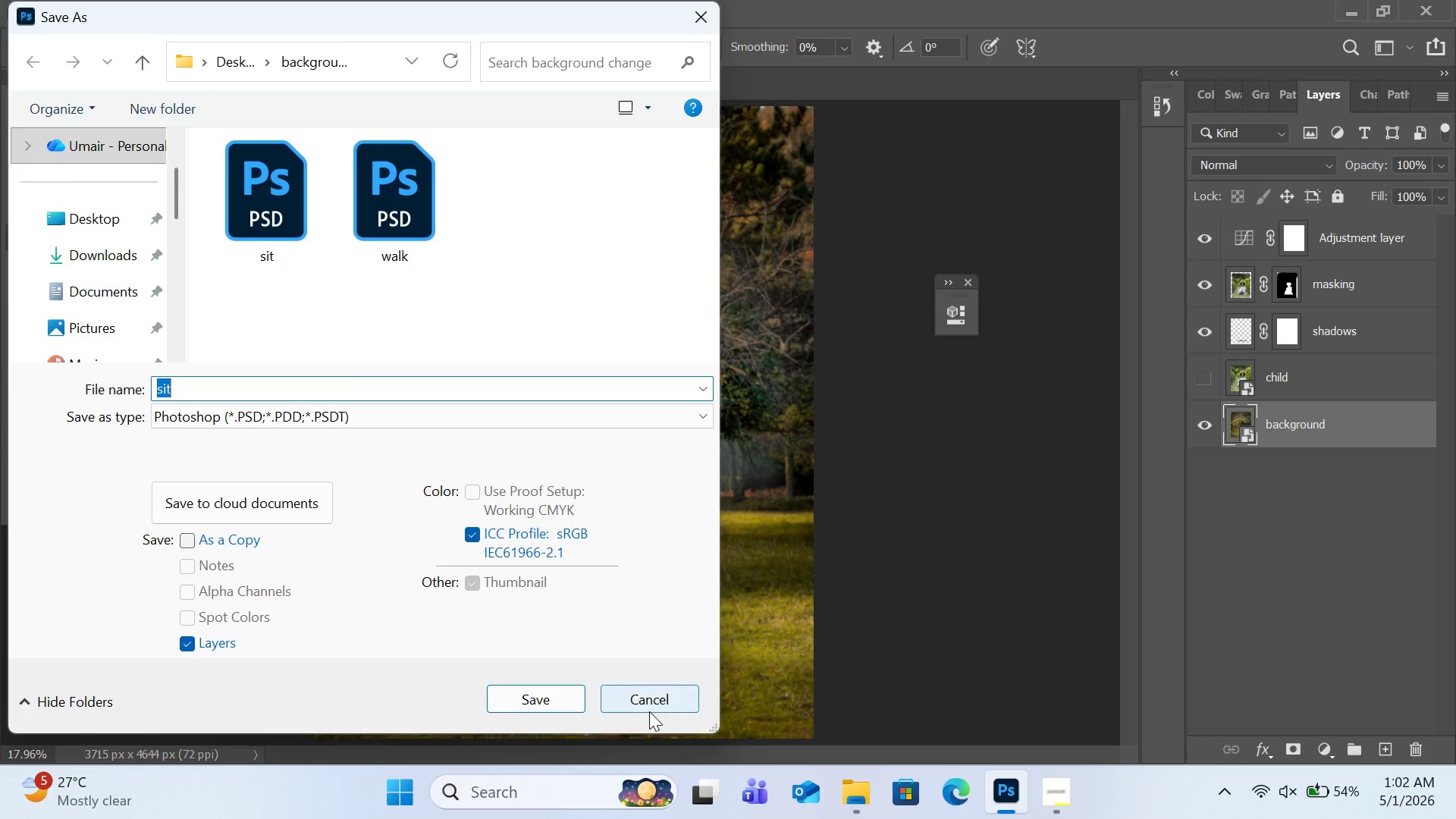 
left_click([649, 705])
 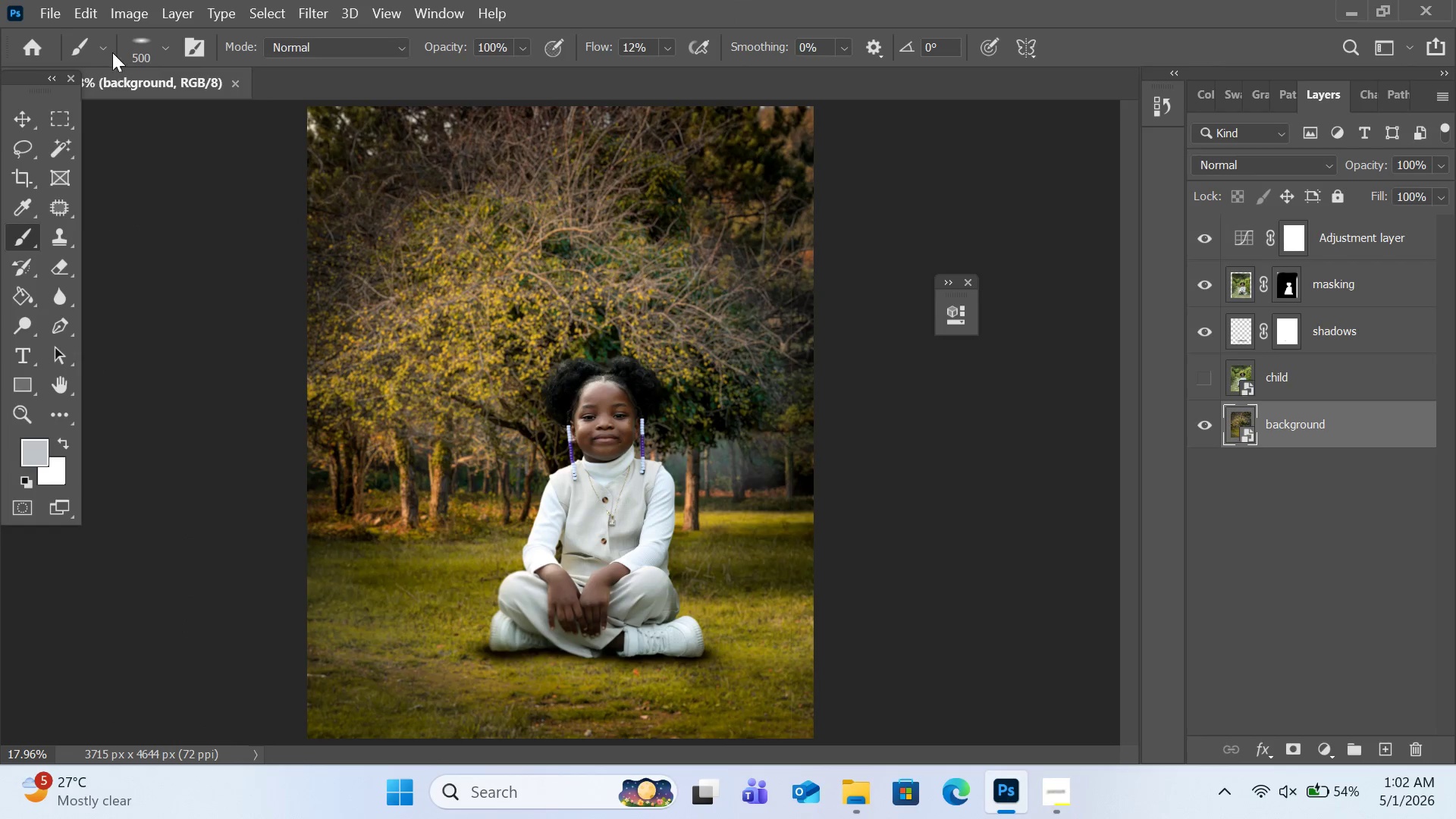 
left_click([123, 14])
 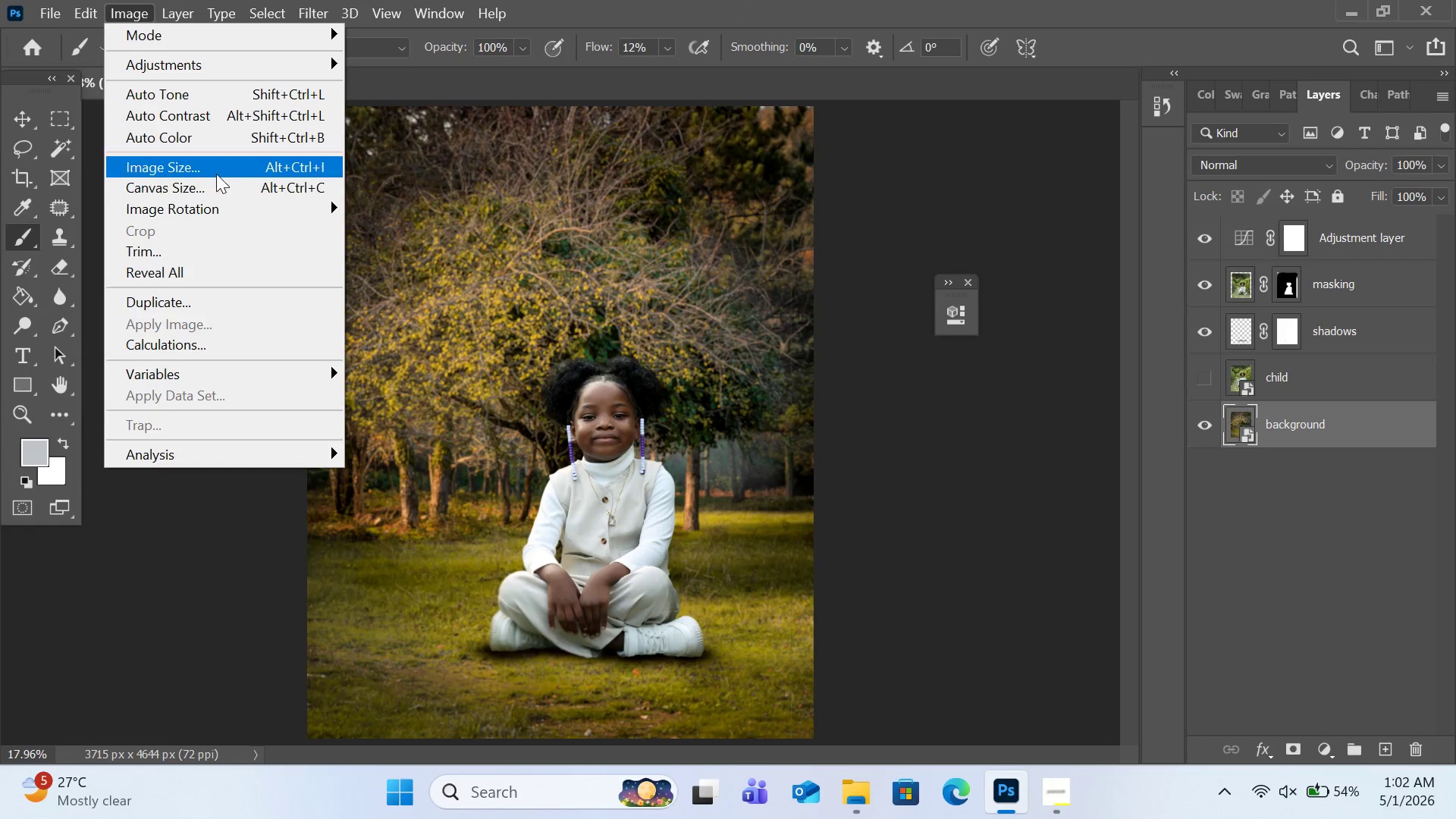 
left_click([218, 171])
 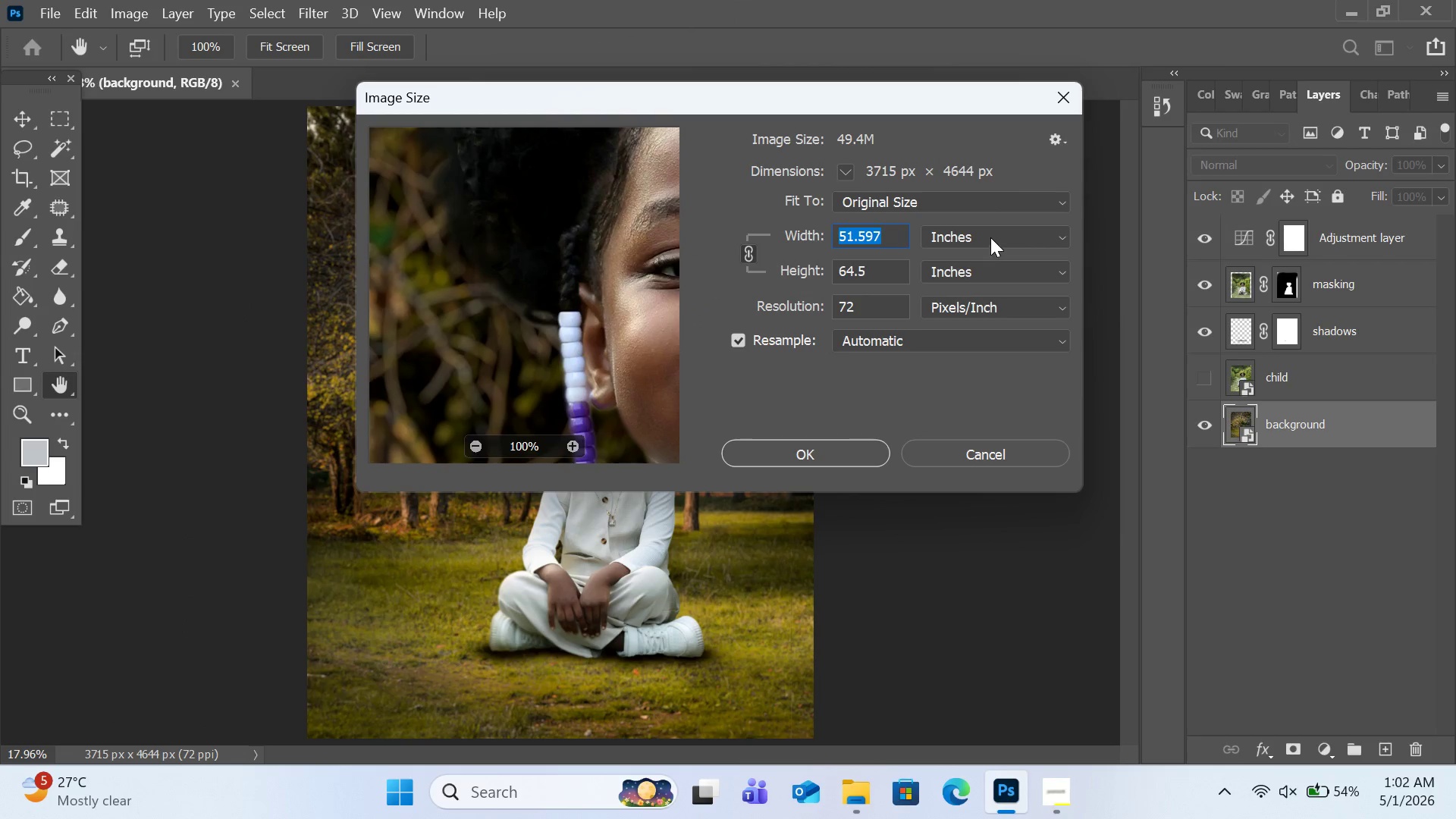 
left_click([990, 237])
 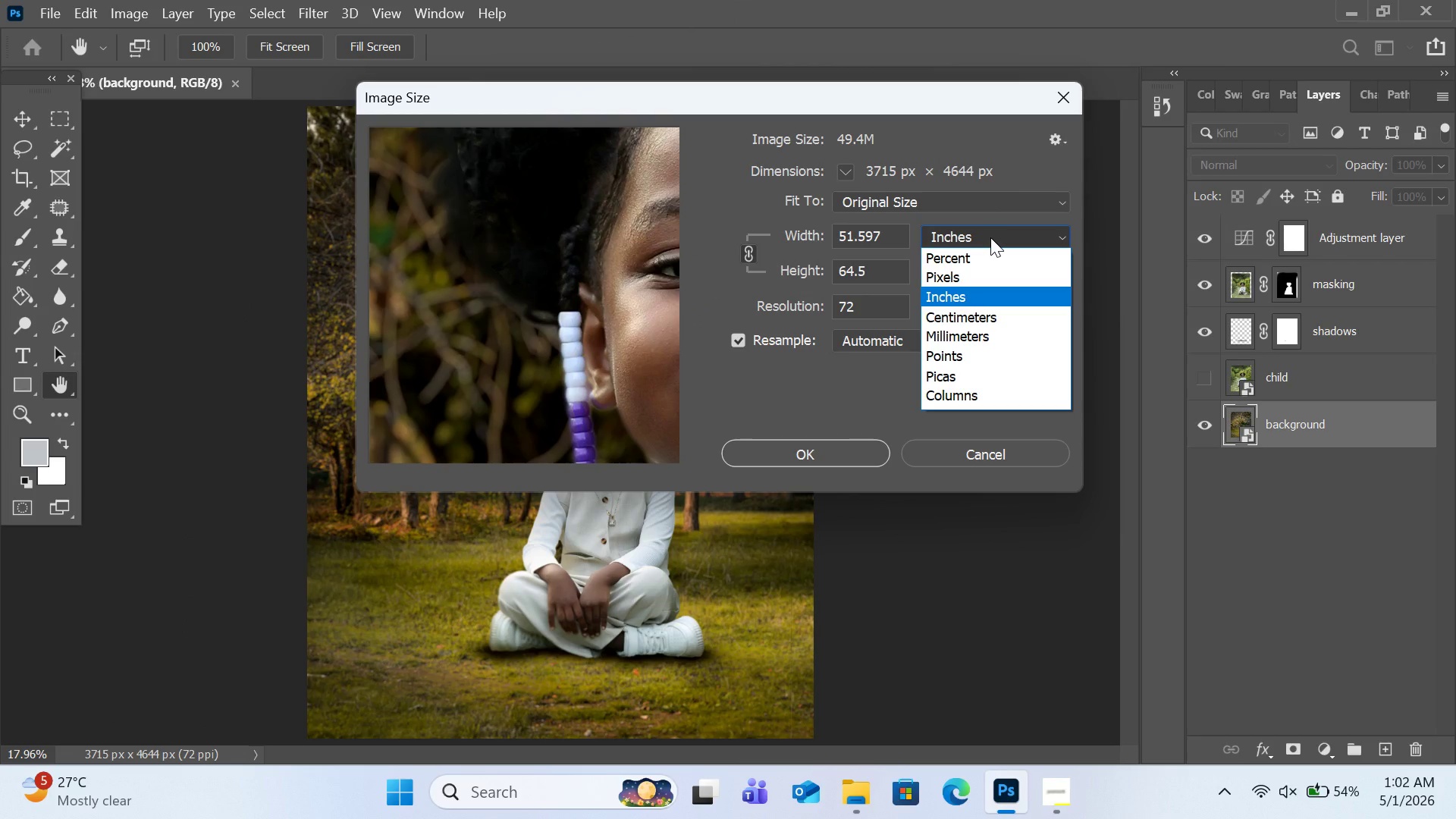 
left_click_drag(start_coordinate=[612, 319], to_coordinate=[586, 310])
 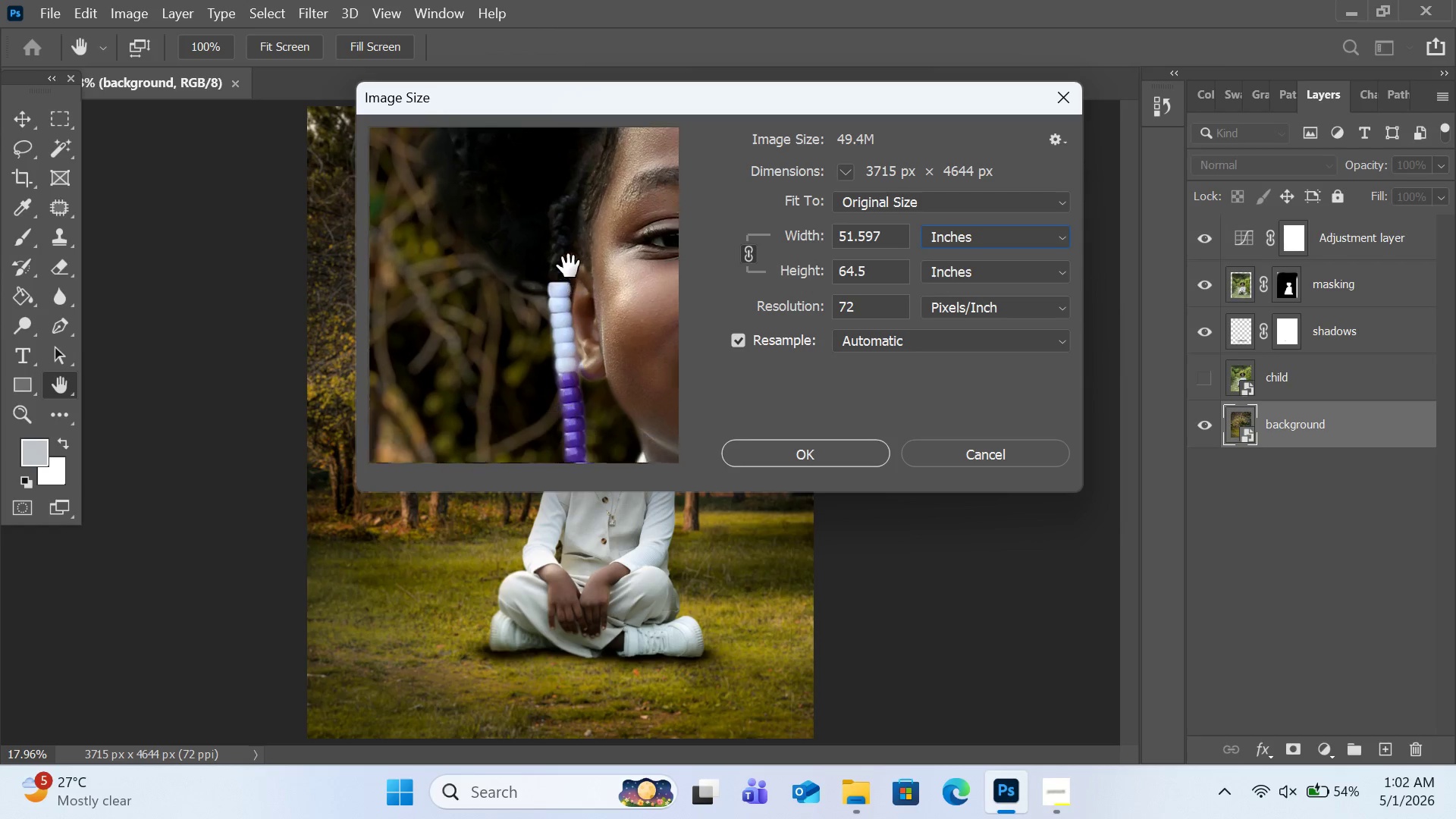 
left_click_drag(start_coordinate=[586, 309], to_coordinate=[506, 188])
 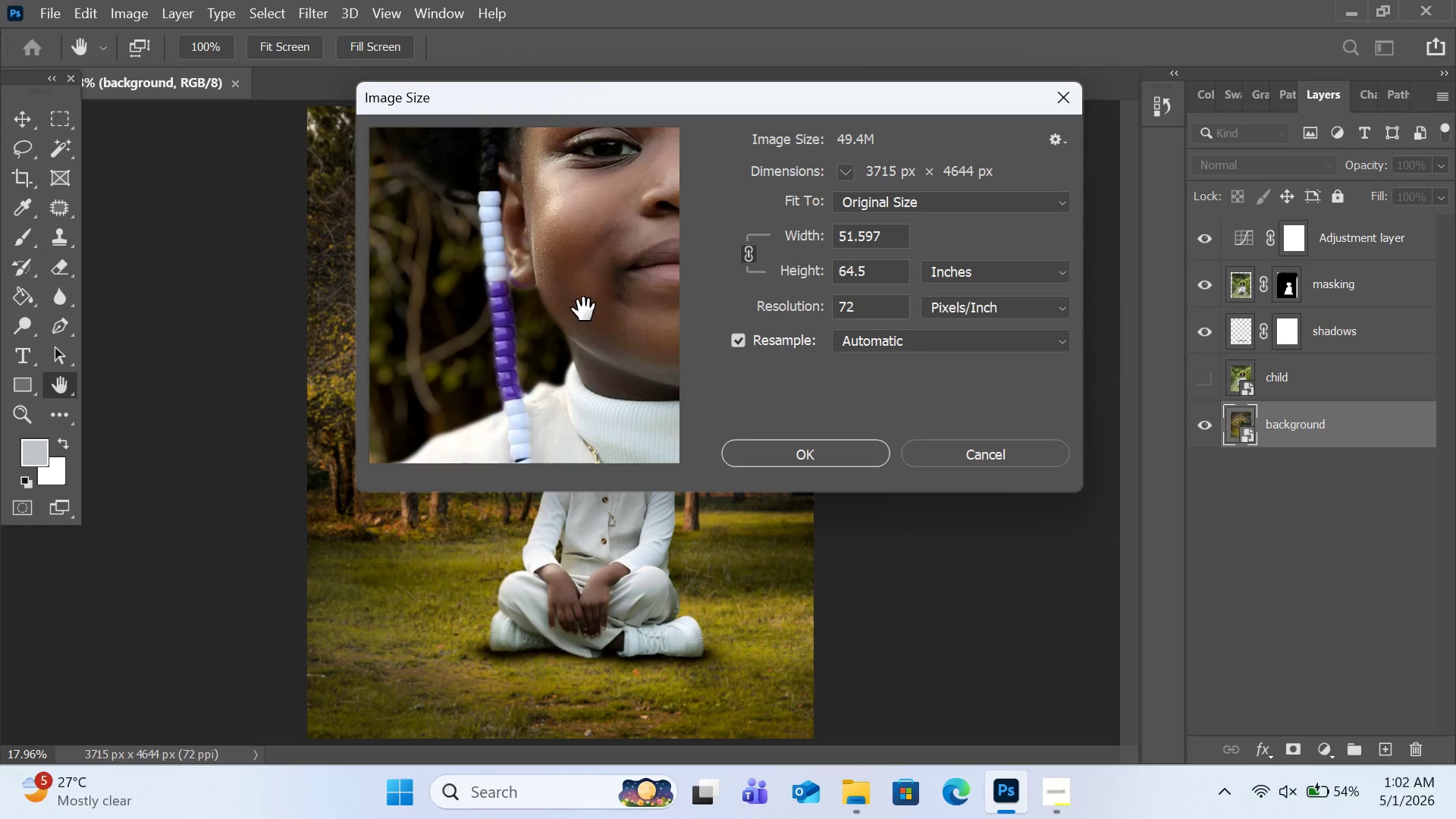 
left_click_drag(start_coordinate=[584, 309], to_coordinate=[484, 215])
 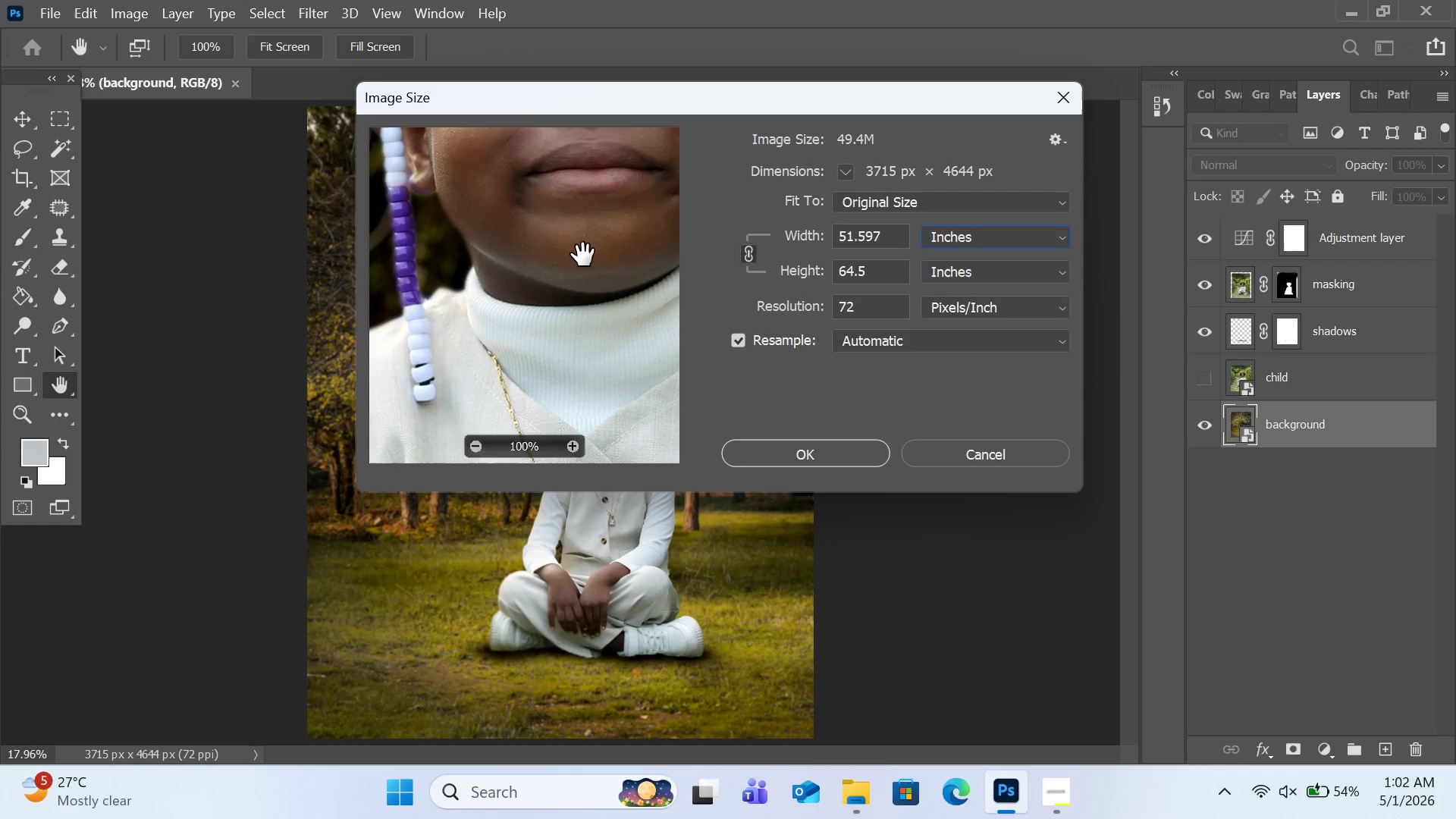 
left_click_drag(start_coordinate=[583, 255], to_coordinate=[448, 287])
 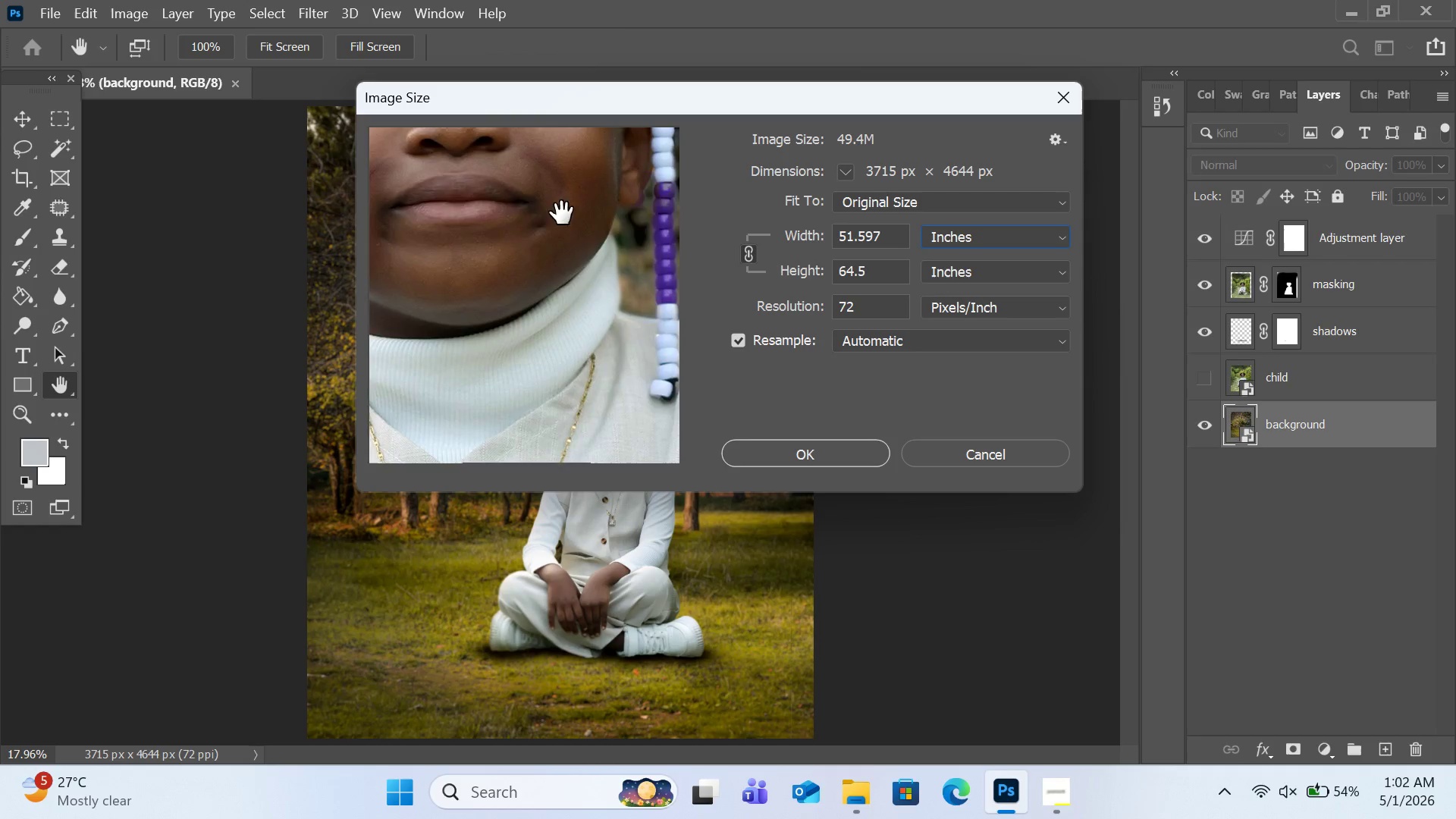 
left_click_drag(start_coordinate=[562, 213], to_coordinate=[471, 312])
 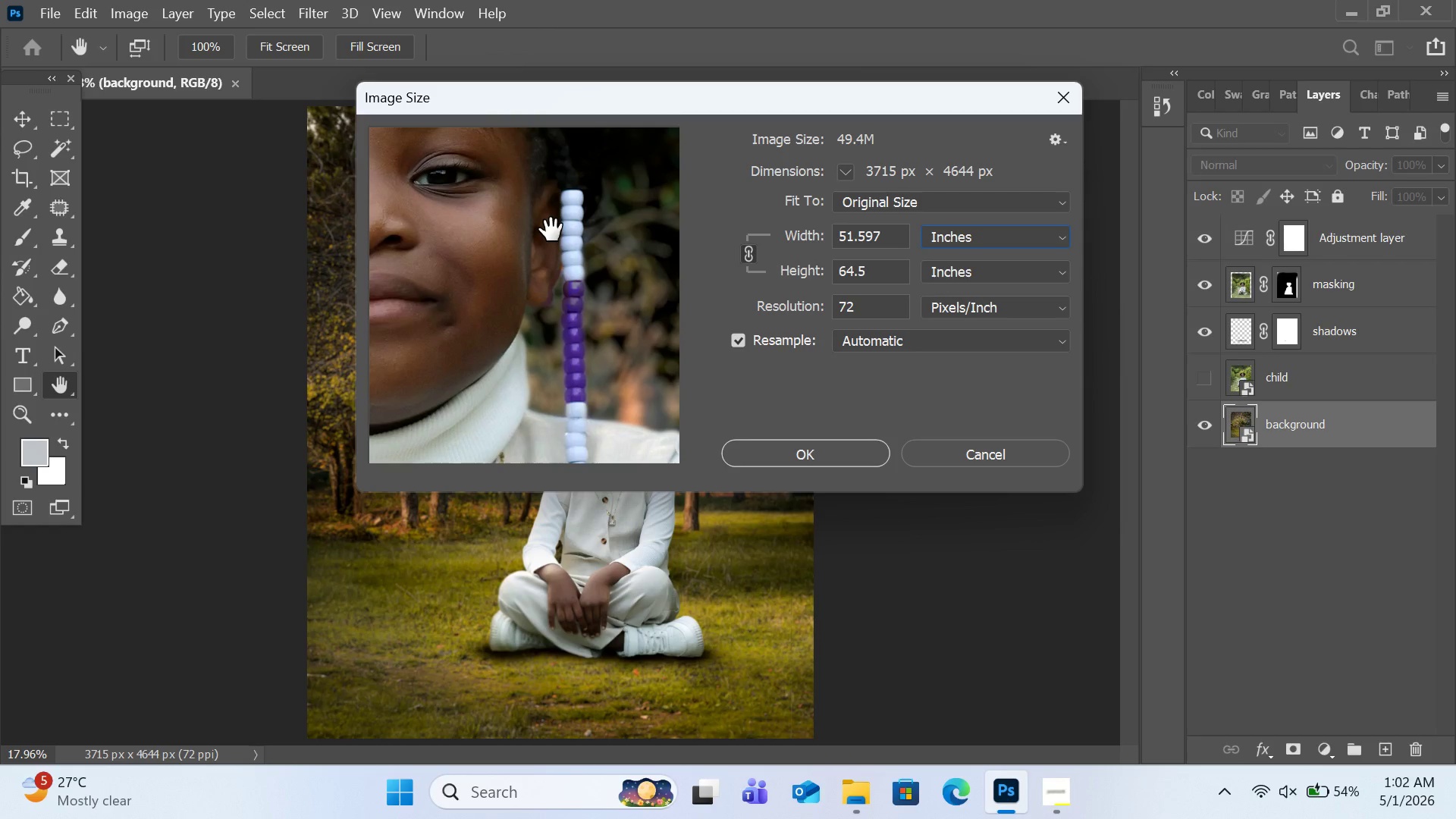 
left_click_drag(start_coordinate=[551, 230], to_coordinate=[549, 355])
 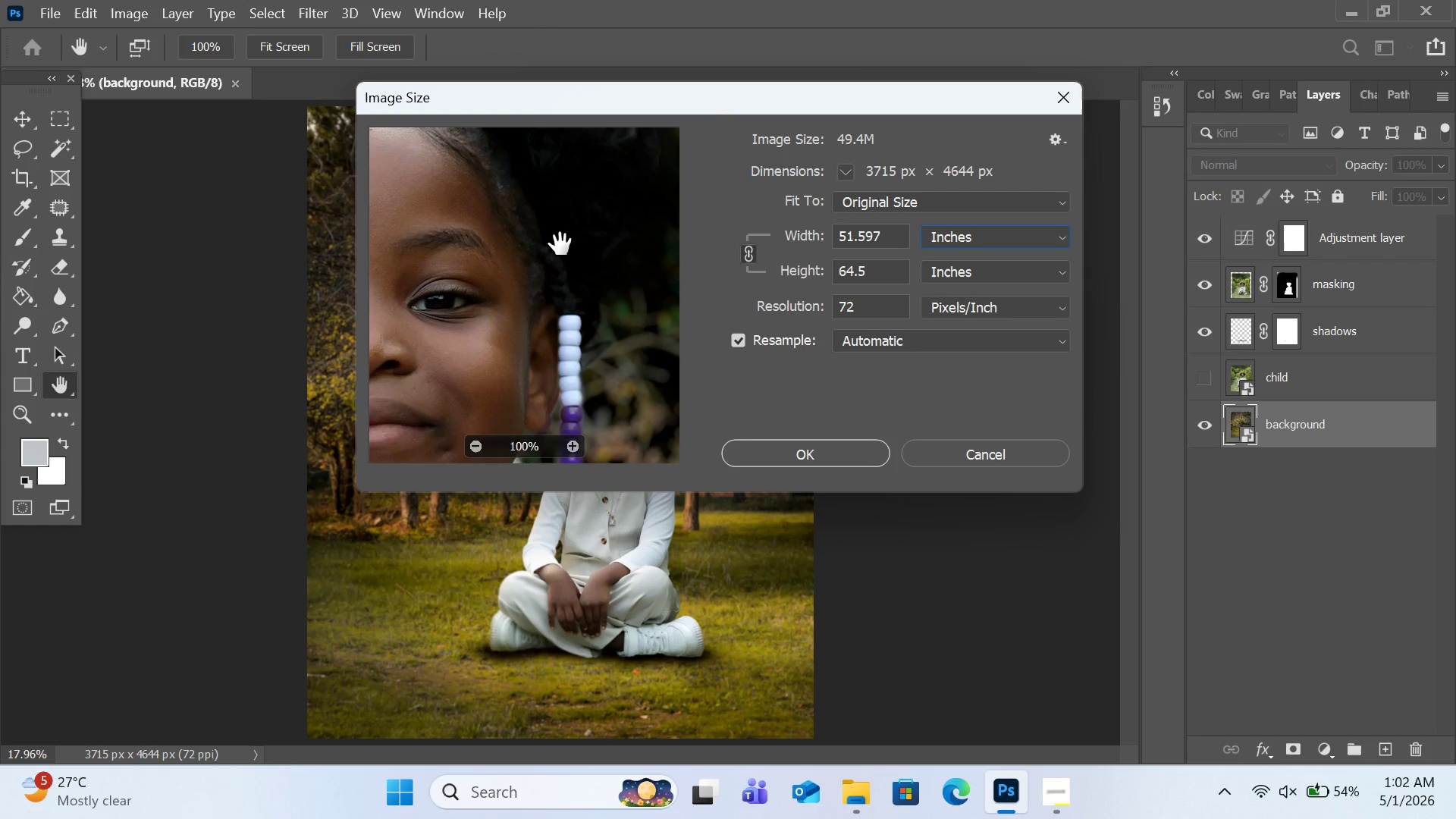 
left_click_drag(start_coordinate=[560, 235], to_coordinate=[624, 386])
 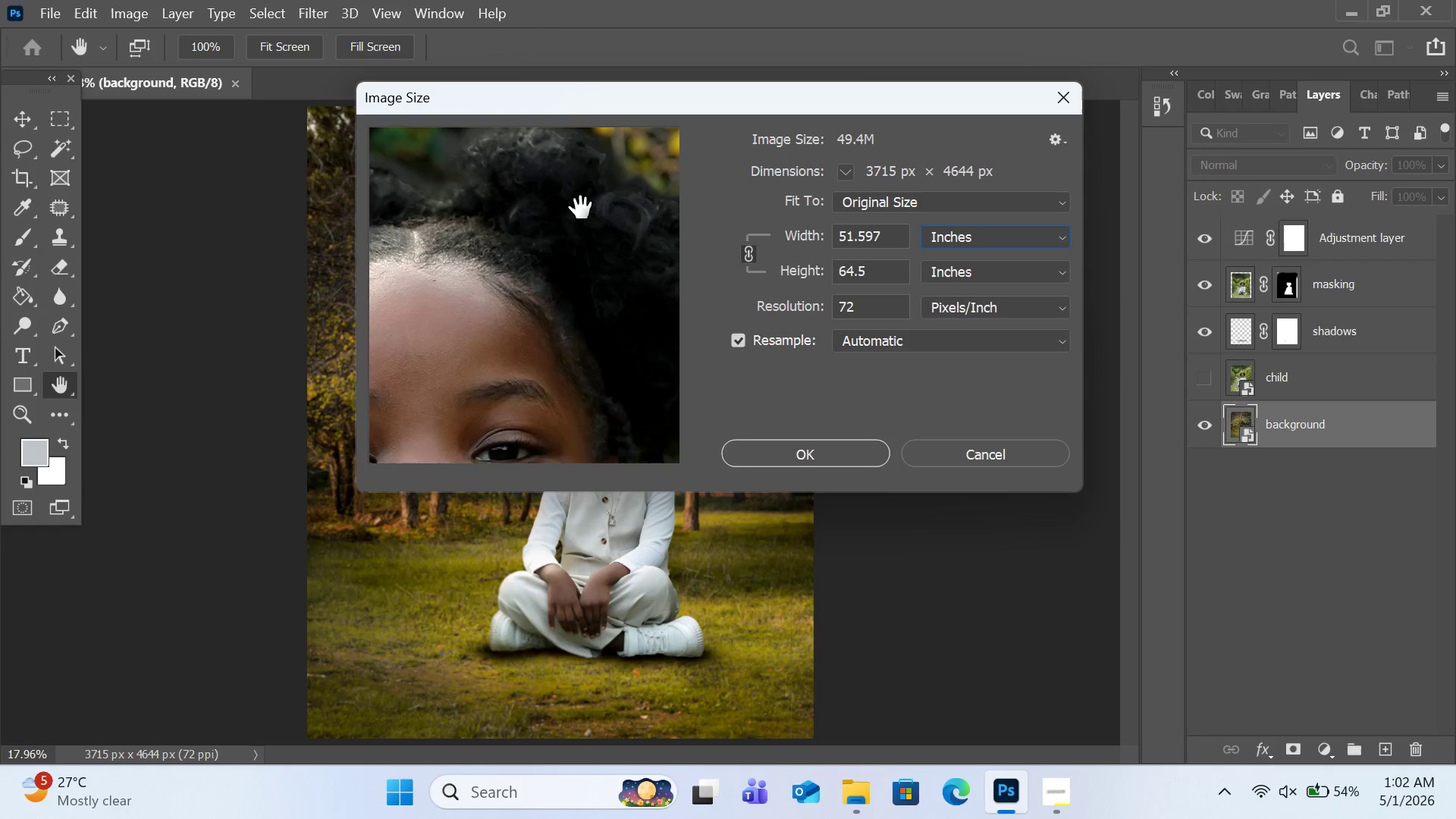 
left_click_drag(start_coordinate=[581, 201], to_coordinate=[673, 287])
 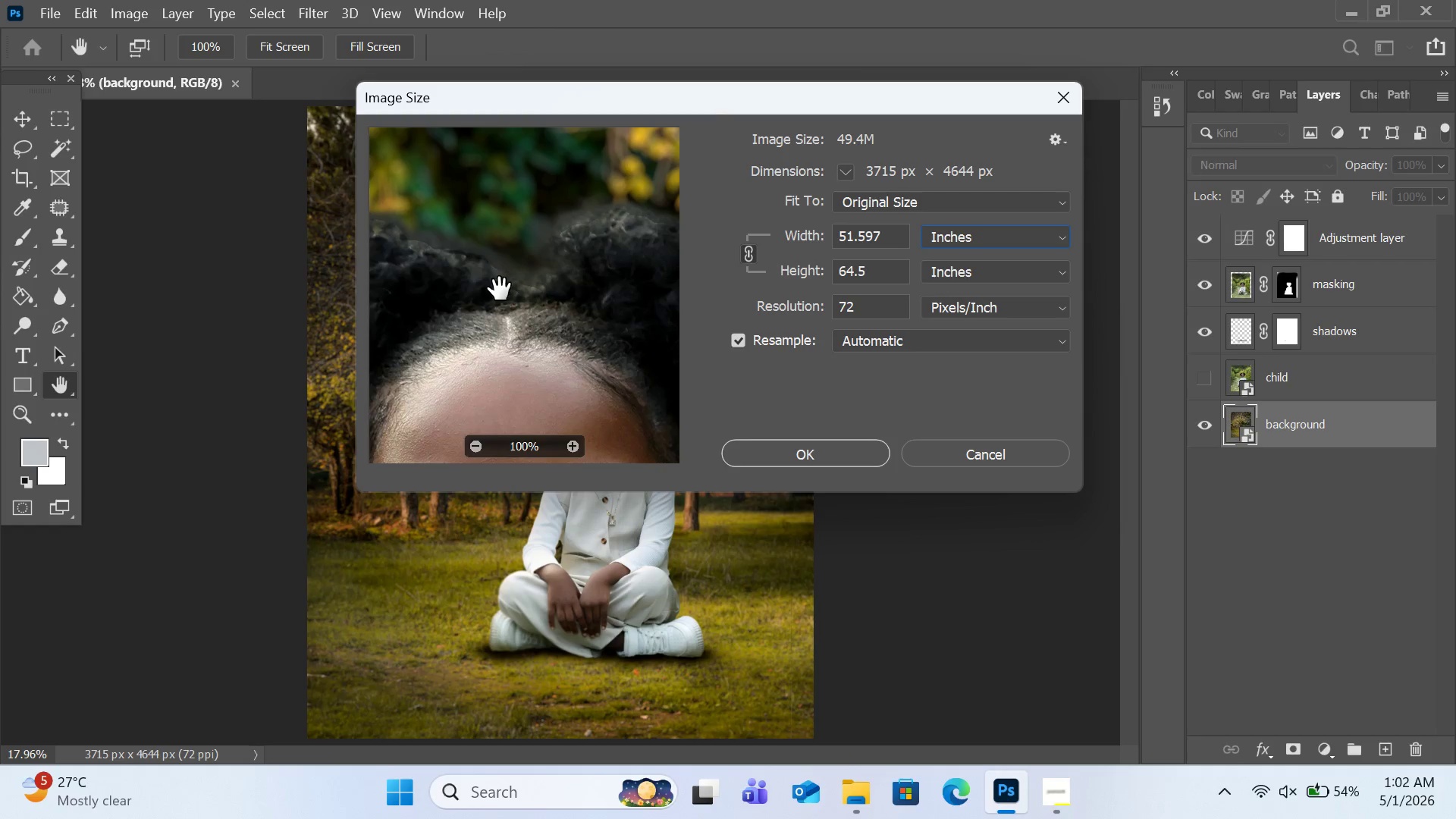 
left_click_drag(start_coordinate=[500, 289], to_coordinate=[623, 251])
 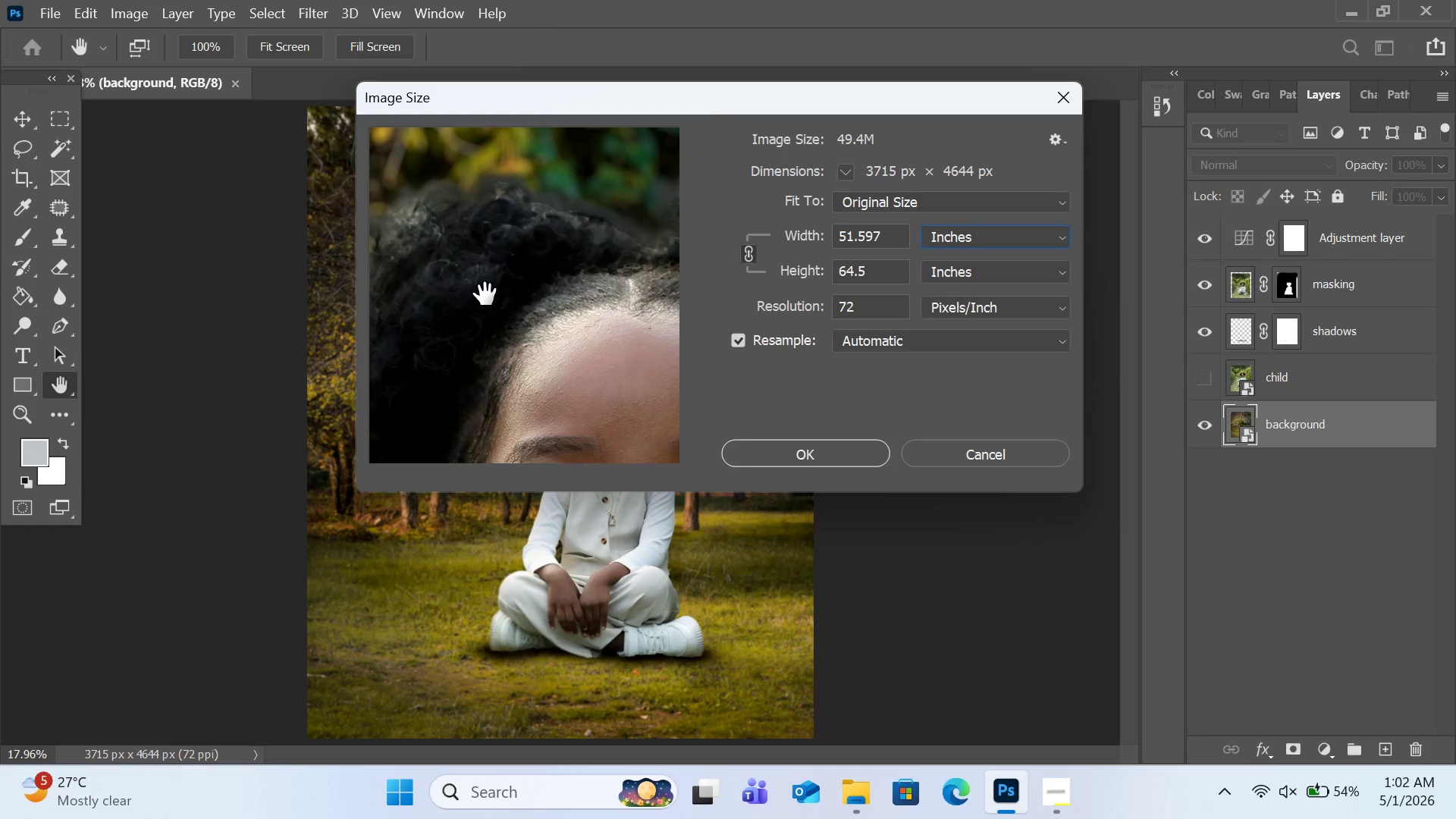 
left_click_drag(start_coordinate=[479, 297], to_coordinate=[582, 259])
 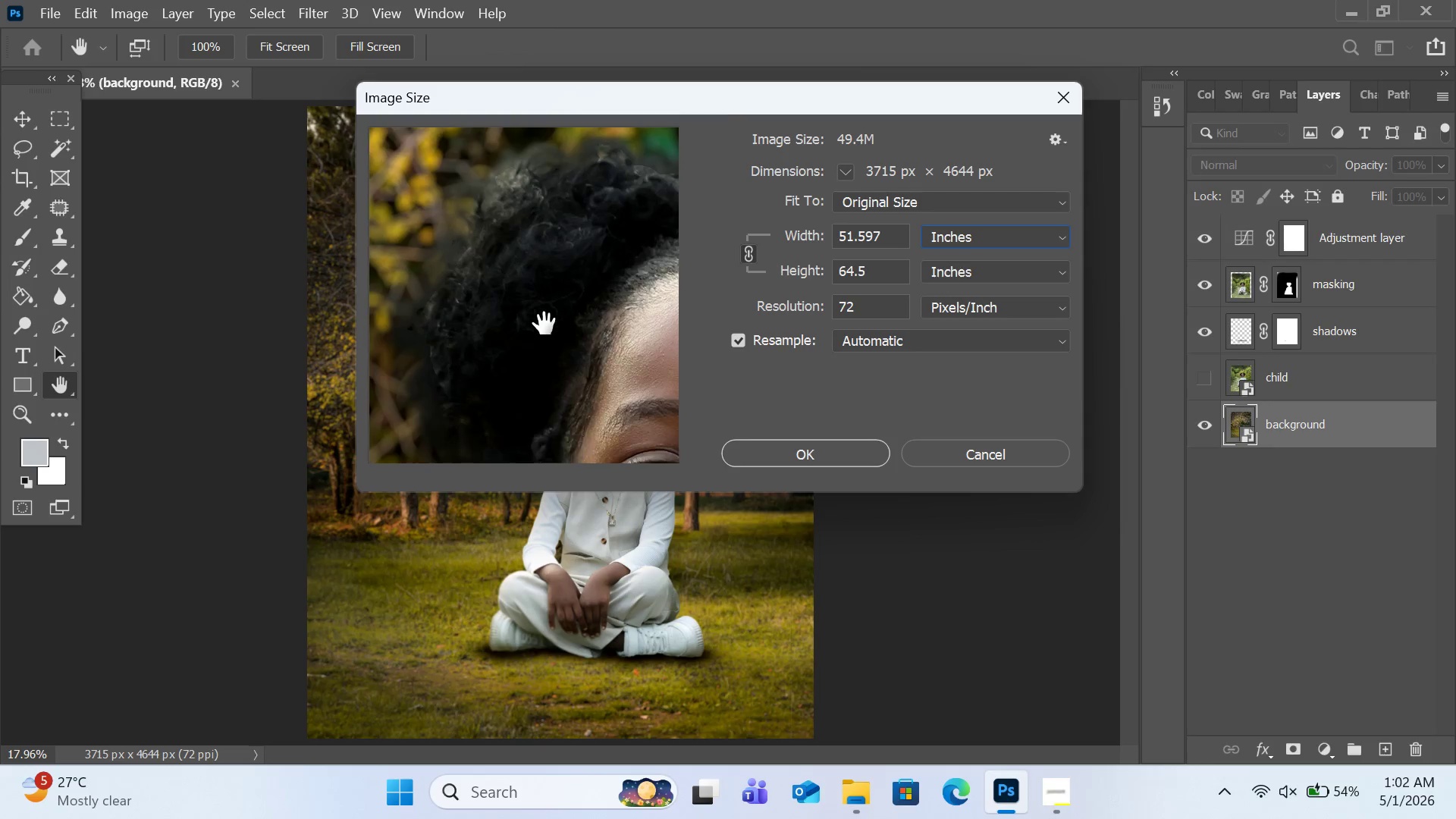 
left_click_drag(start_coordinate=[535, 330], to_coordinate=[588, 276])
 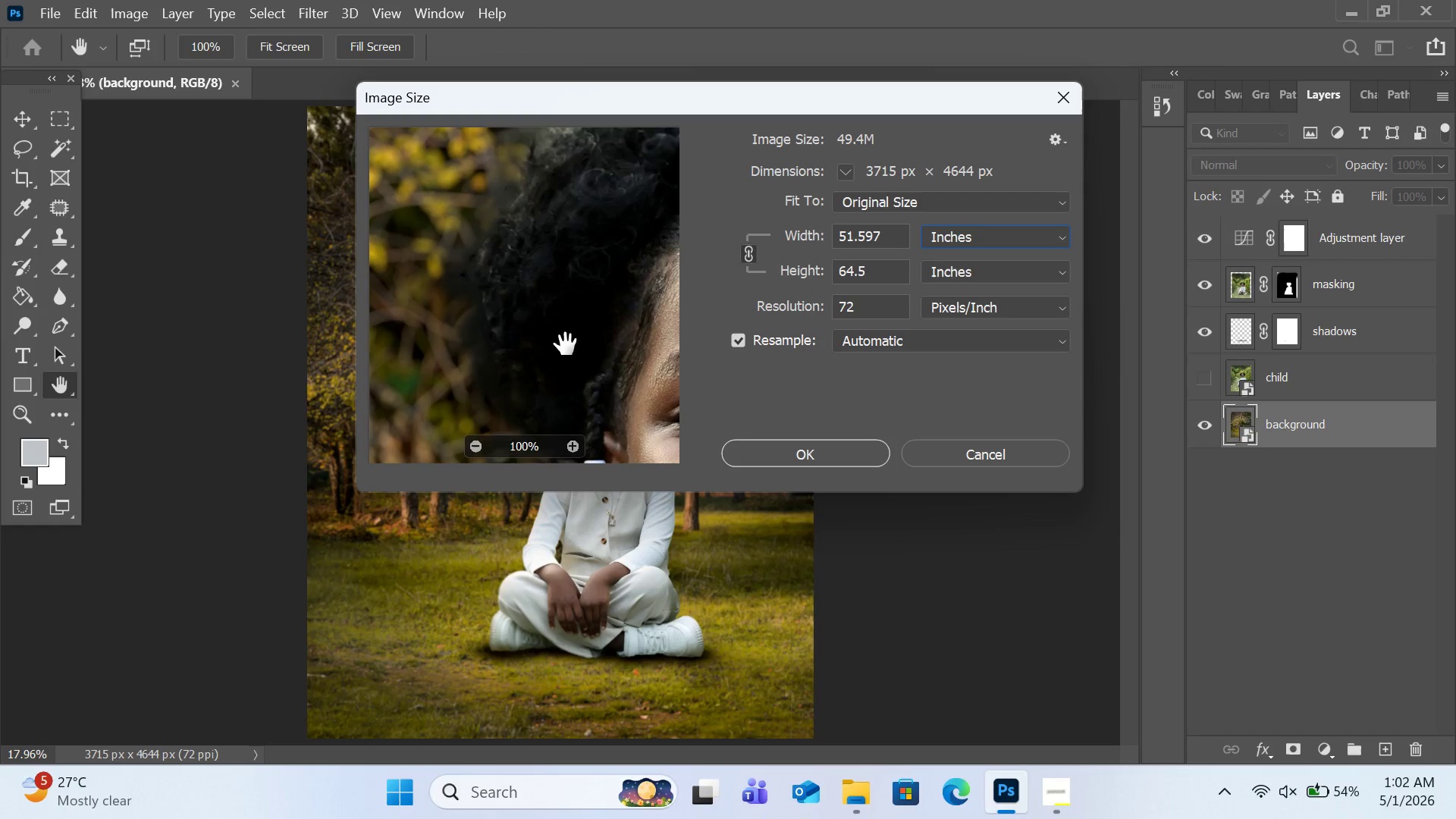 
left_click_drag(start_coordinate=[566, 345], to_coordinate=[528, 172])
 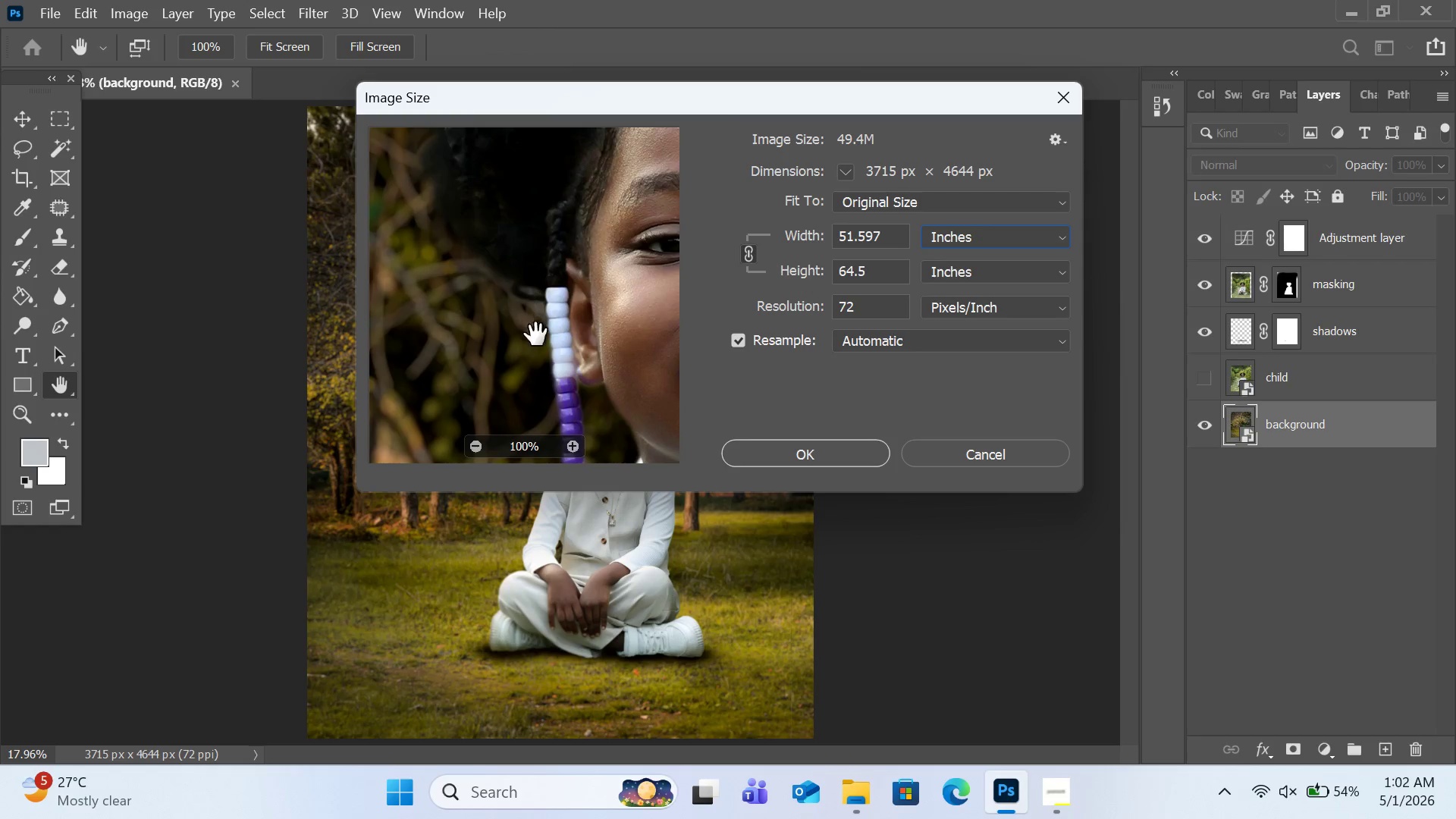 
left_click_drag(start_coordinate=[538, 333], to_coordinate=[544, 136])
 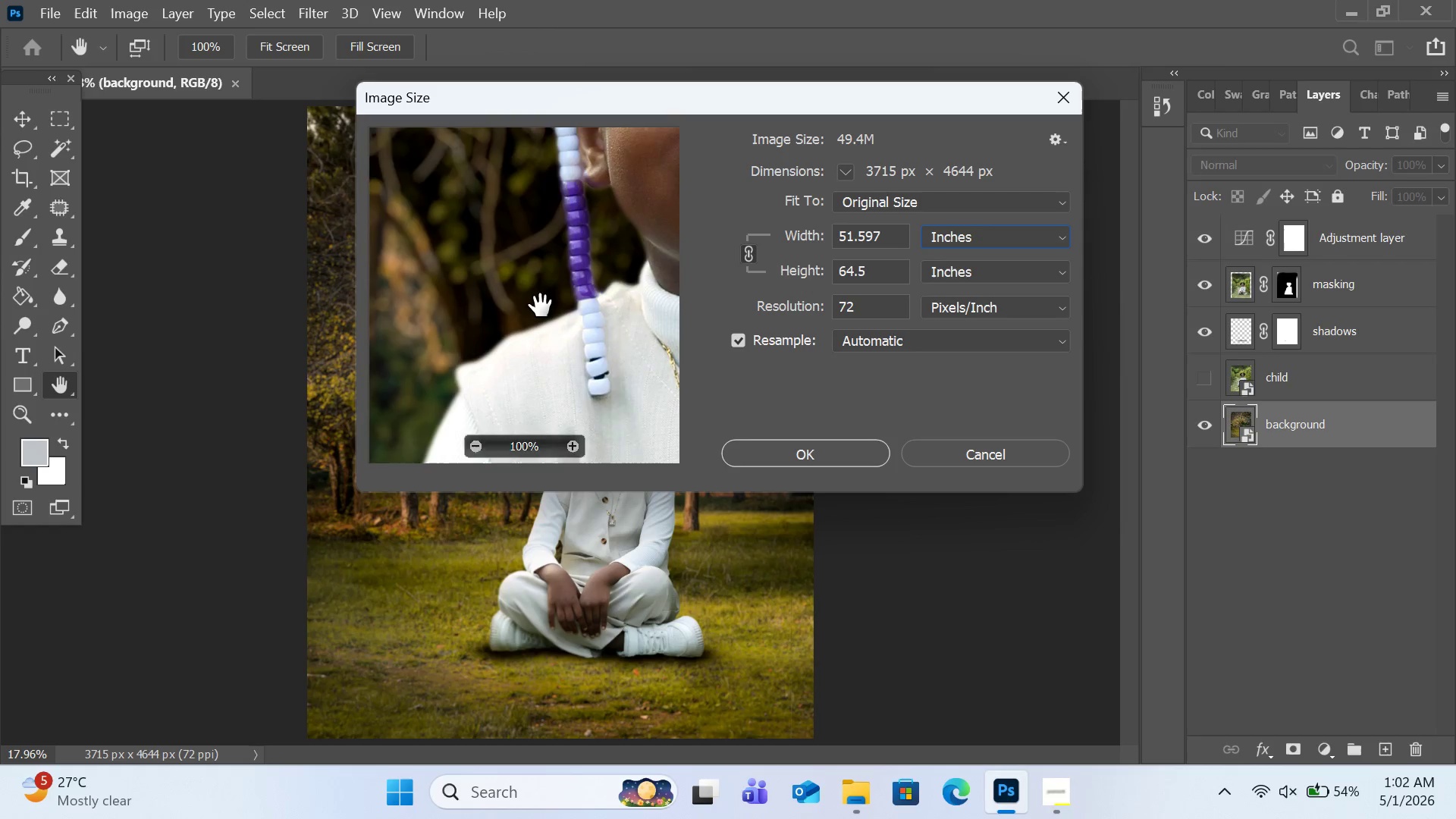 
left_click_drag(start_coordinate=[541, 307], to_coordinate=[560, 199])
 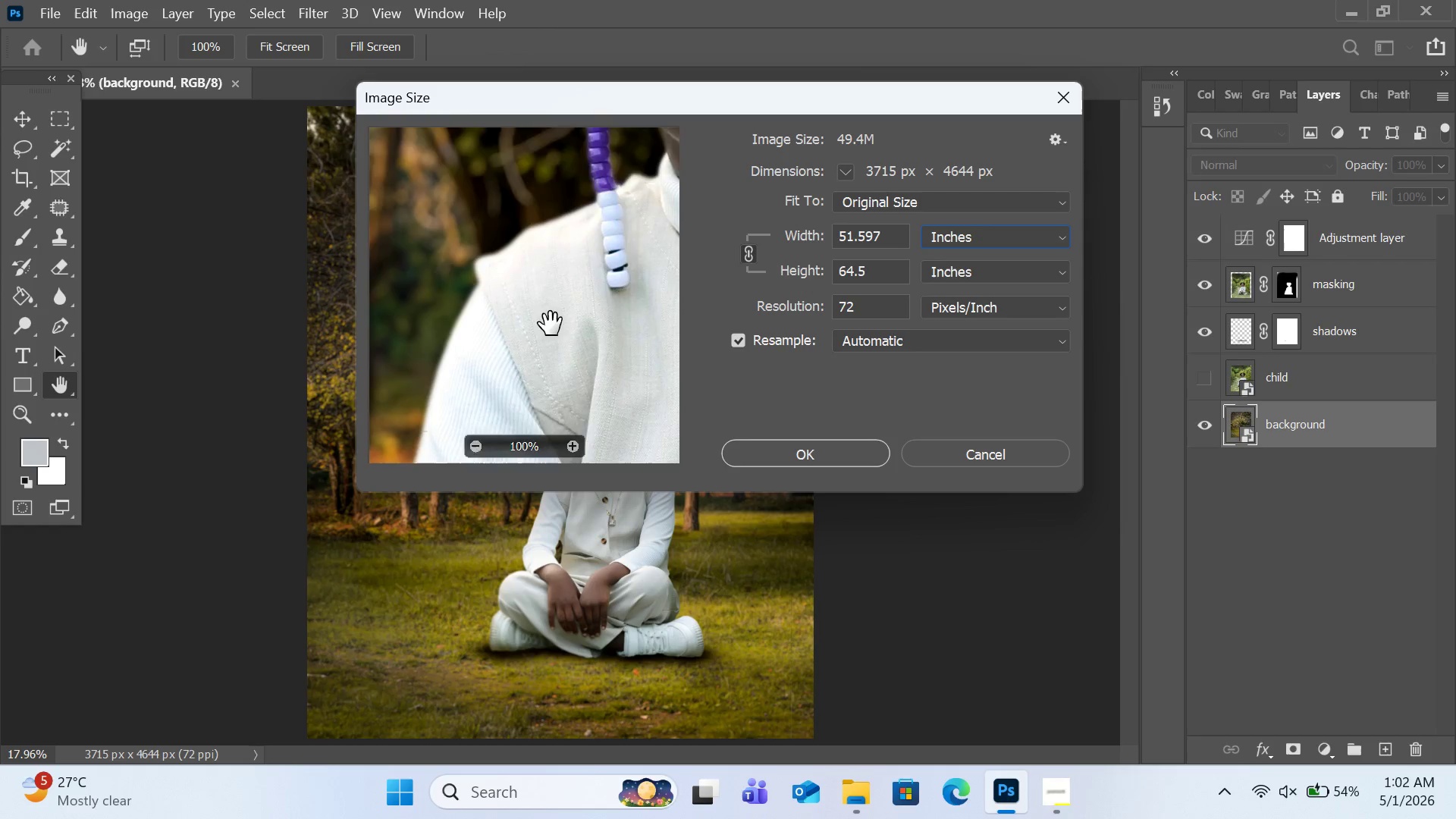 
left_click_drag(start_coordinate=[551, 322], to_coordinate=[562, 179])
 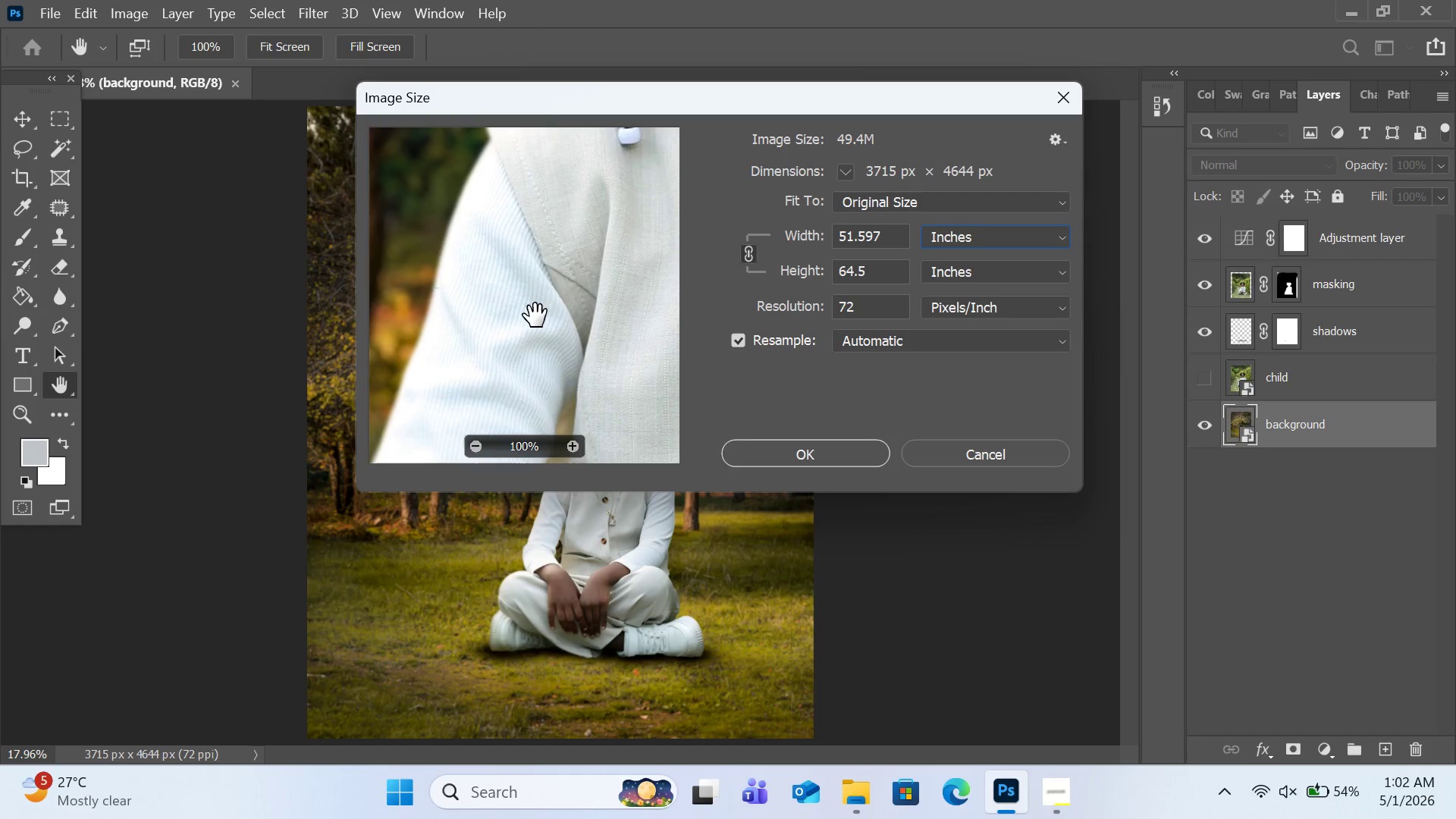 
left_click_drag(start_coordinate=[535, 319], to_coordinate=[616, 231])
 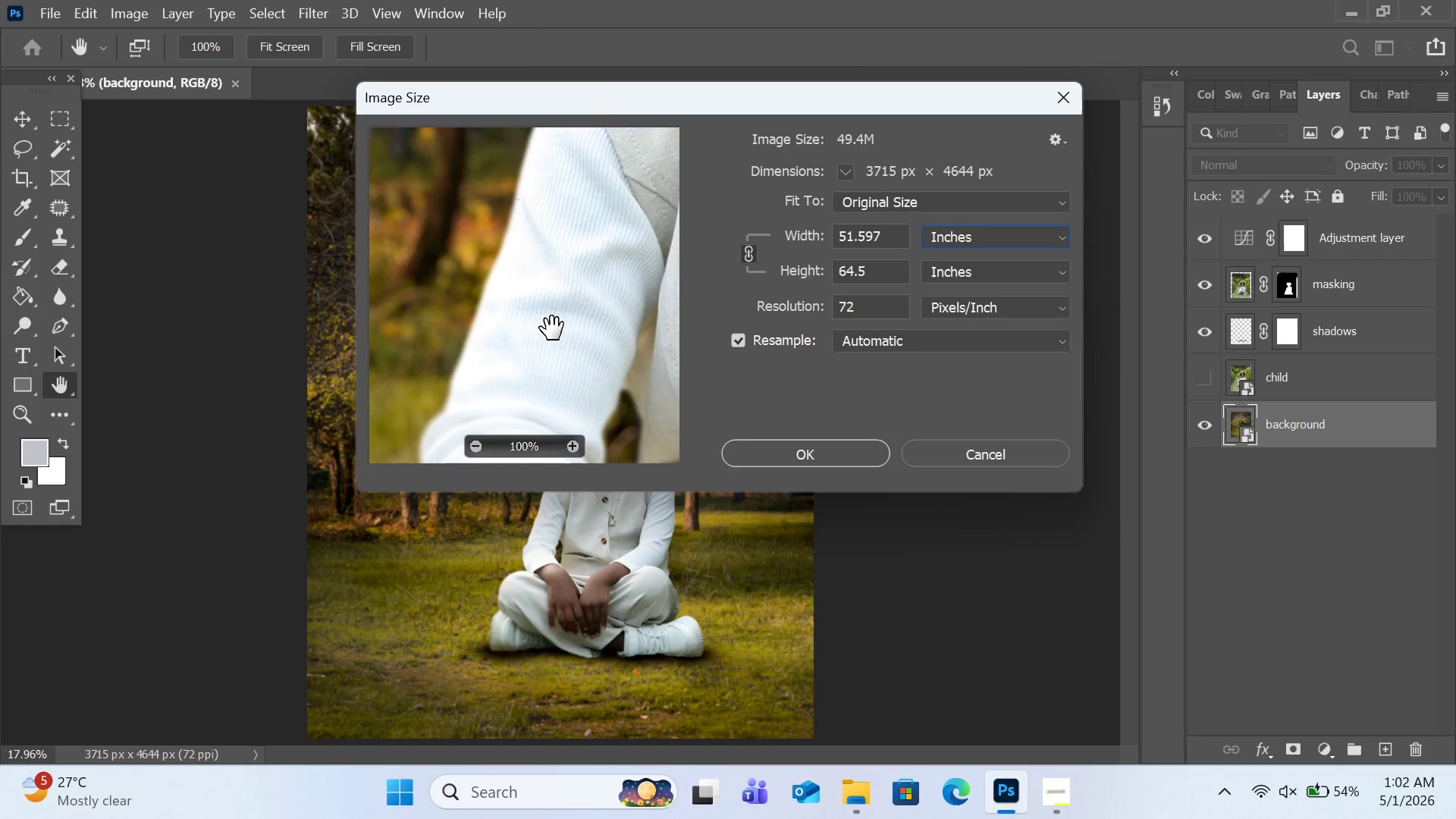 
left_click_drag(start_coordinate=[551, 334], to_coordinate=[563, 196])
 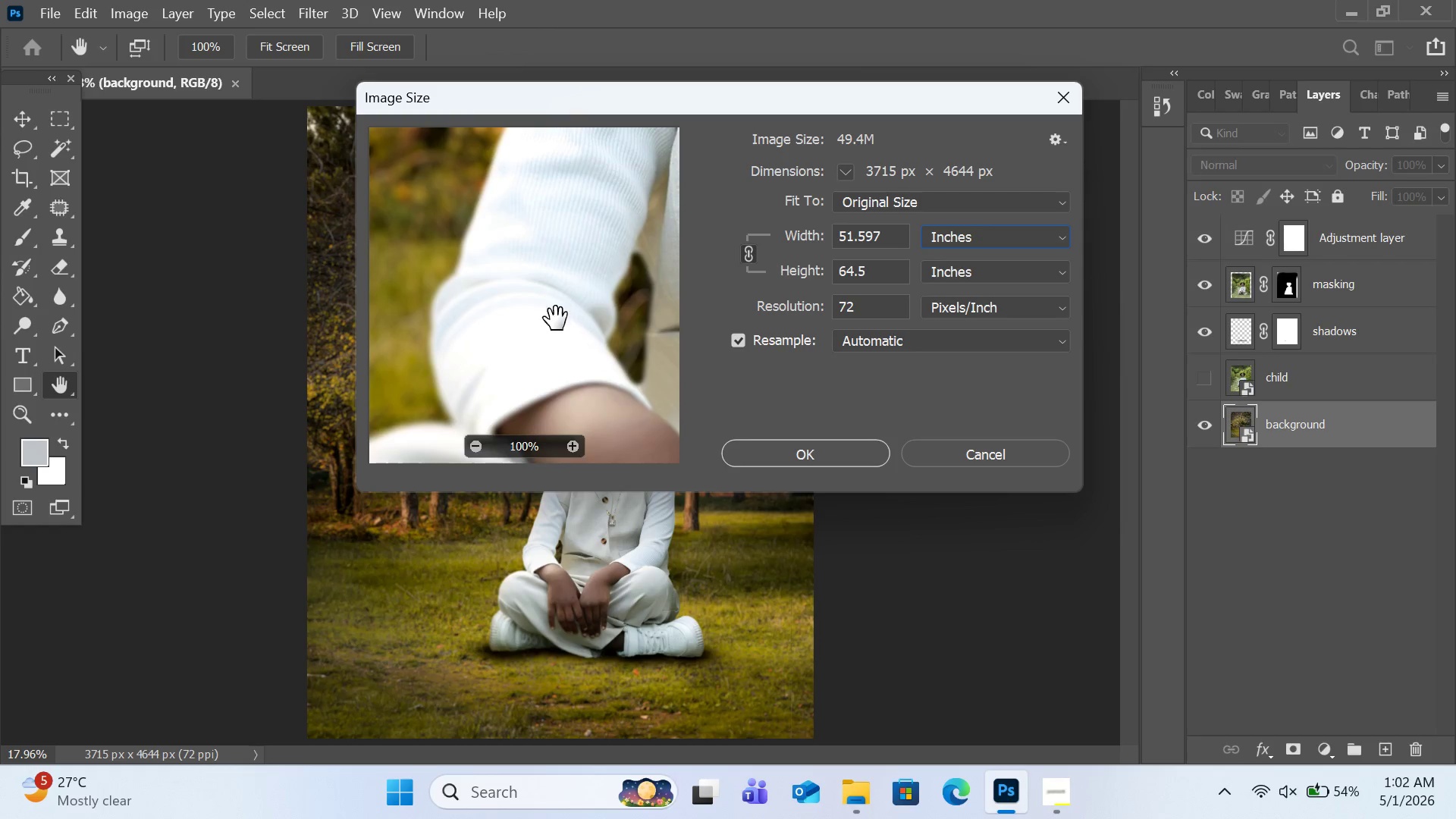 
left_click_drag(start_coordinate=[557, 318], to_coordinate=[566, 196])
 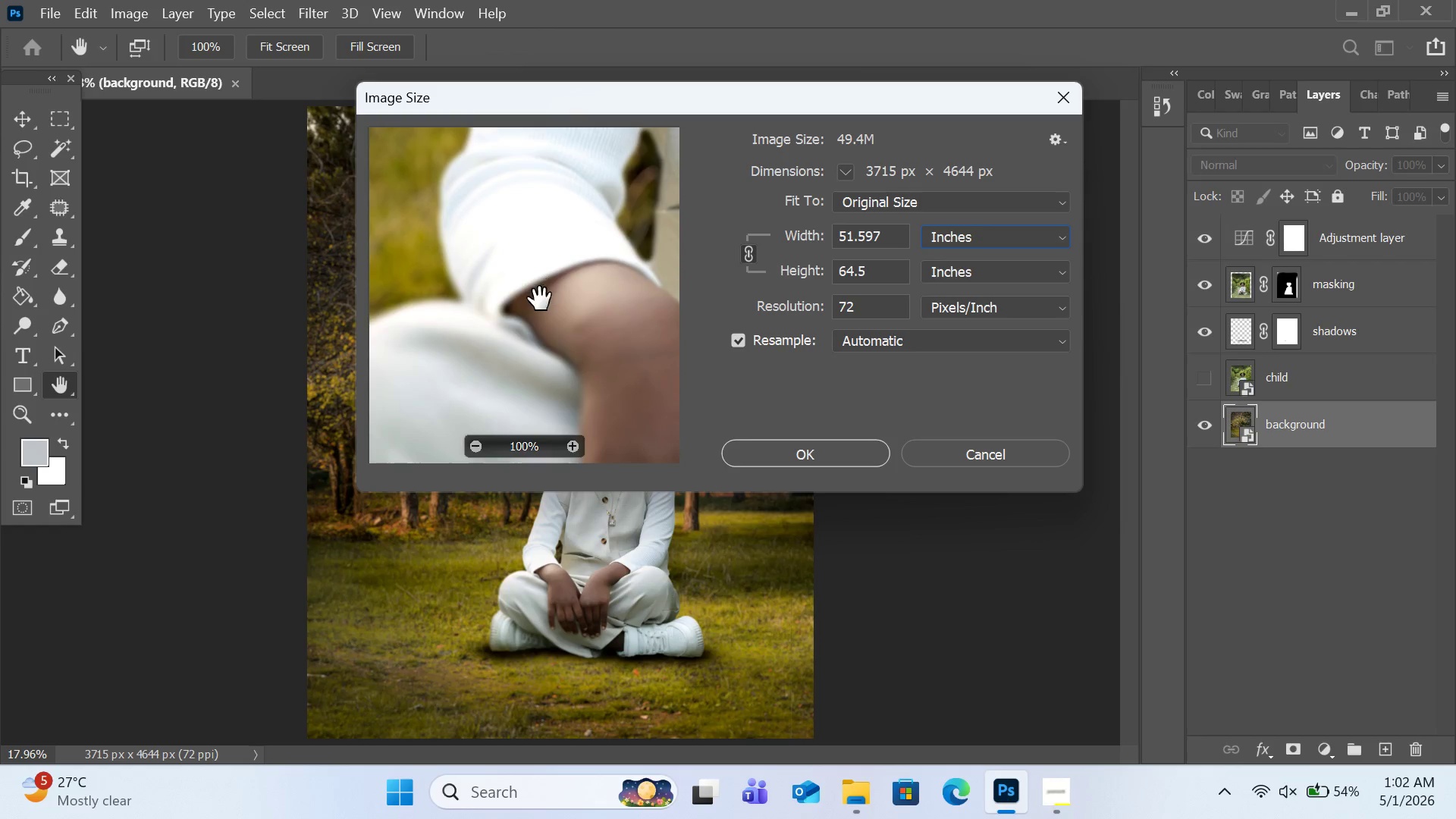 
left_click_drag(start_coordinate=[538, 301], to_coordinate=[616, 199])
 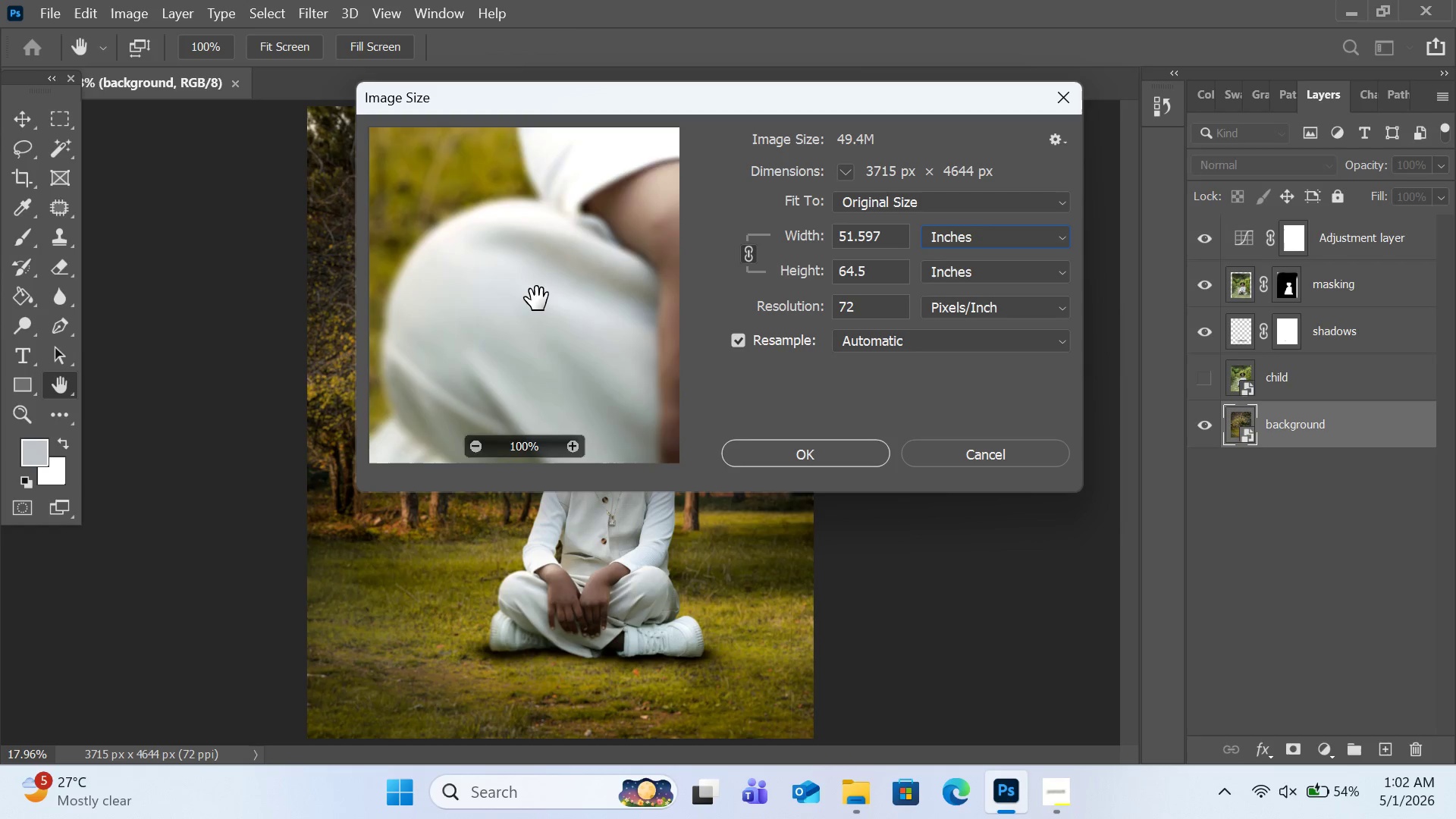 
left_click_drag(start_coordinate=[535, 303], to_coordinate=[614, 202])
 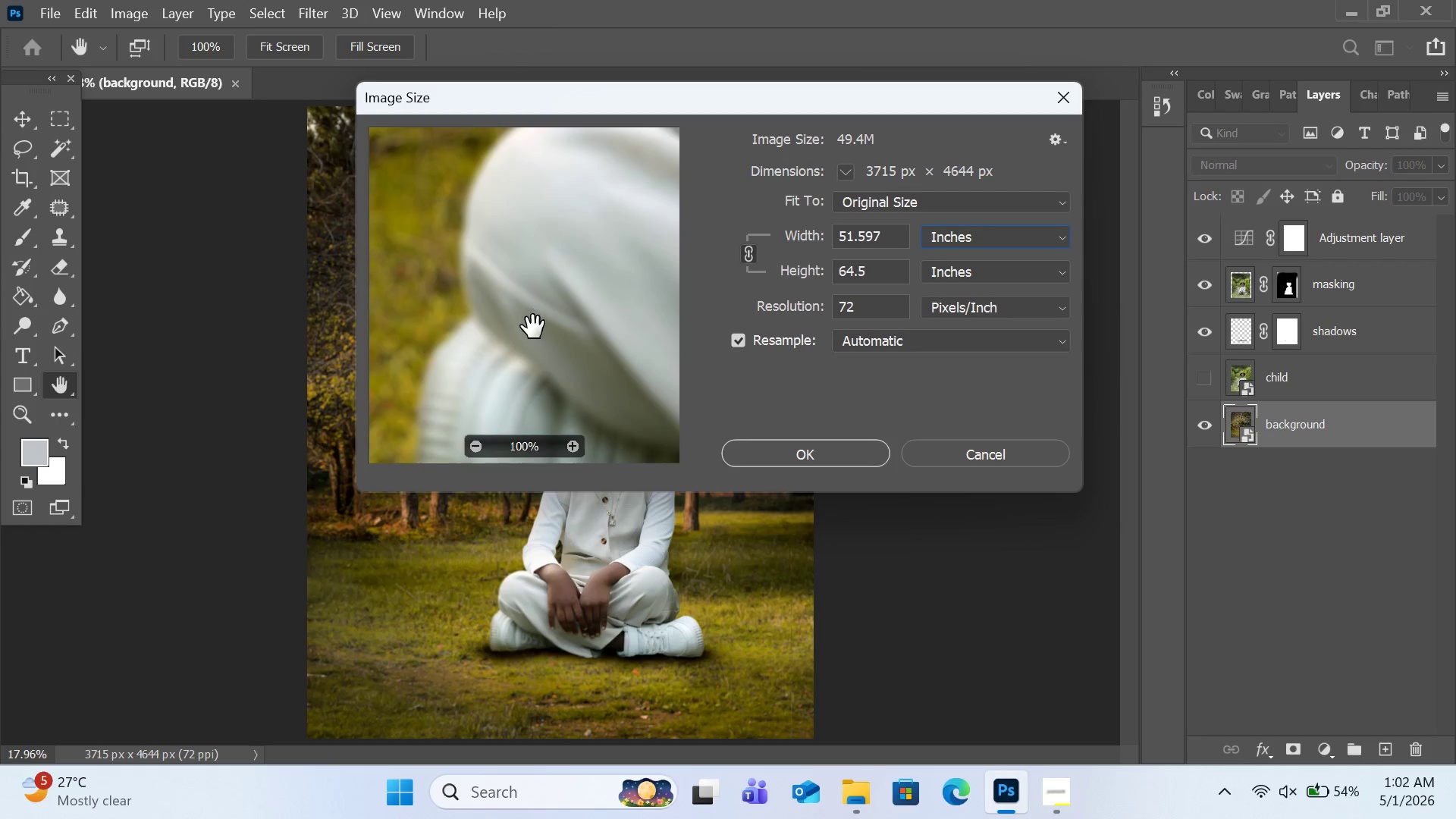 
left_click_drag(start_coordinate=[533, 326], to_coordinate=[557, 207])
 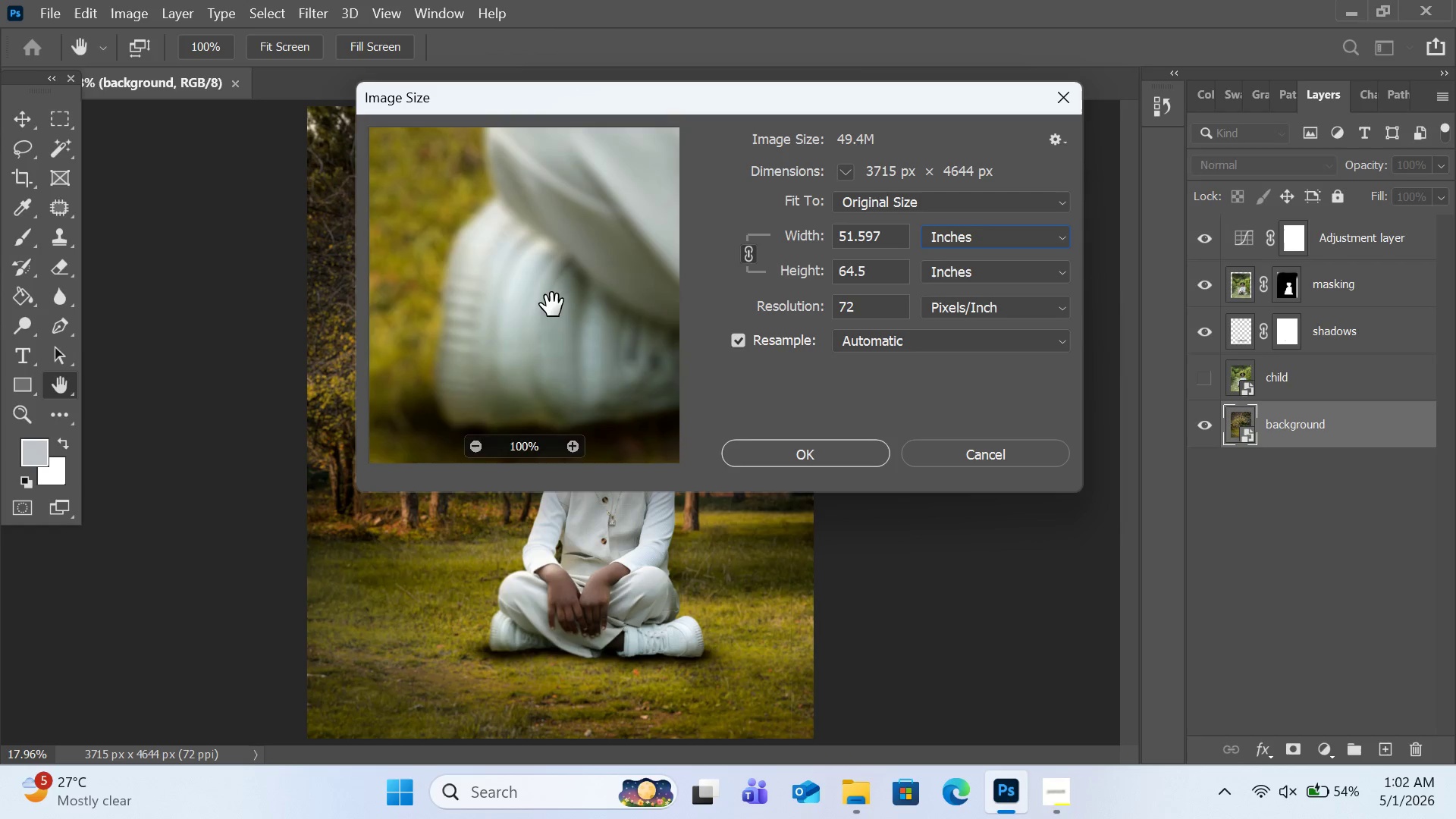 
left_click_drag(start_coordinate=[552, 305], to_coordinate=[439, 331])
 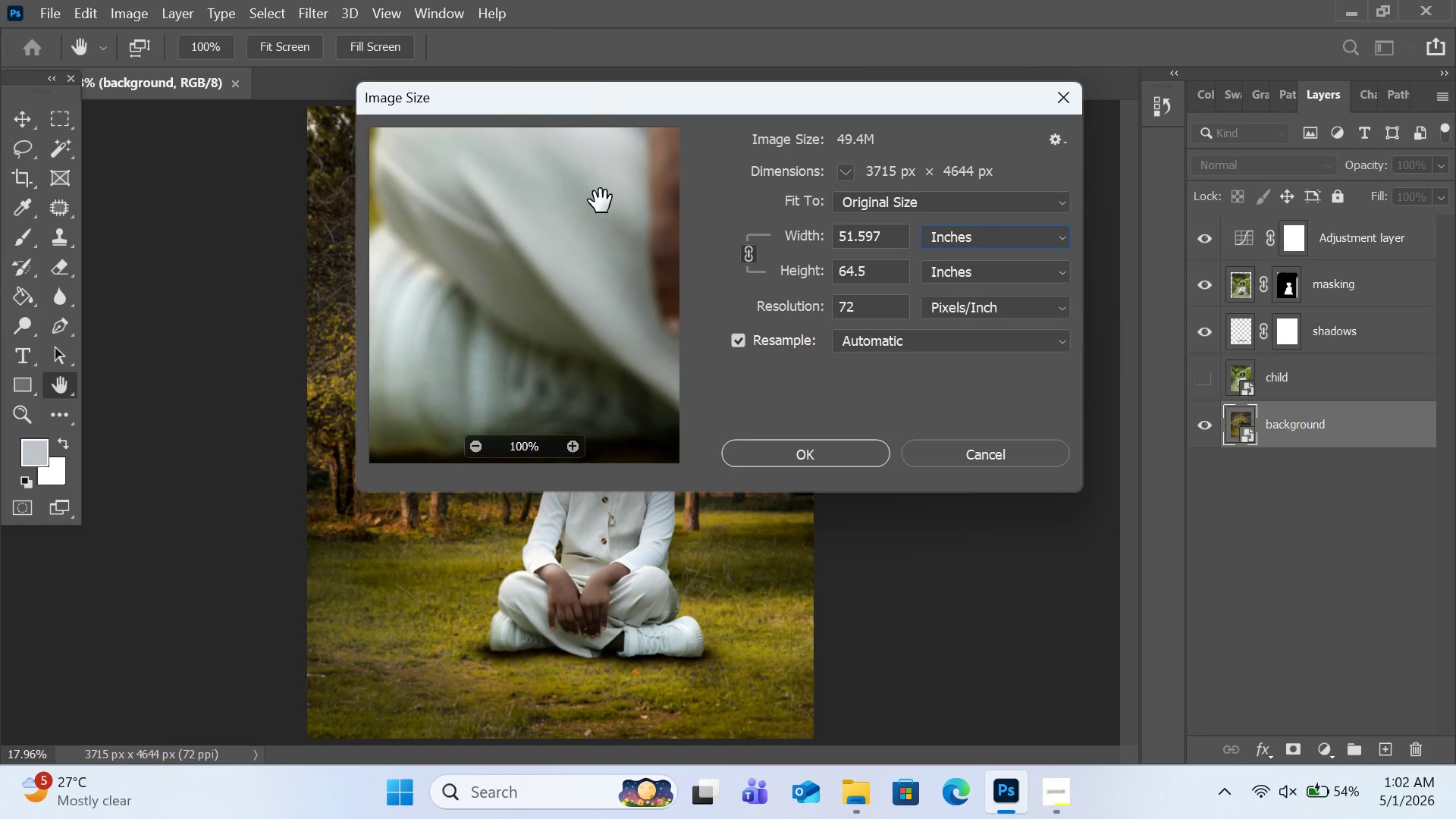 
left_click_drag(start_coordinate=[600, 205], to_coordinate=[430, 357])
 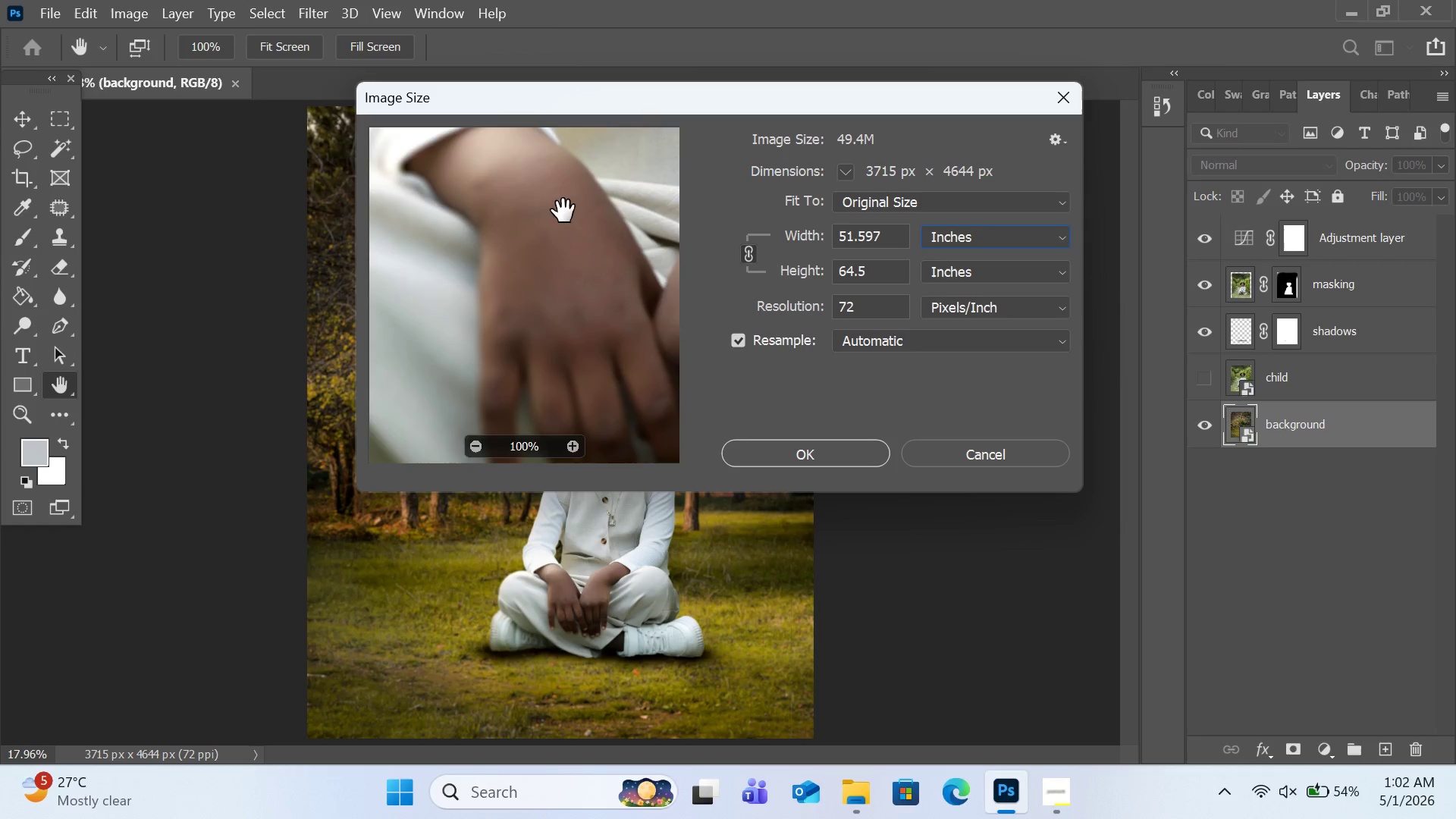 
left_click_drag(start_coordinate=[563, 211], to_coordinate=[395, 362])
 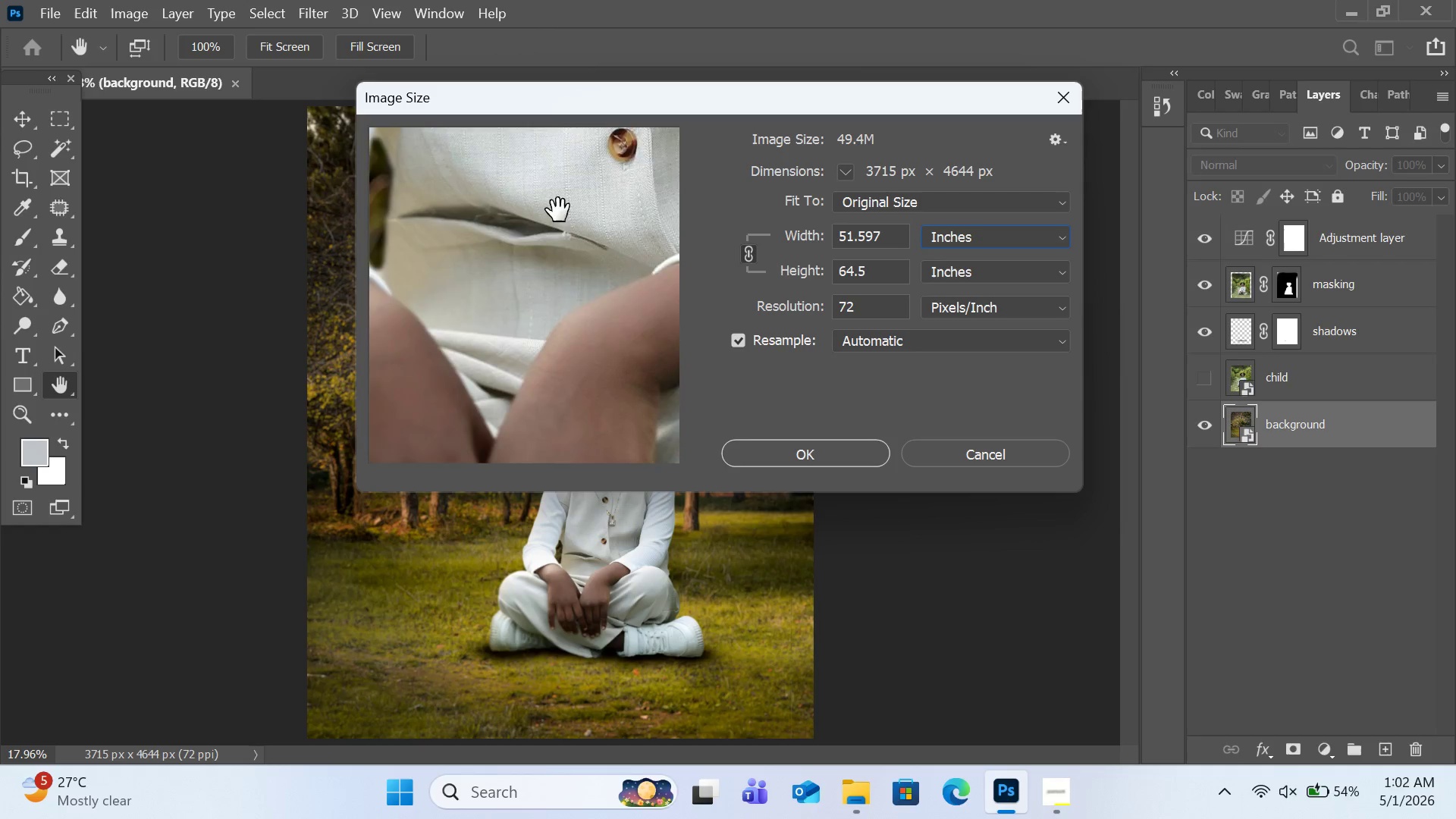 
left_click_drag(start_coordinate=[558, 210], to_coordinate=[368, 355])
 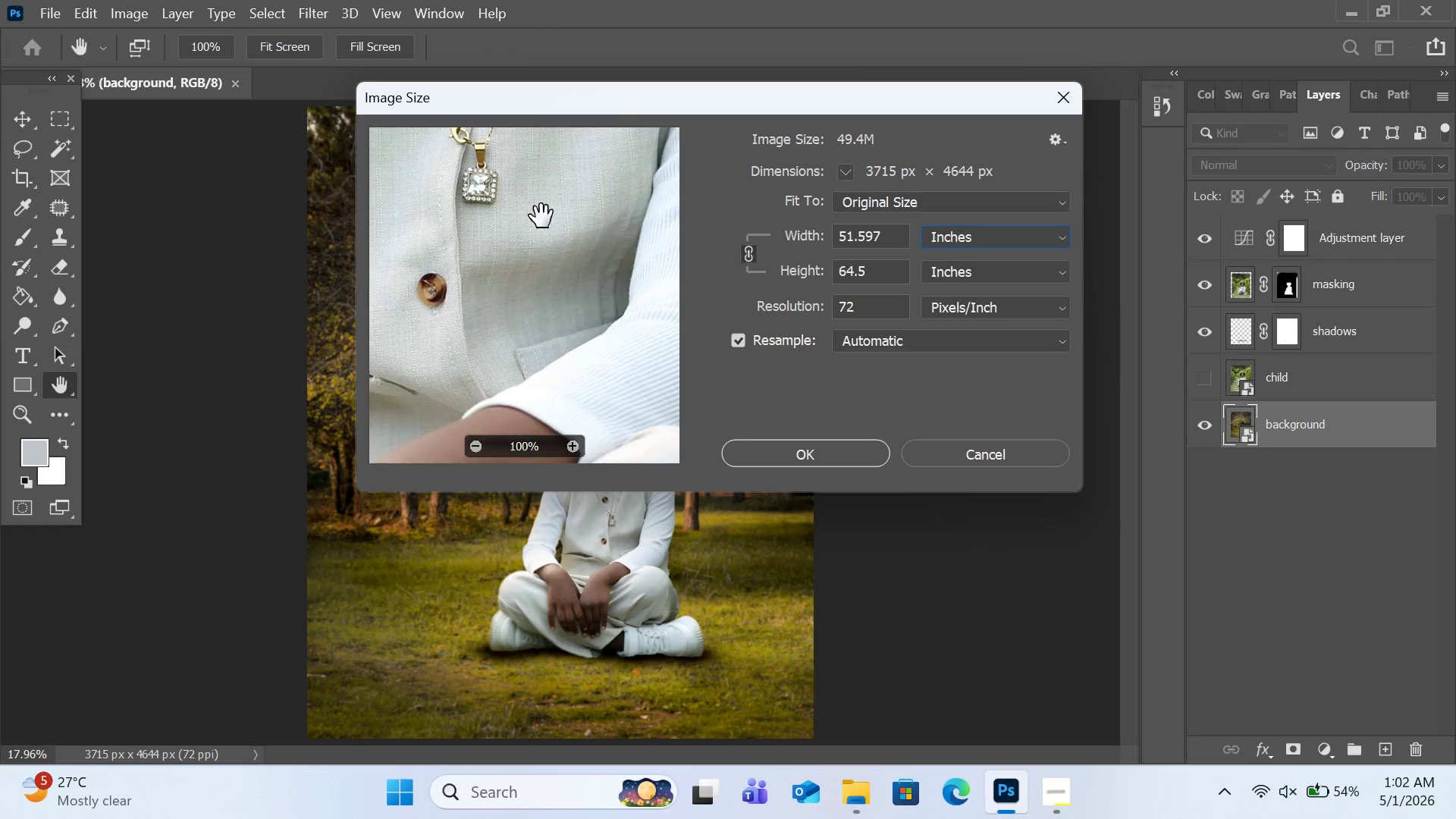 
left_click_drag(start_coordinate=[541, 216], to_coordinate=[366, 318])
 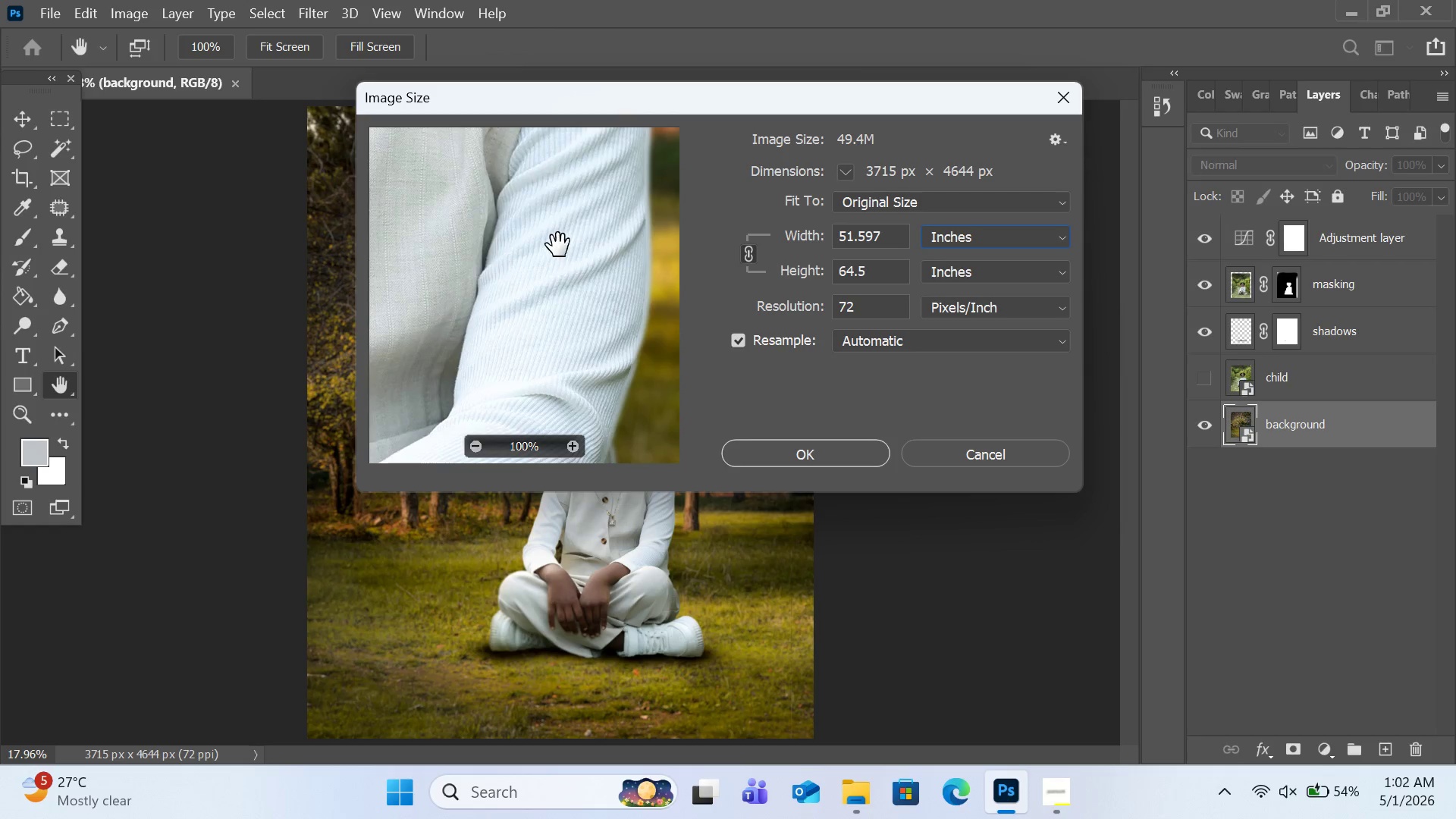 
left_click_drag(start_coordinate=[558, 244], to_coordinate=[467, 319])
 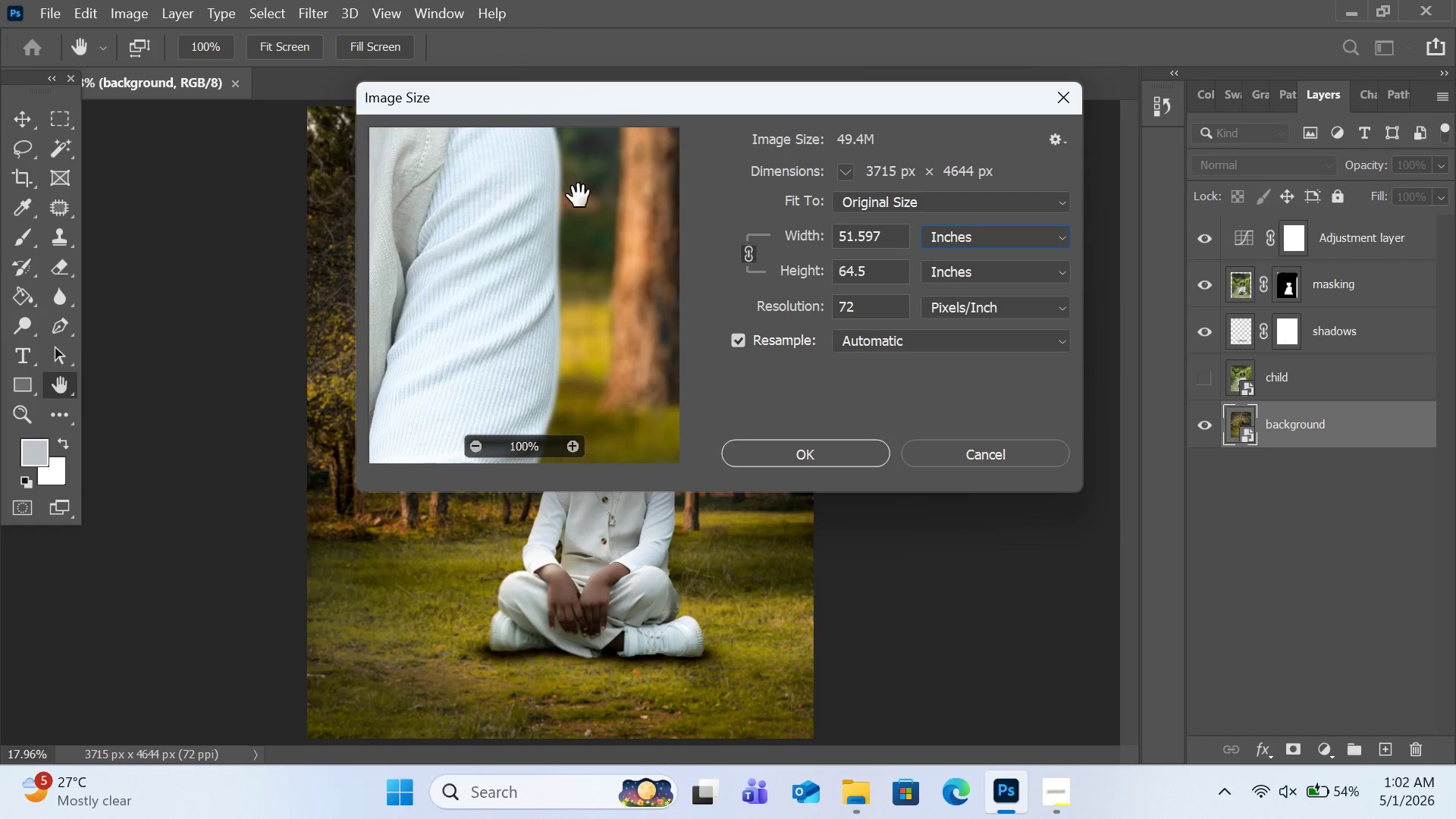 
left_click_drag(start_coordinate=[580, 193], to_coordinate=[575, 343])
 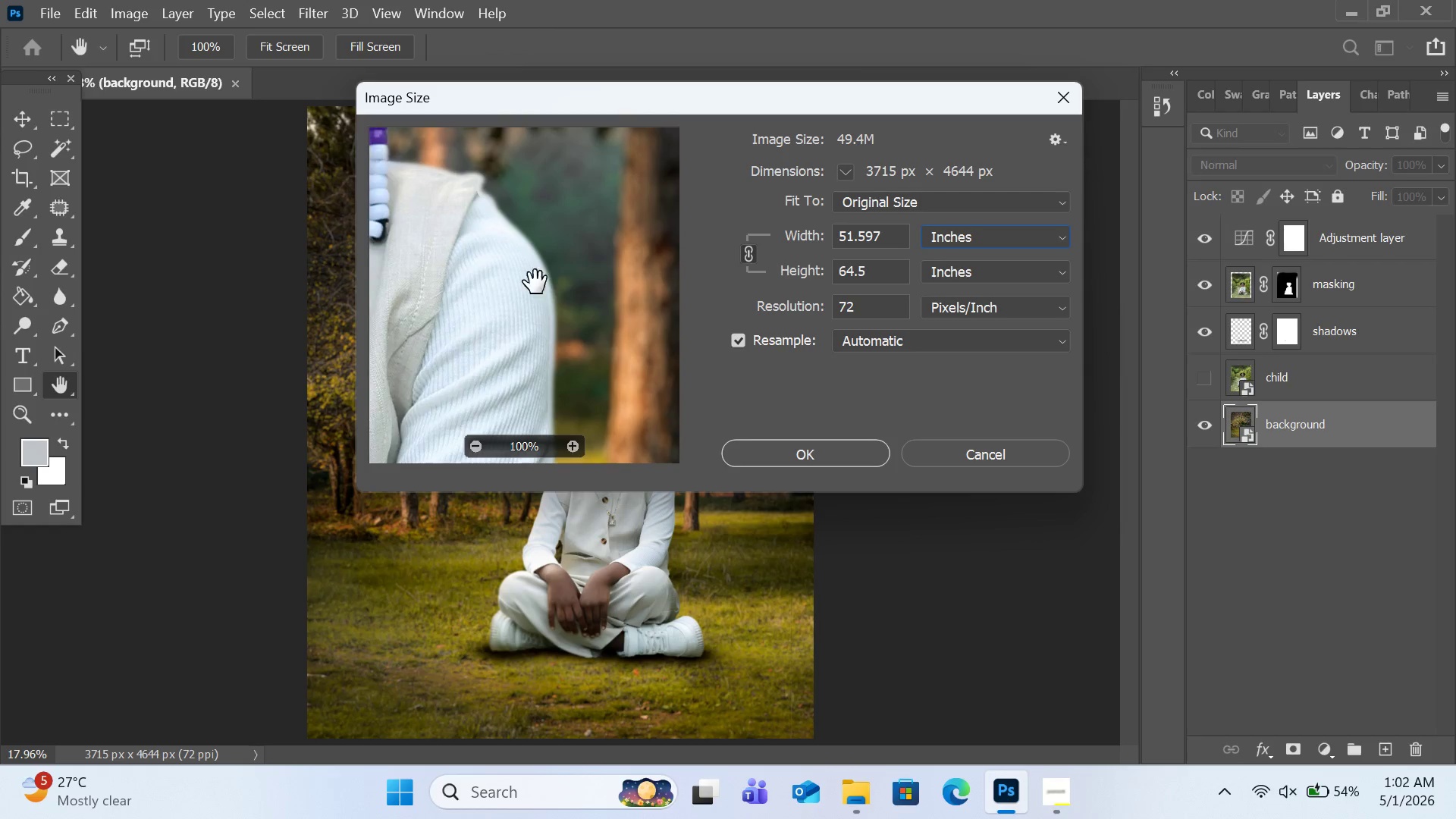 
left_click_drag(start_coordinate=[515, 268], to_coordinate=[586, 318])
 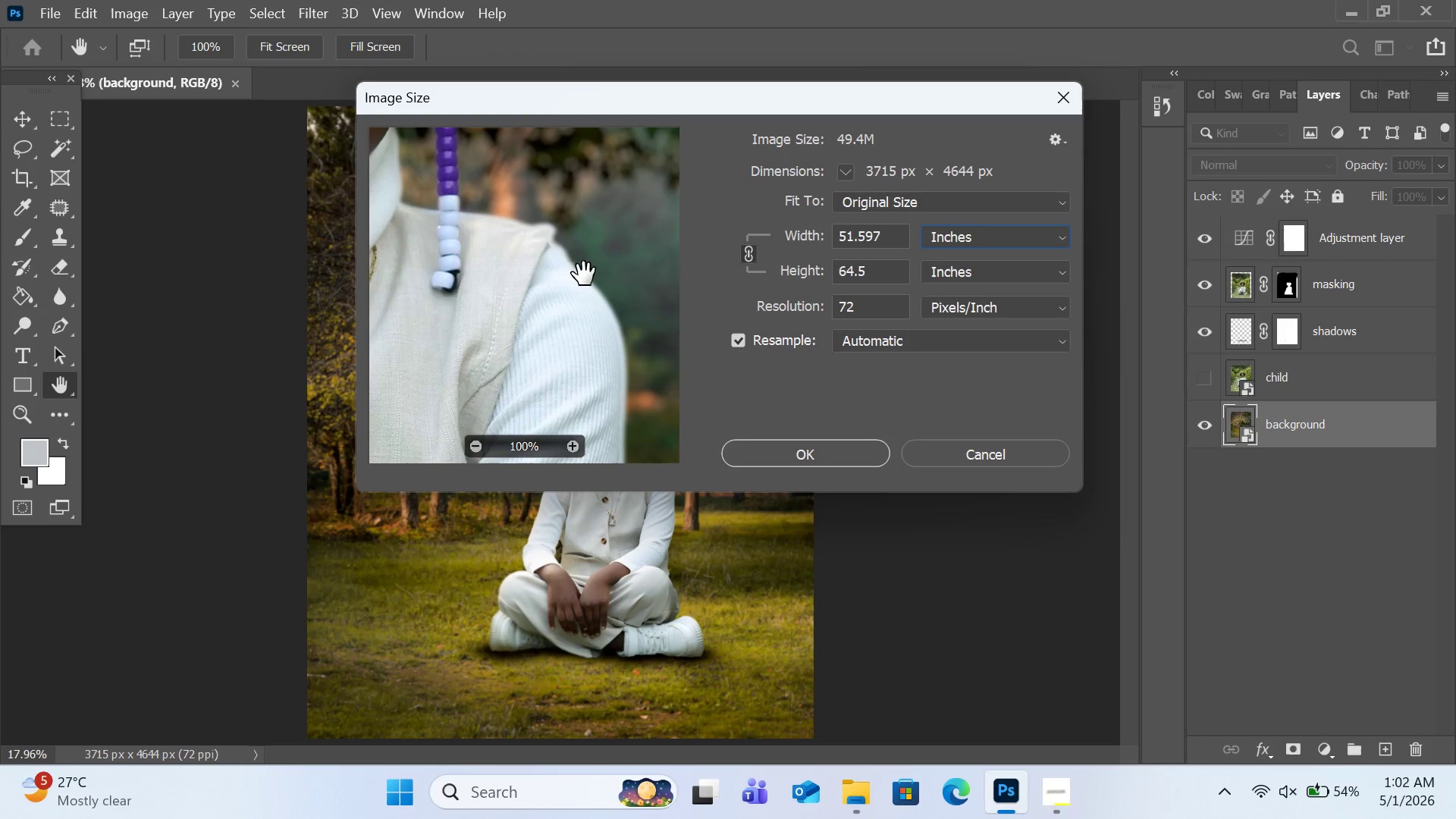 
left_click_drag(start_coordinate=[566, 257], to_coordinate=[639, 326])
 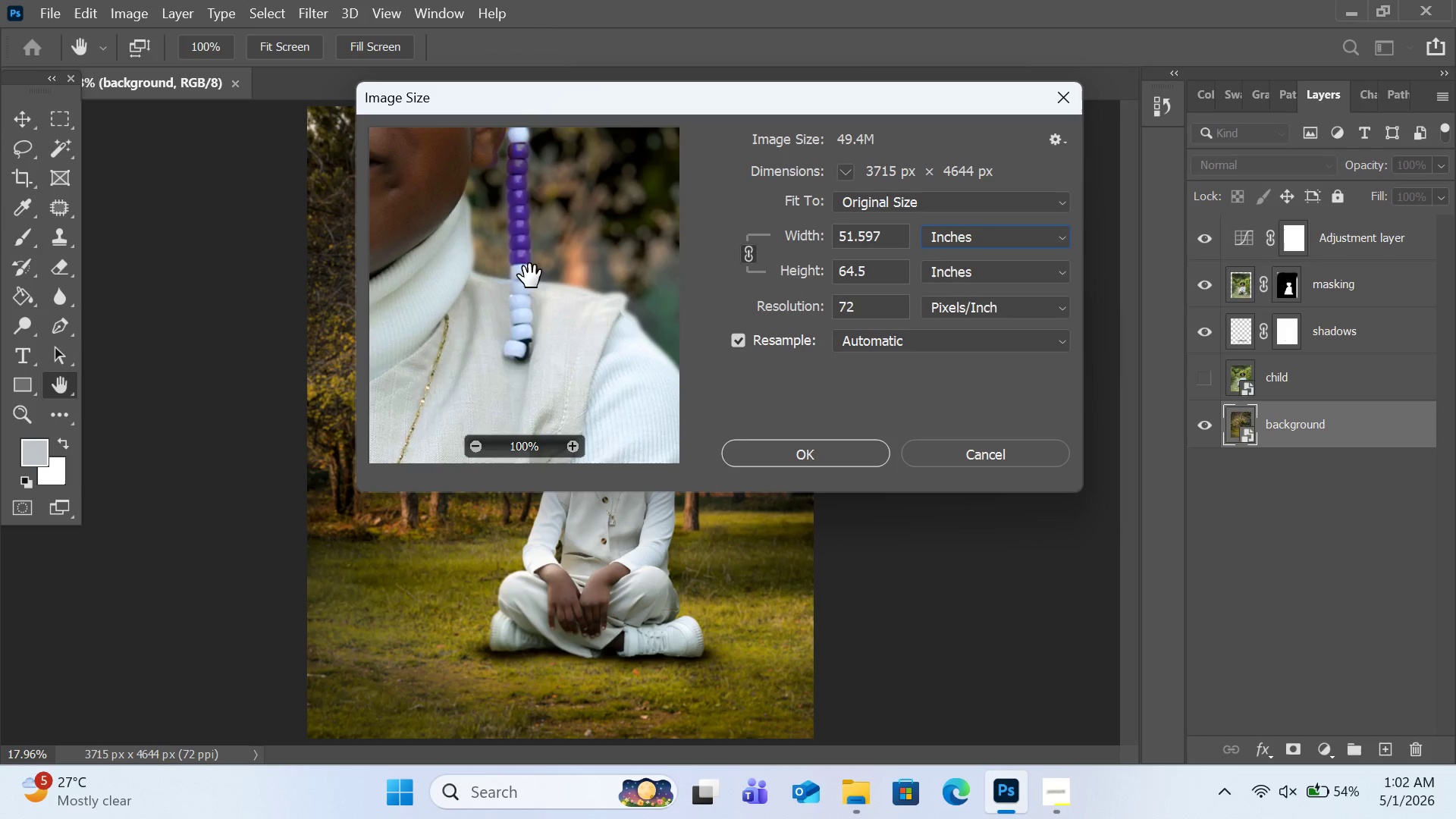 
left_click_drag(start_coordinate=[525, 262], to_coordinate=[603, 343])
 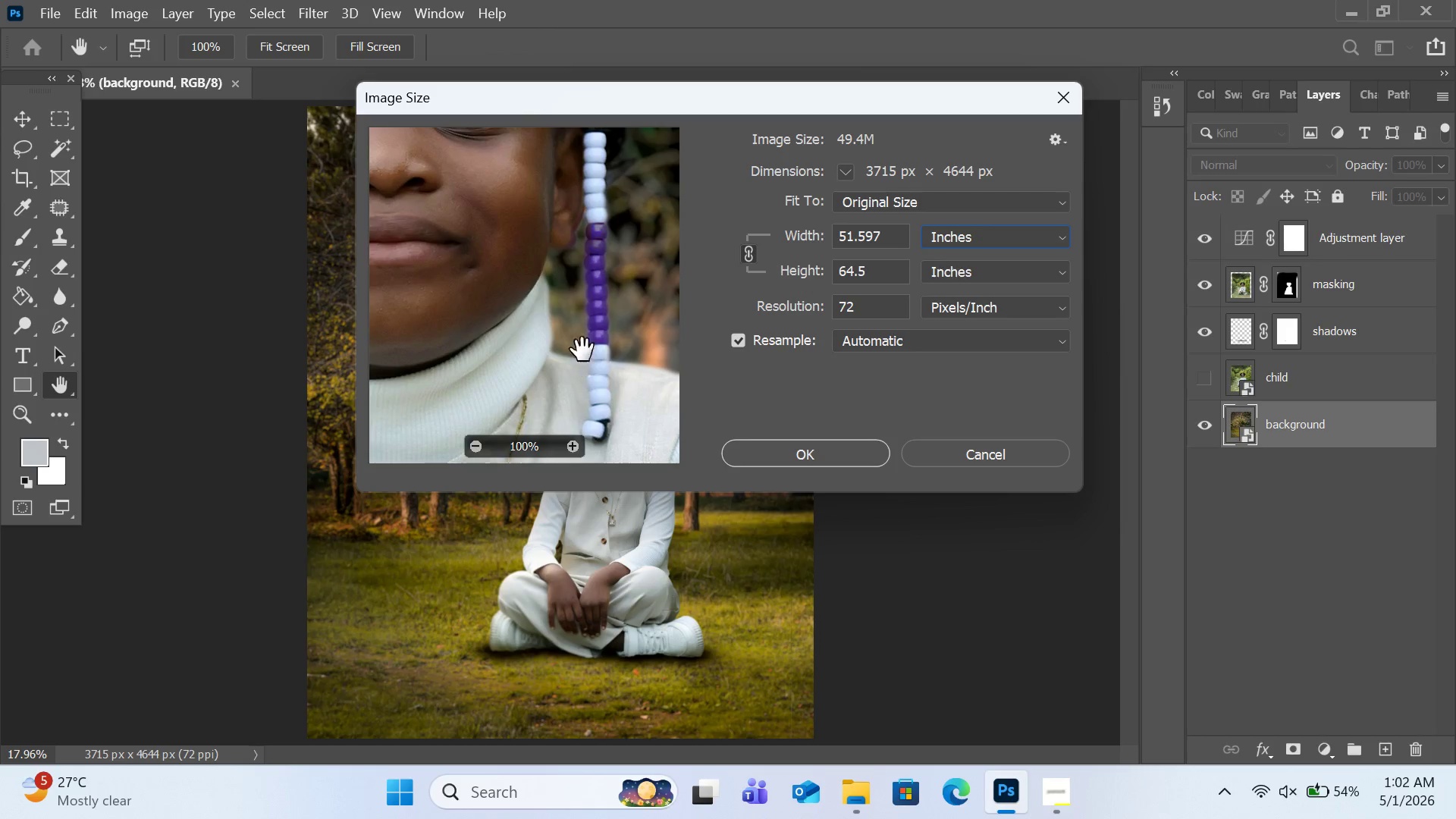 
left_click_drag(start_coordinate=[541, 240], to_coordinate=[629, 324])
 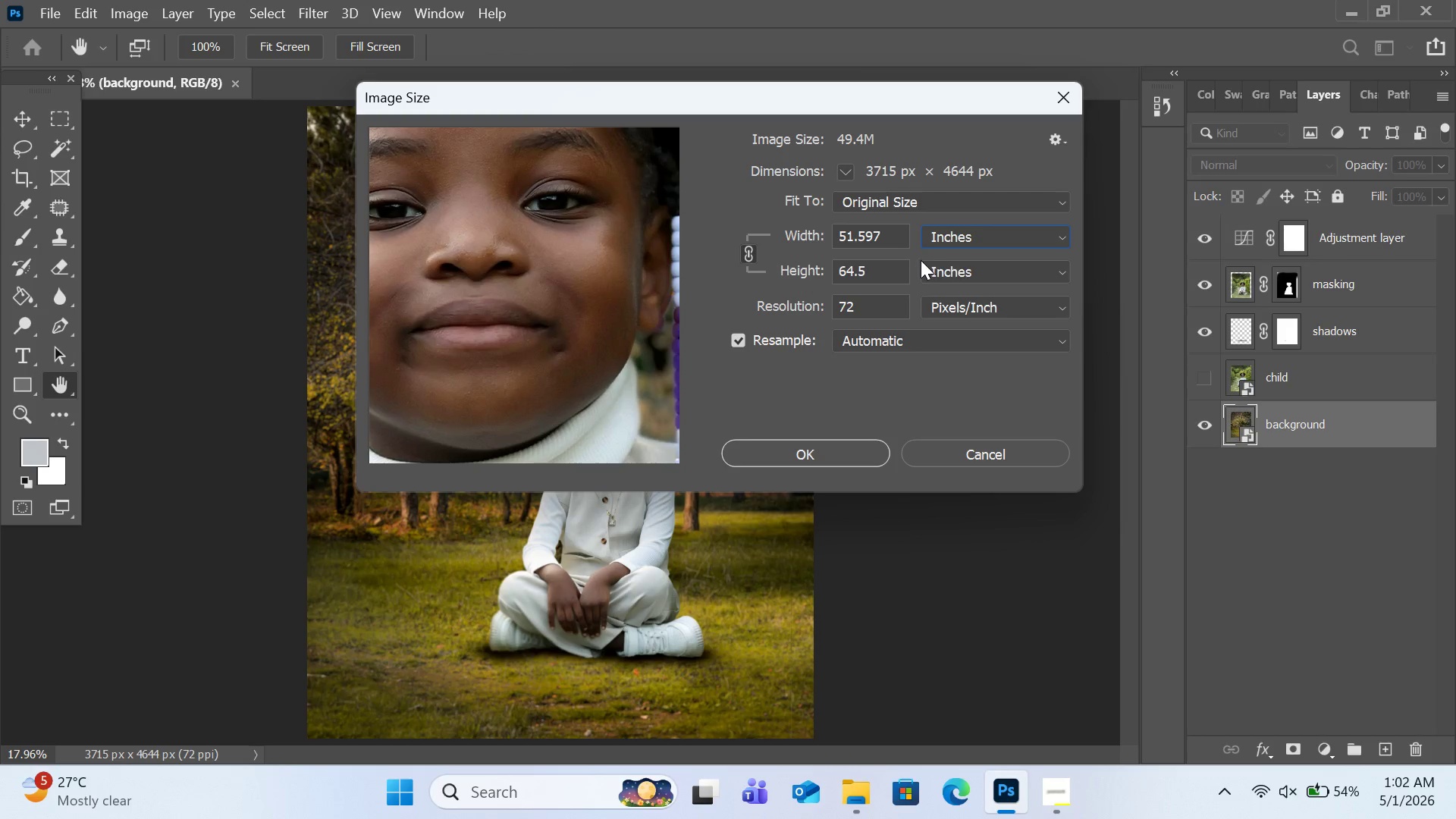 
left_click([981, 240])
 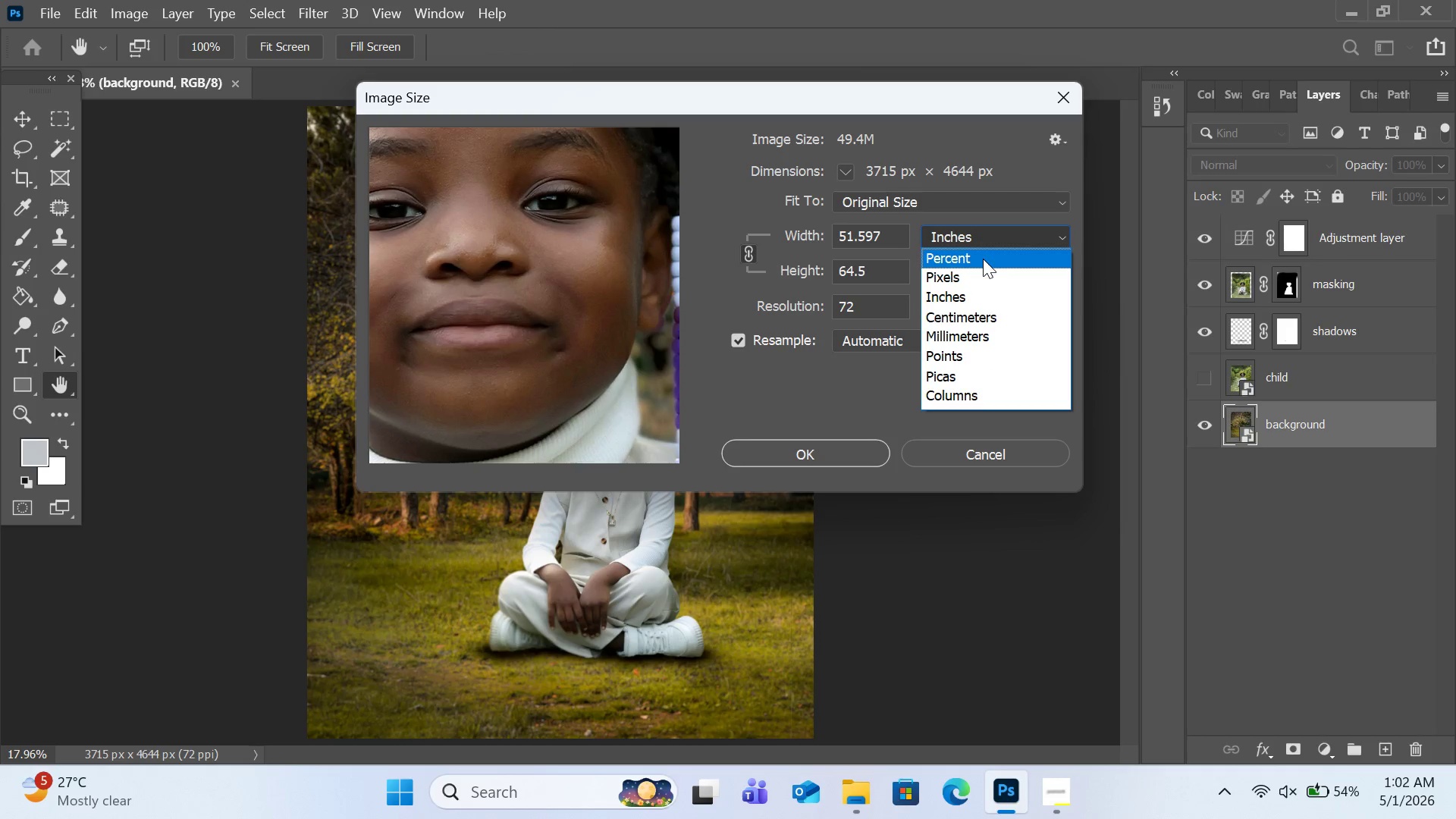 
left_click([983, 271])
 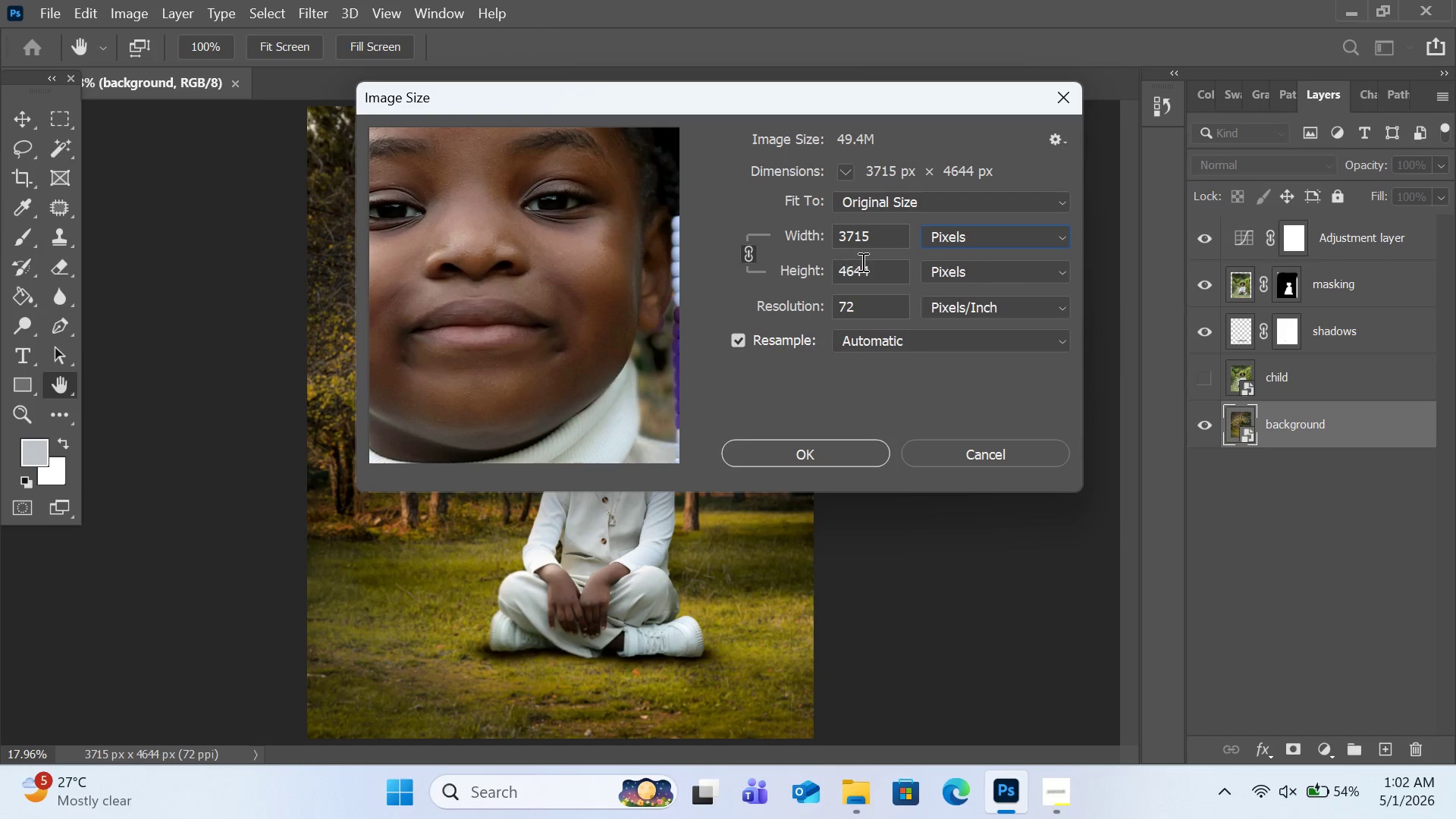 
left_click([878, 271])
 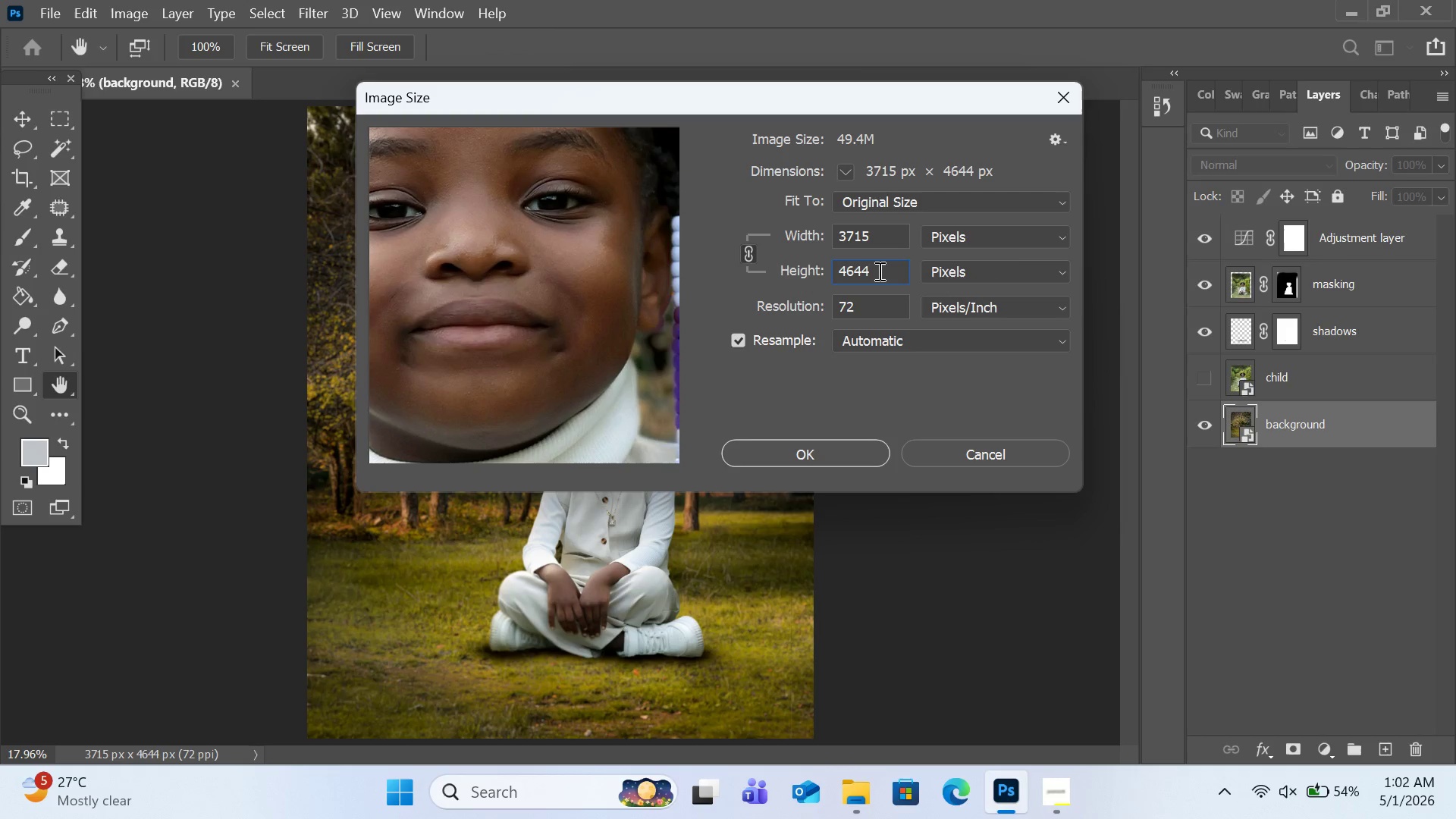 
key(Control+A)
 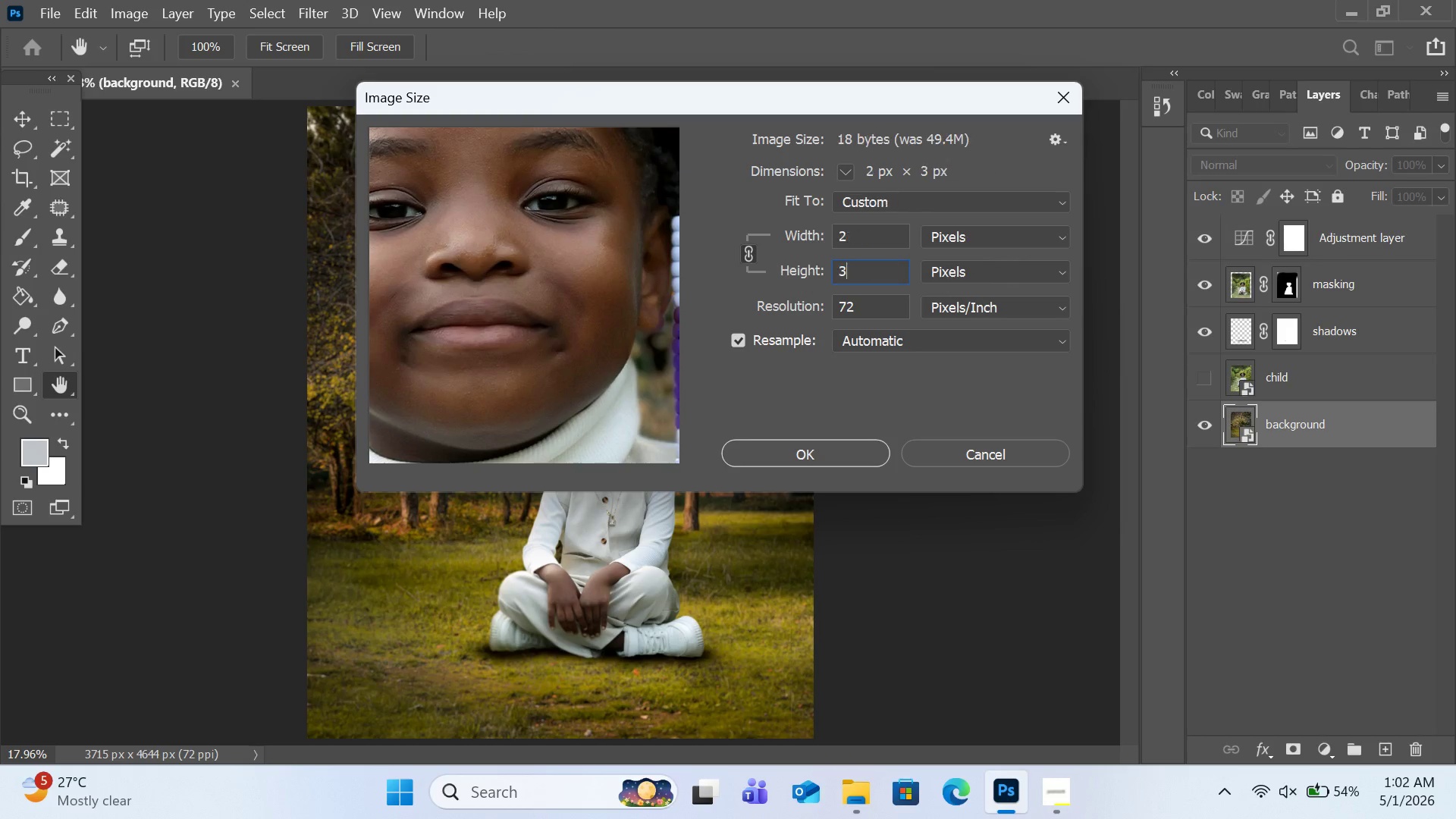 
type(3000)
 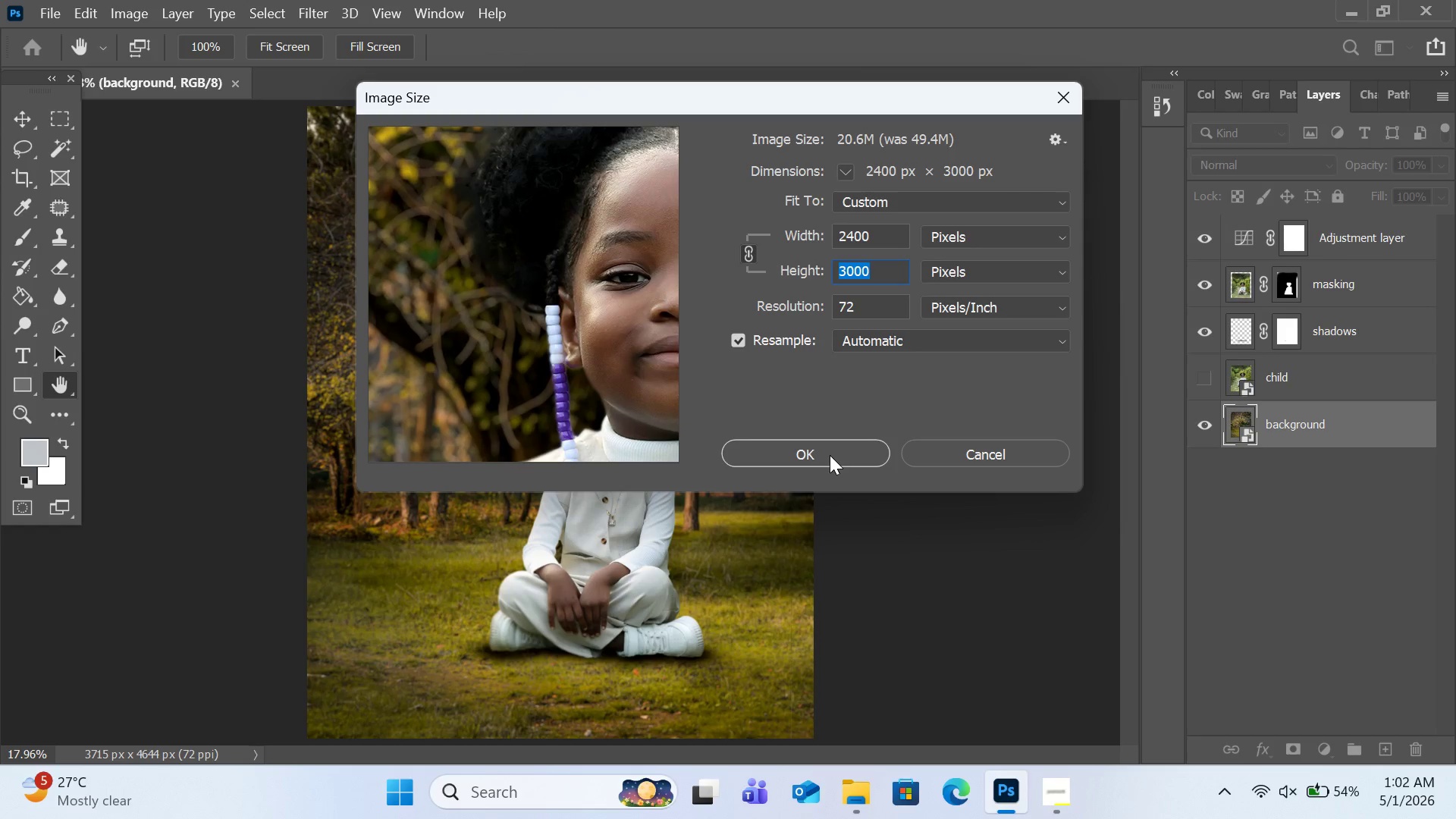 
wait(9.39)
 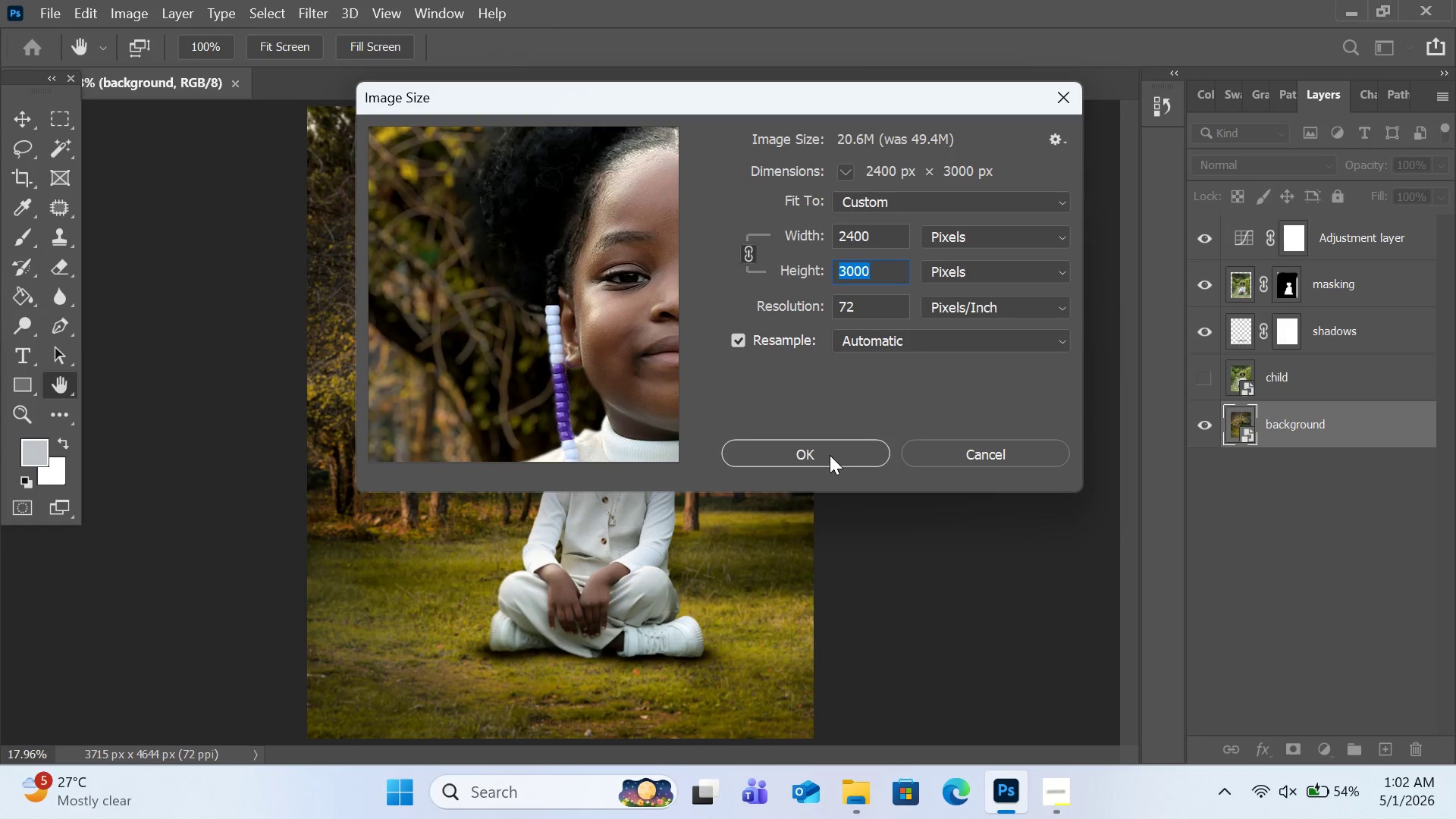 
left_click([830, 455])
 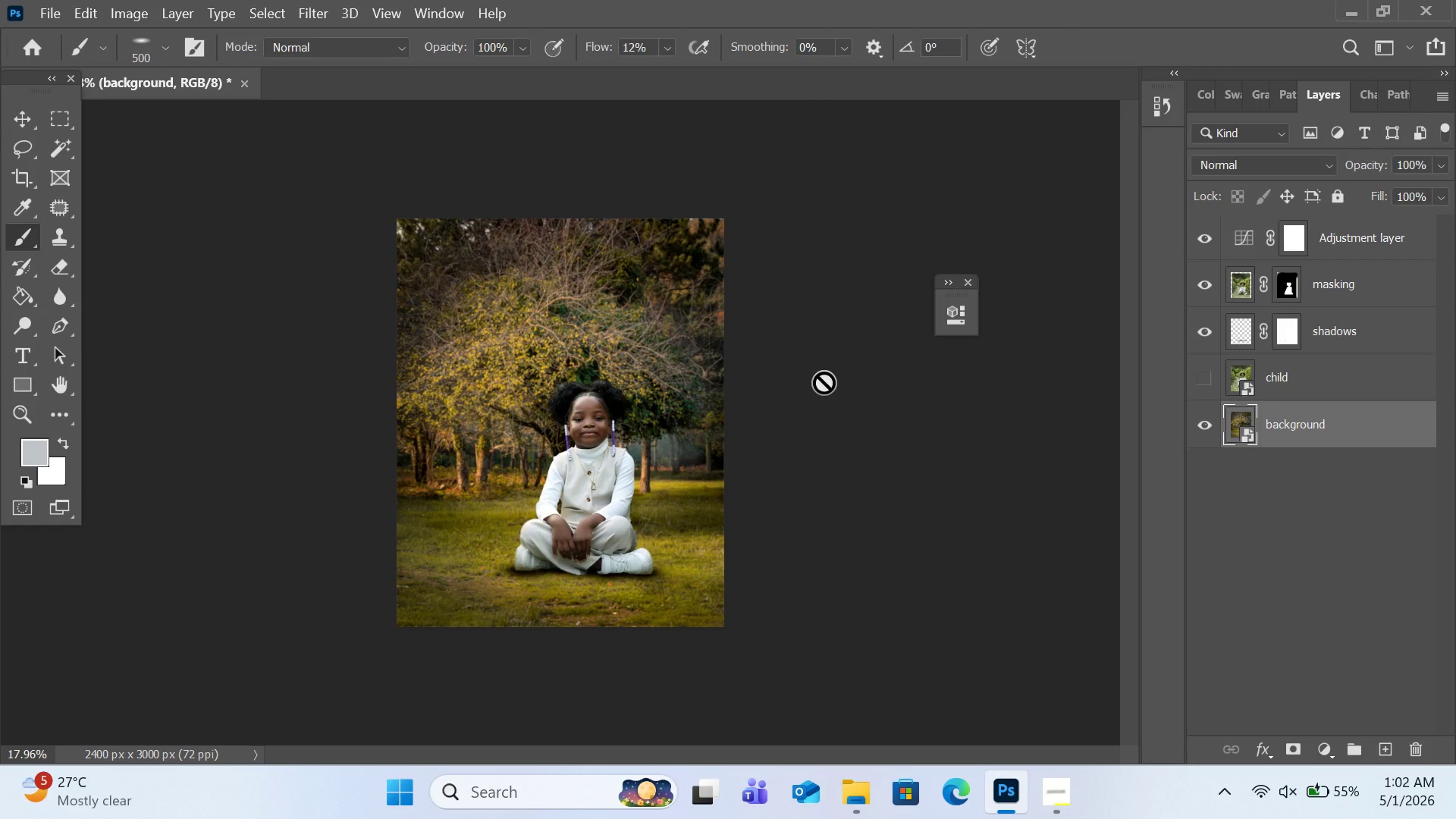 
wait(14.55)
 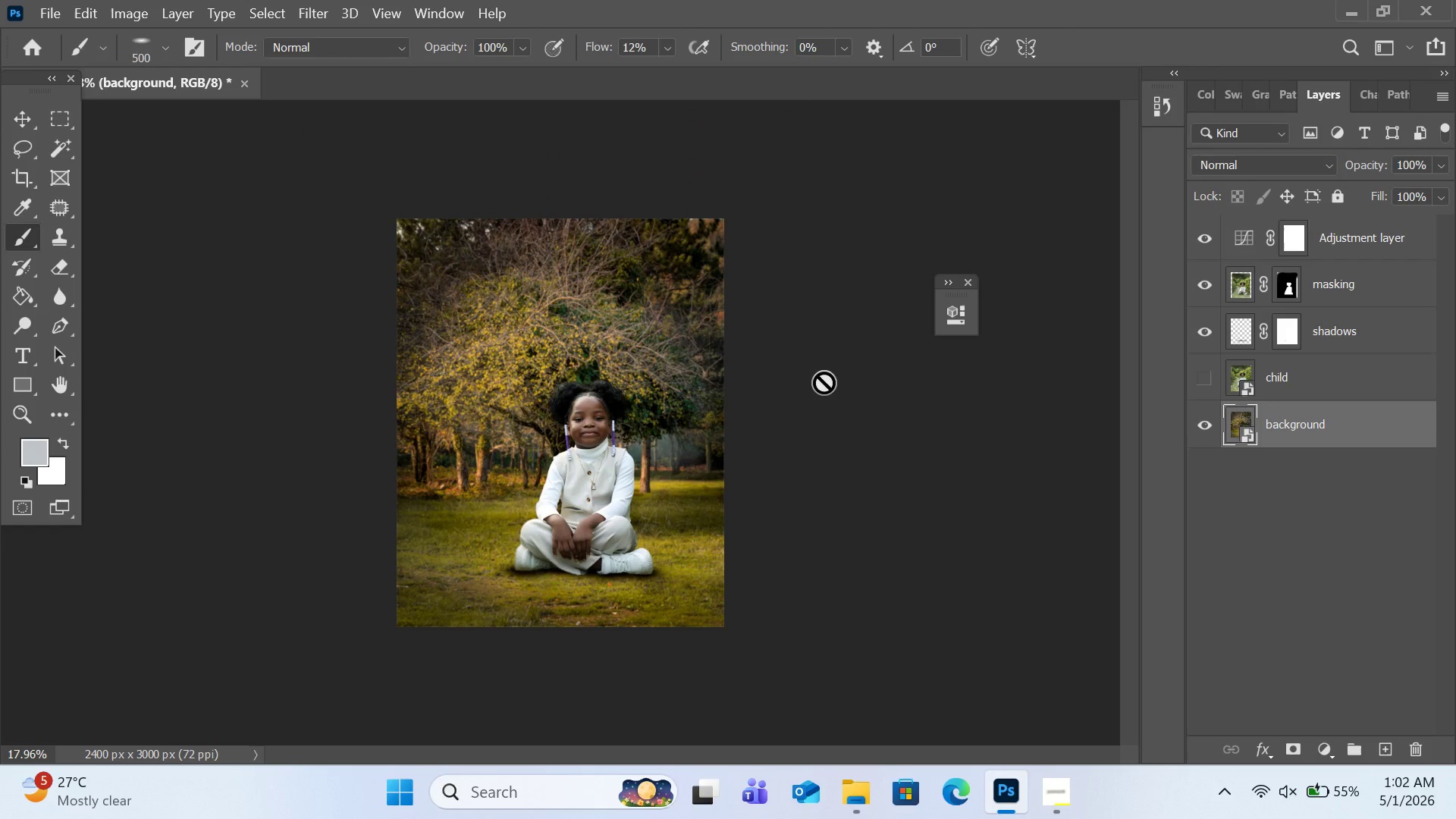 
key(Control+0)
 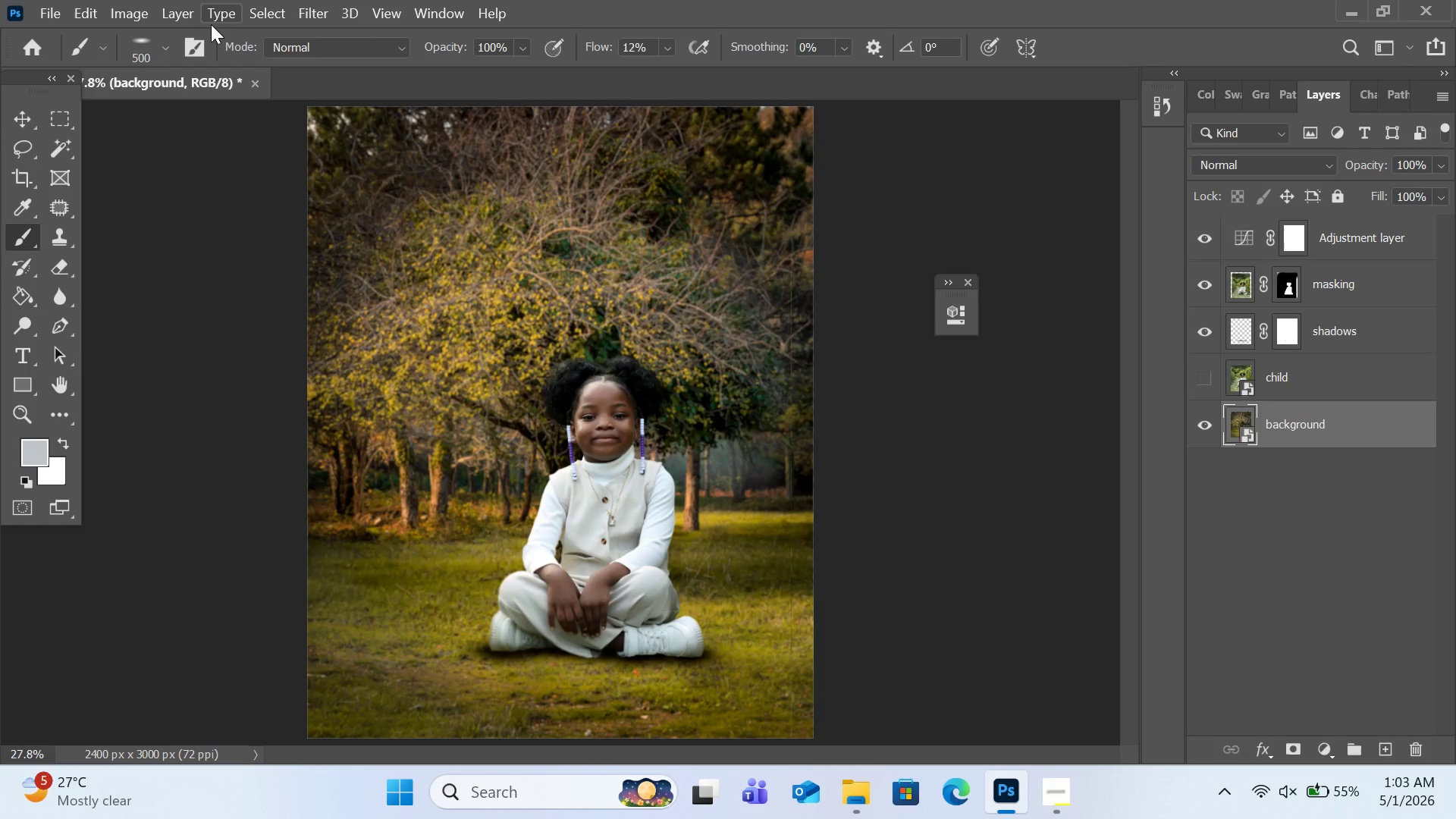 
wait(12.16)
 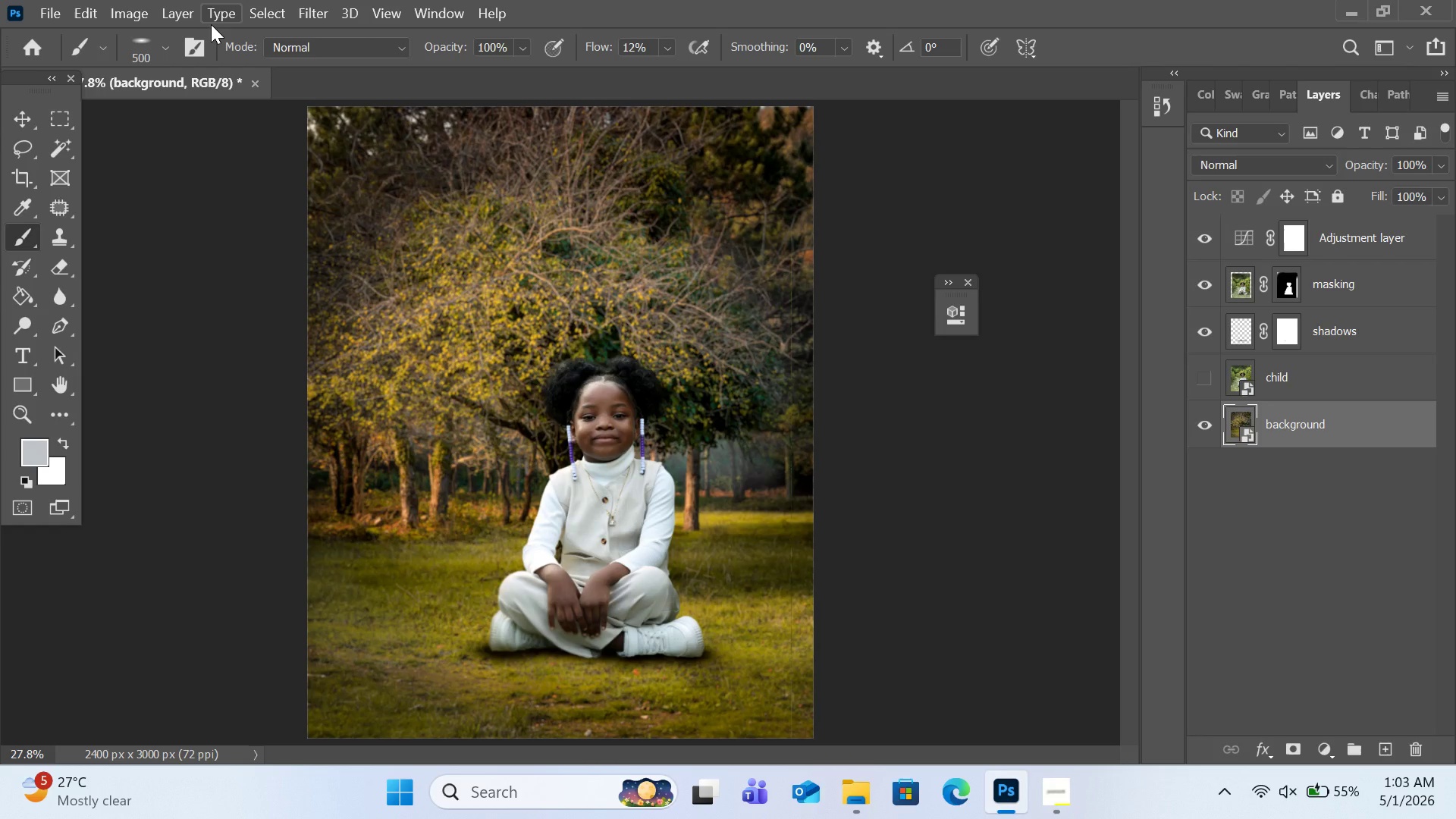 
left_click([55, 28])
 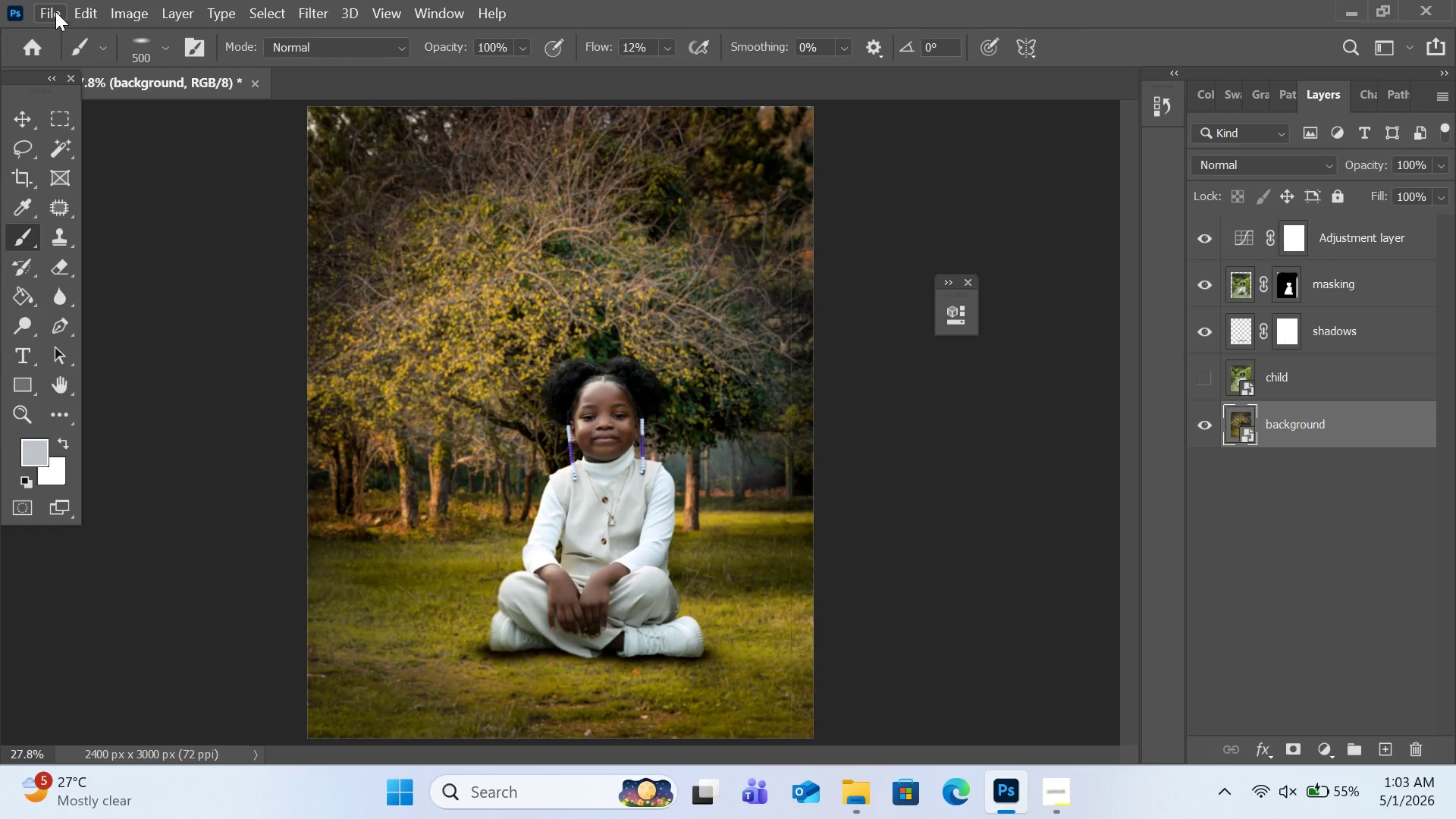 
left_click([55, 11])
 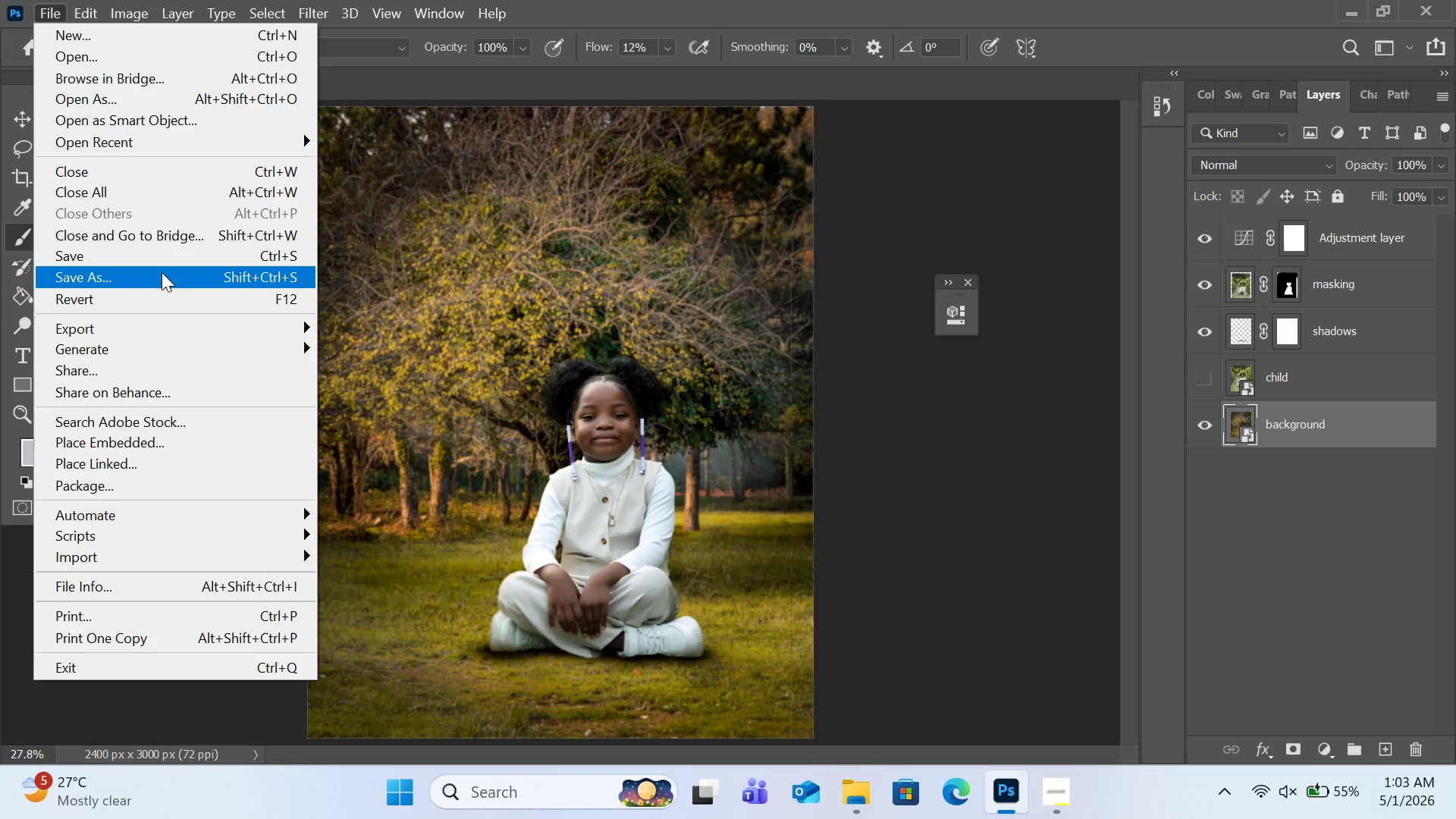 
left_click([162, 272])
 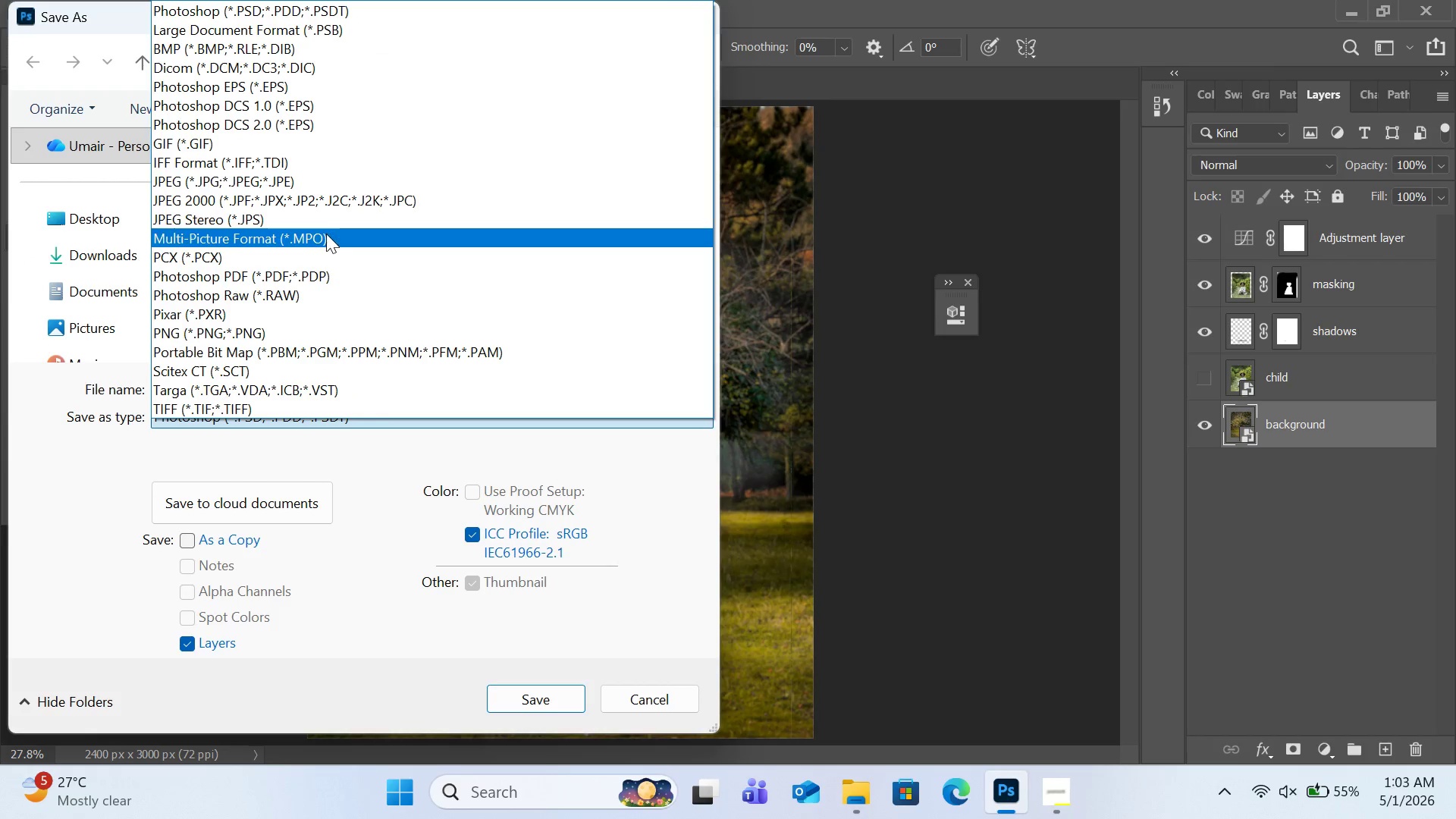 
wait(6.06)
 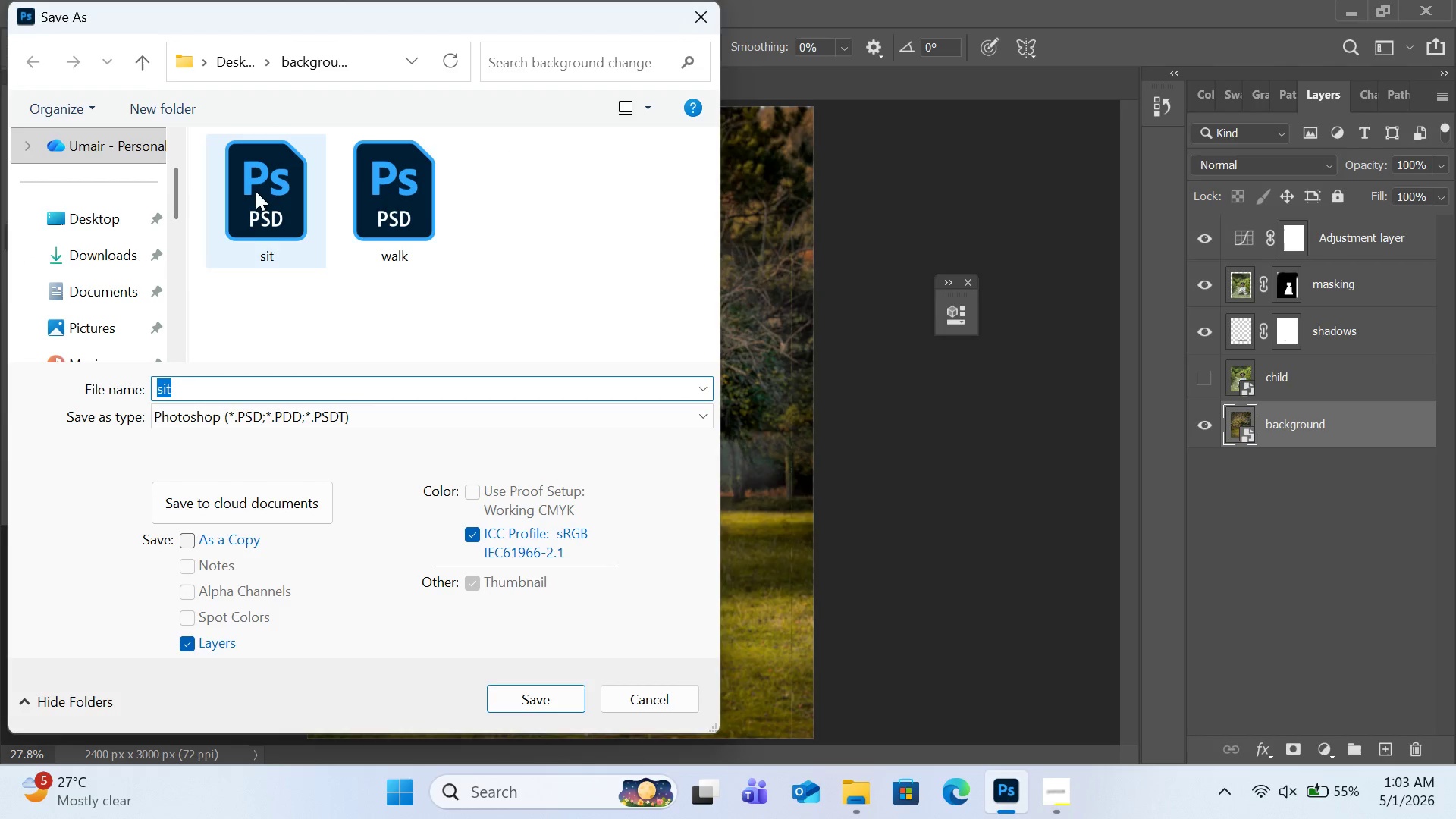 
left_click([318, 180])
 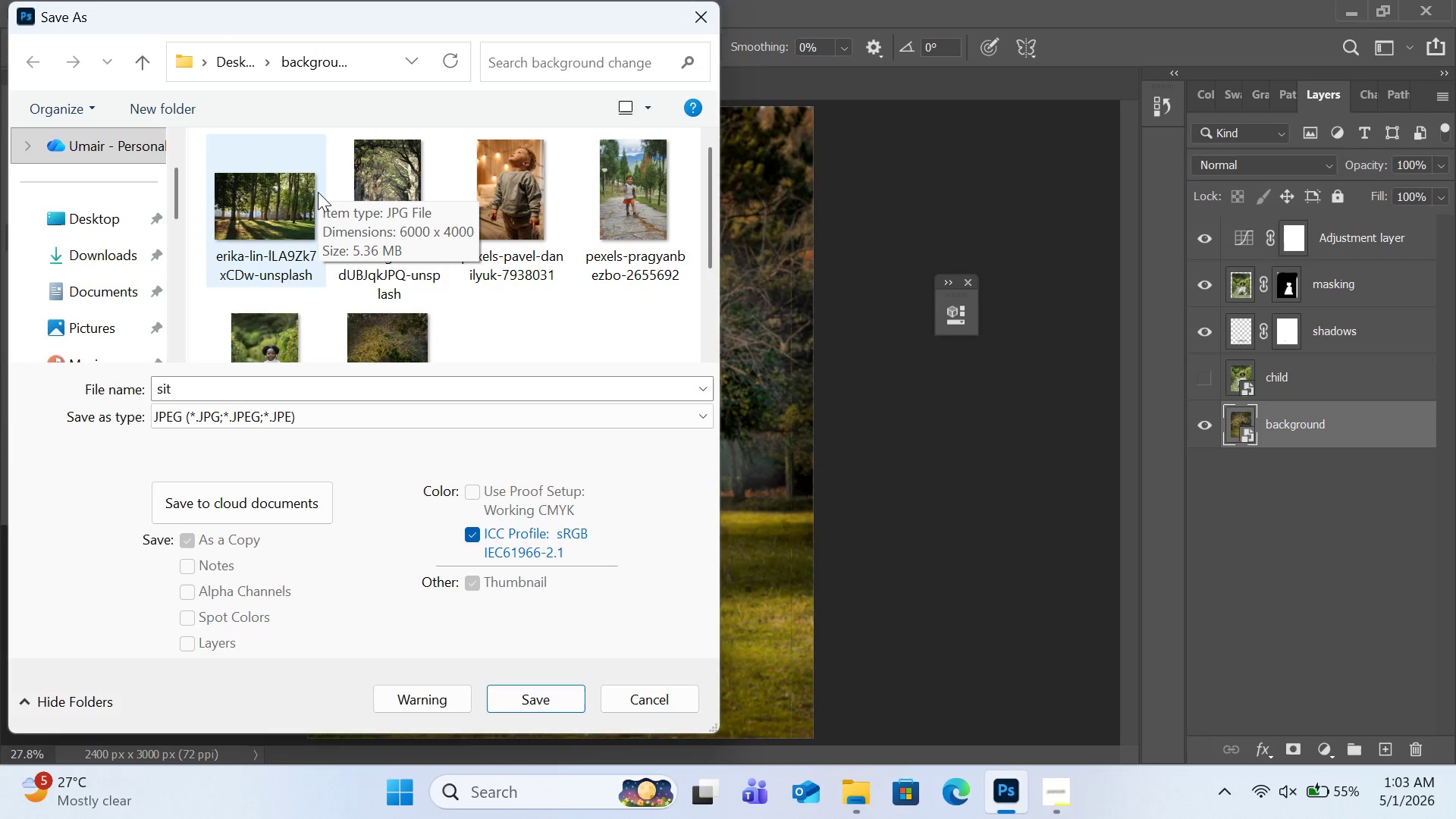 
mouse_move([413, 262])
 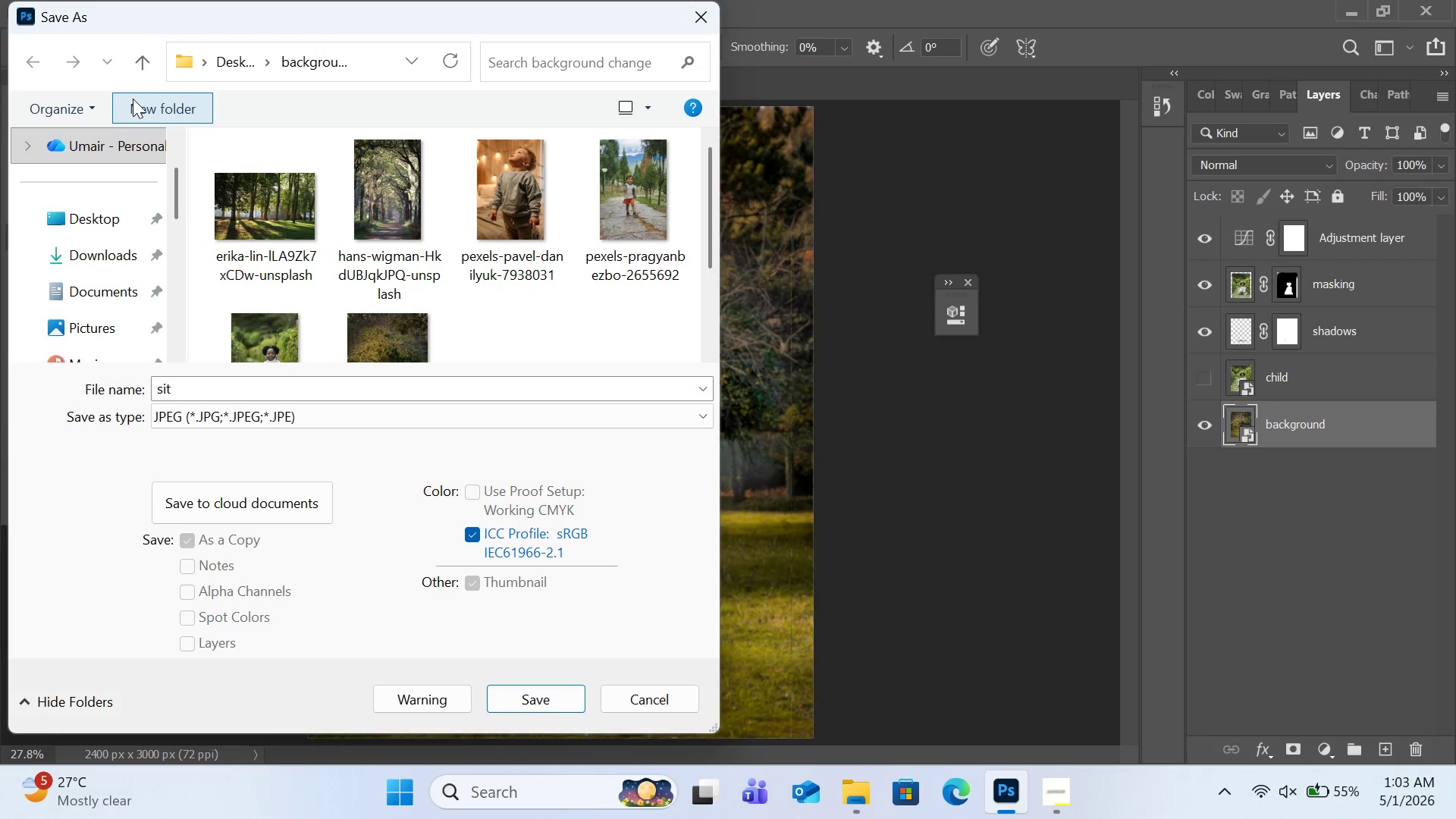 
left_click([133, 99])
 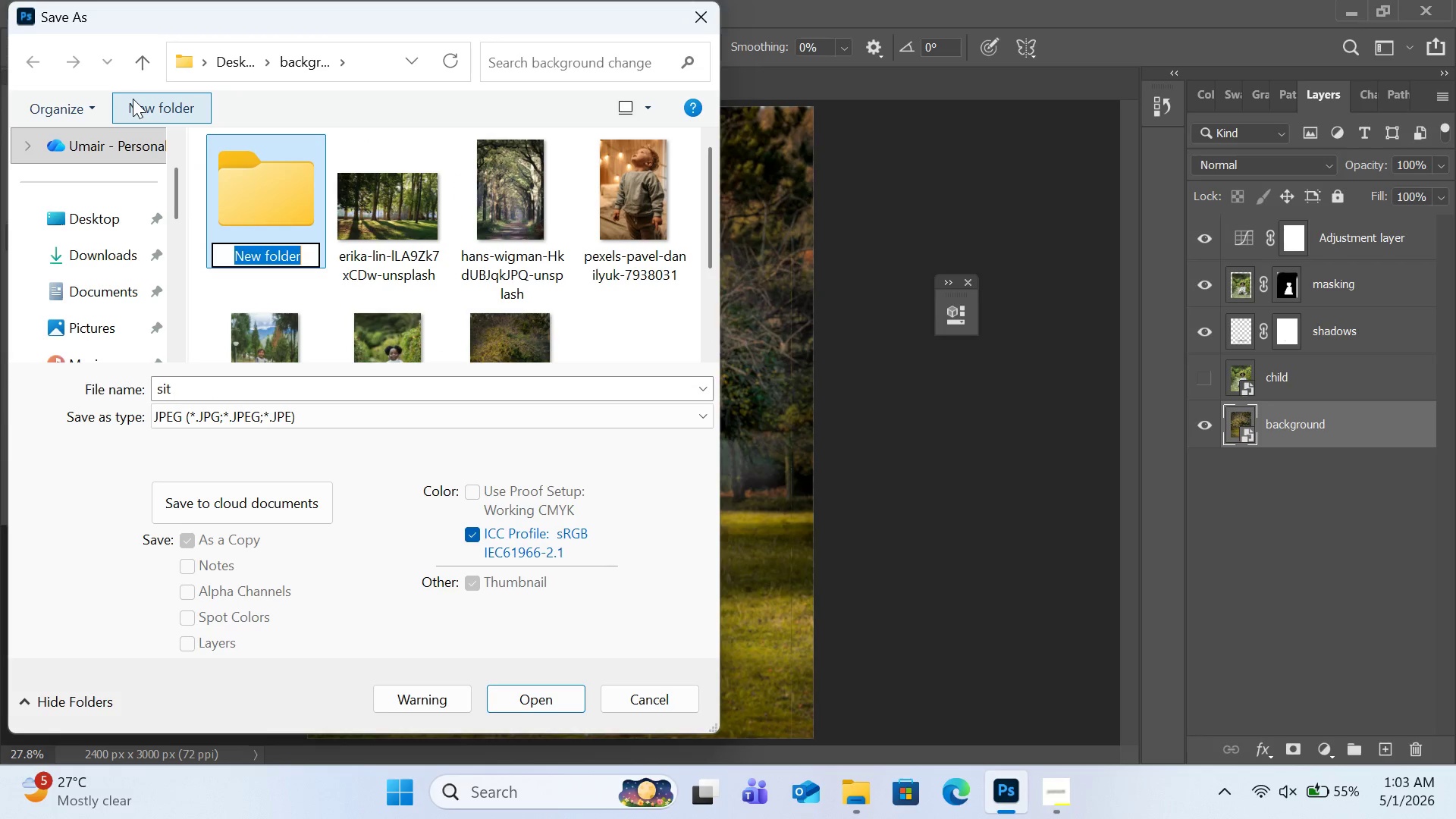 
type(jpg)
 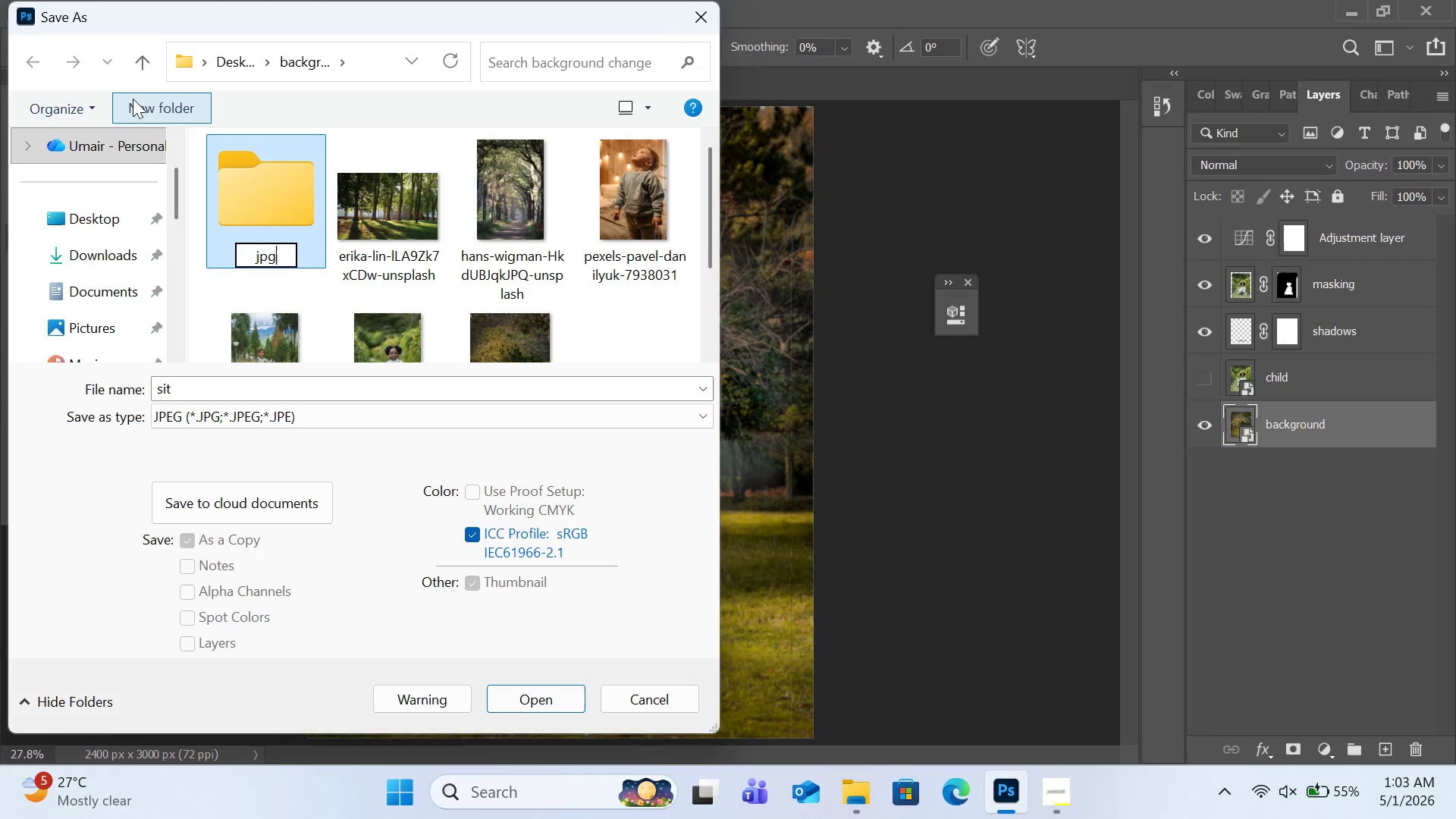 
key(Enter)
 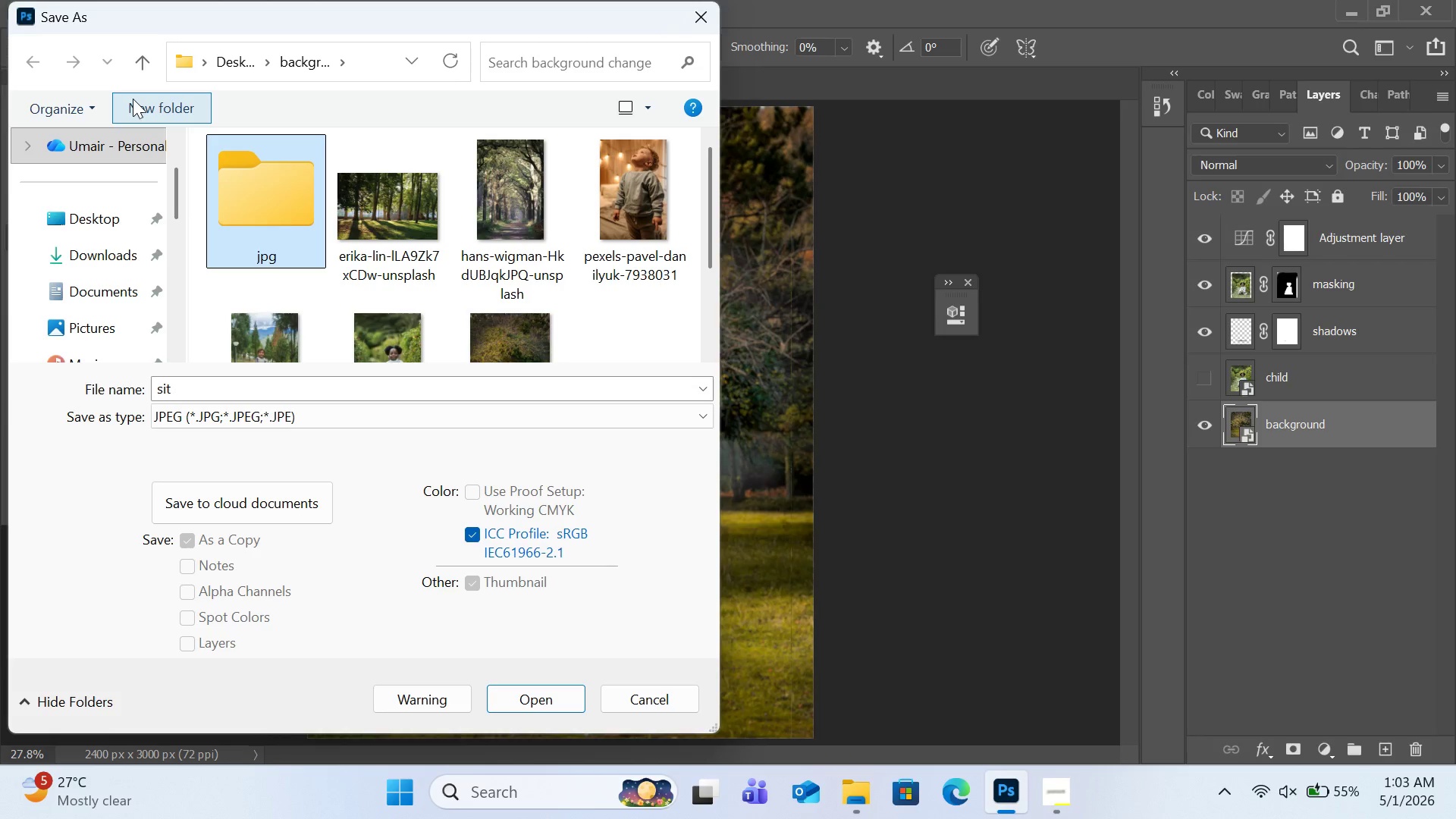 
key(Enter)
 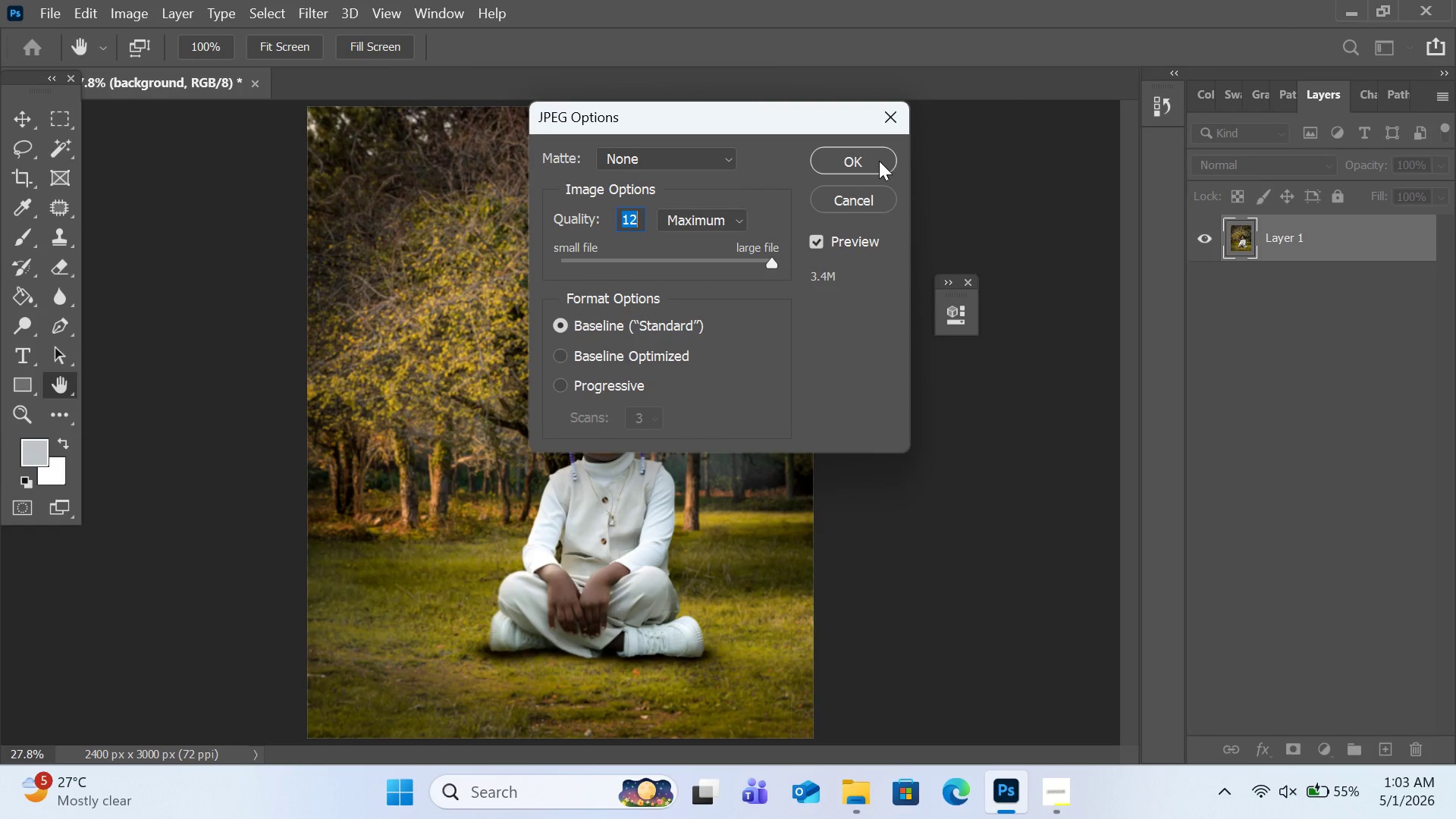 
wait(15.8)
 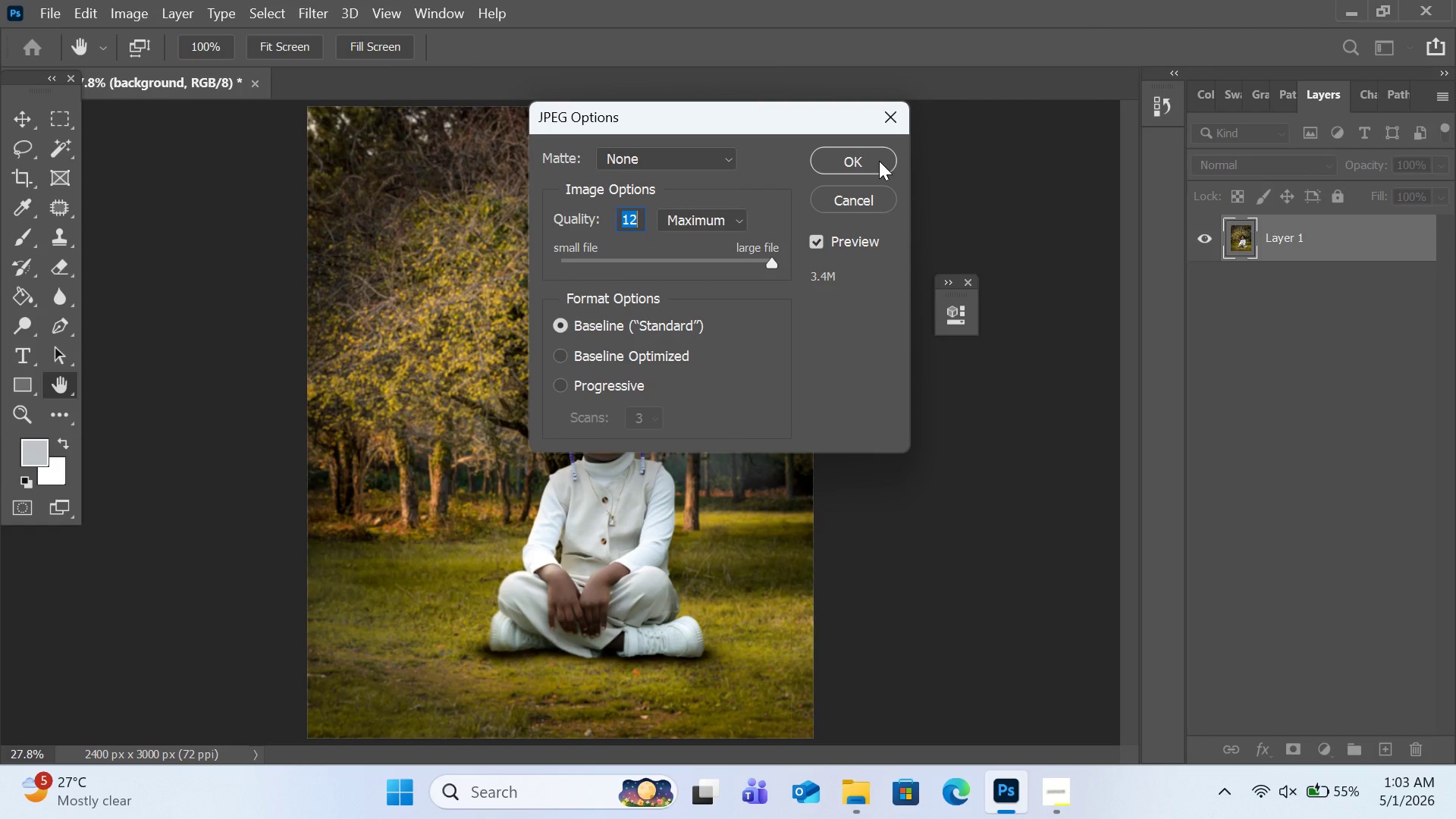 
left_click([879, 161])
 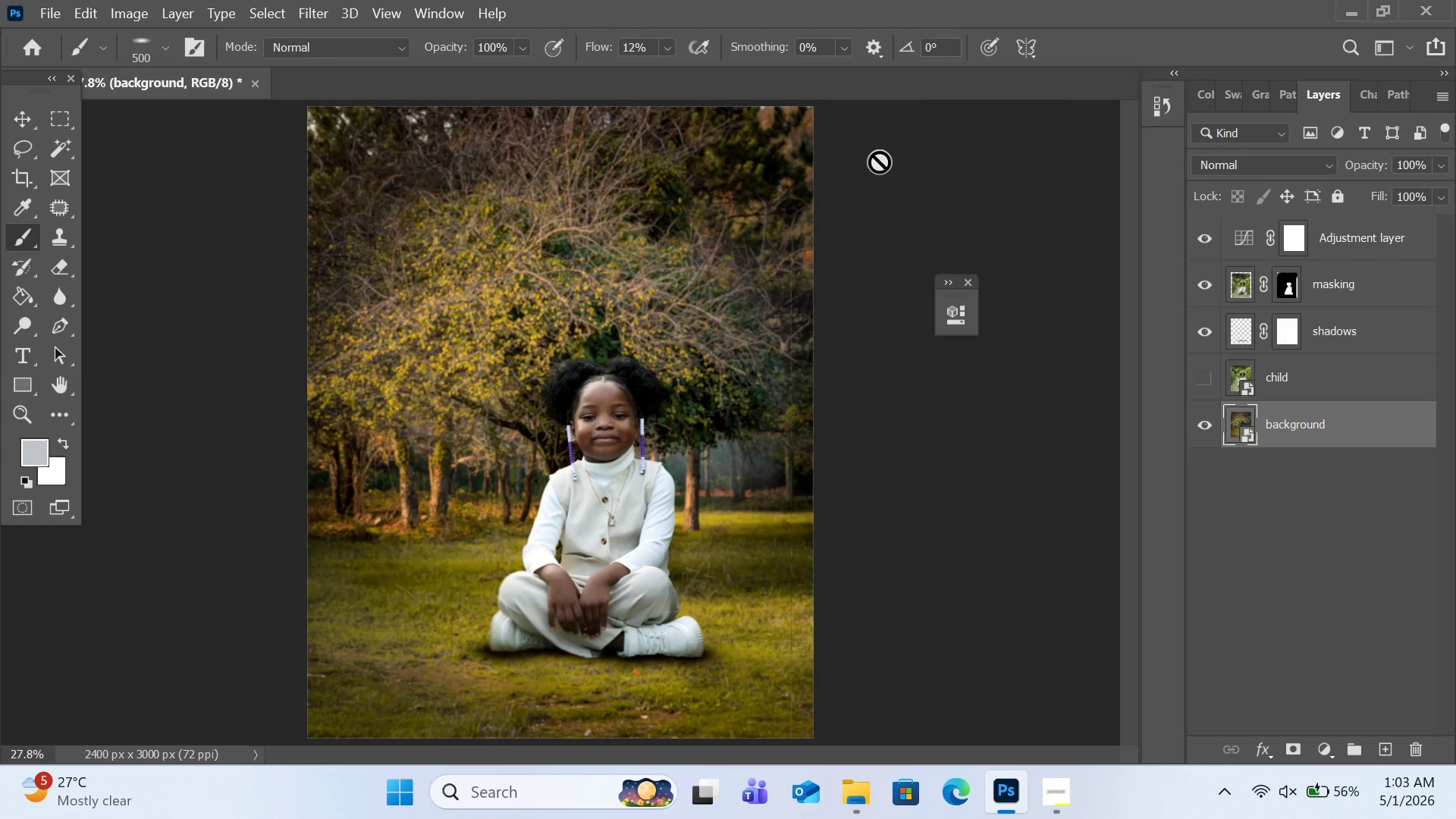 
wait(10.27)
 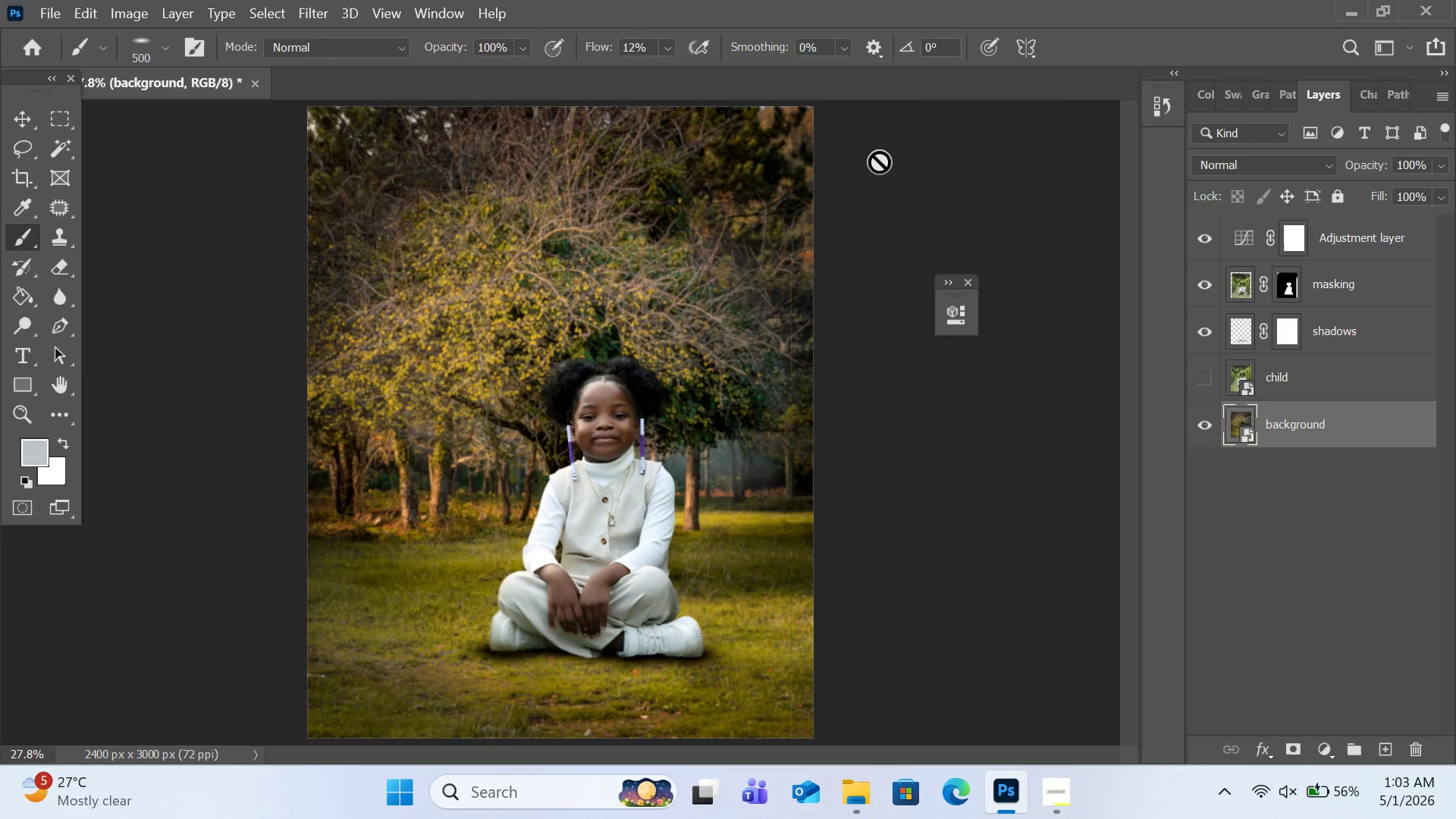 
key(Control+Z)
 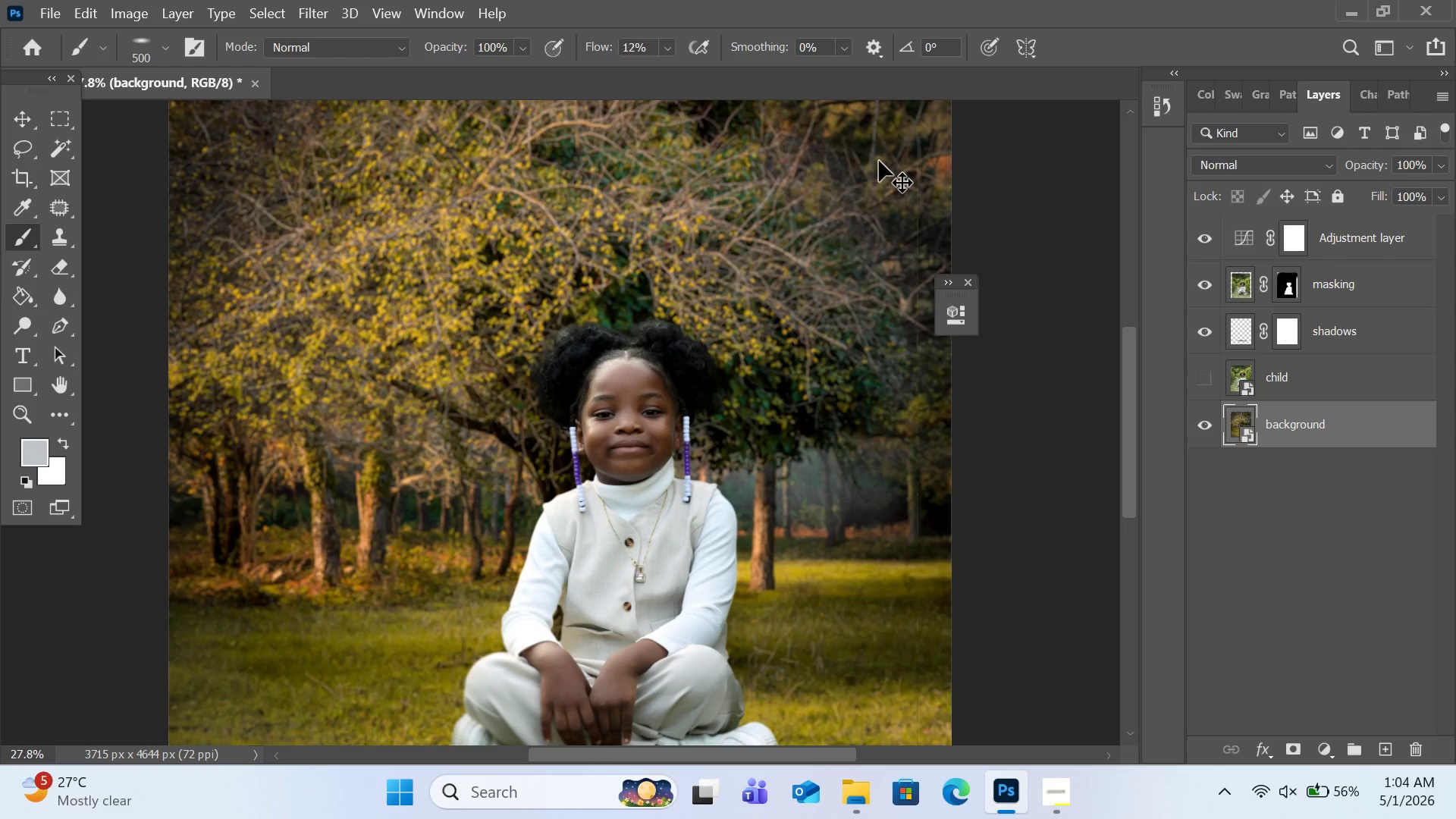 
wait(6.19)
 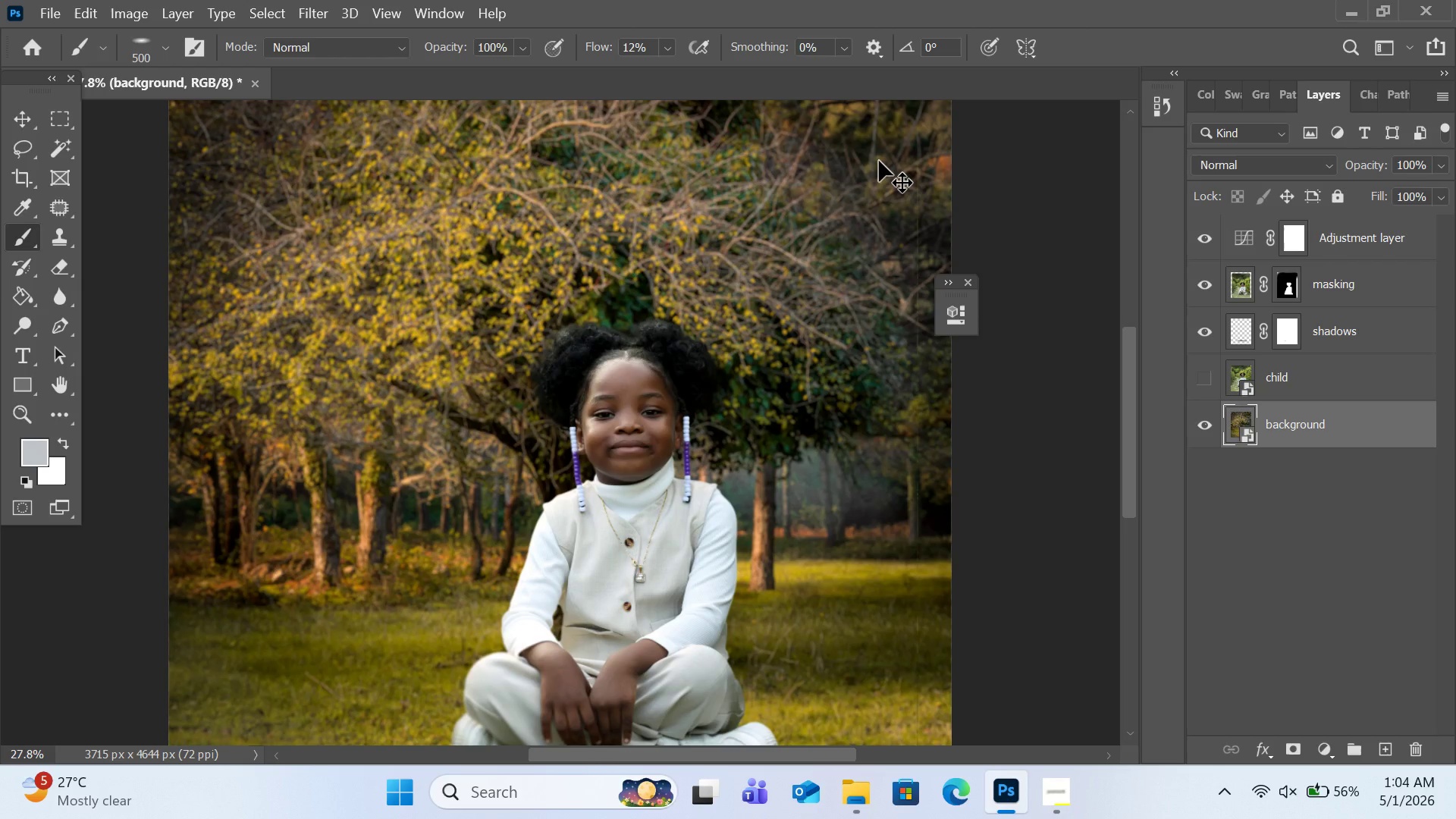 
key(Control+S)
 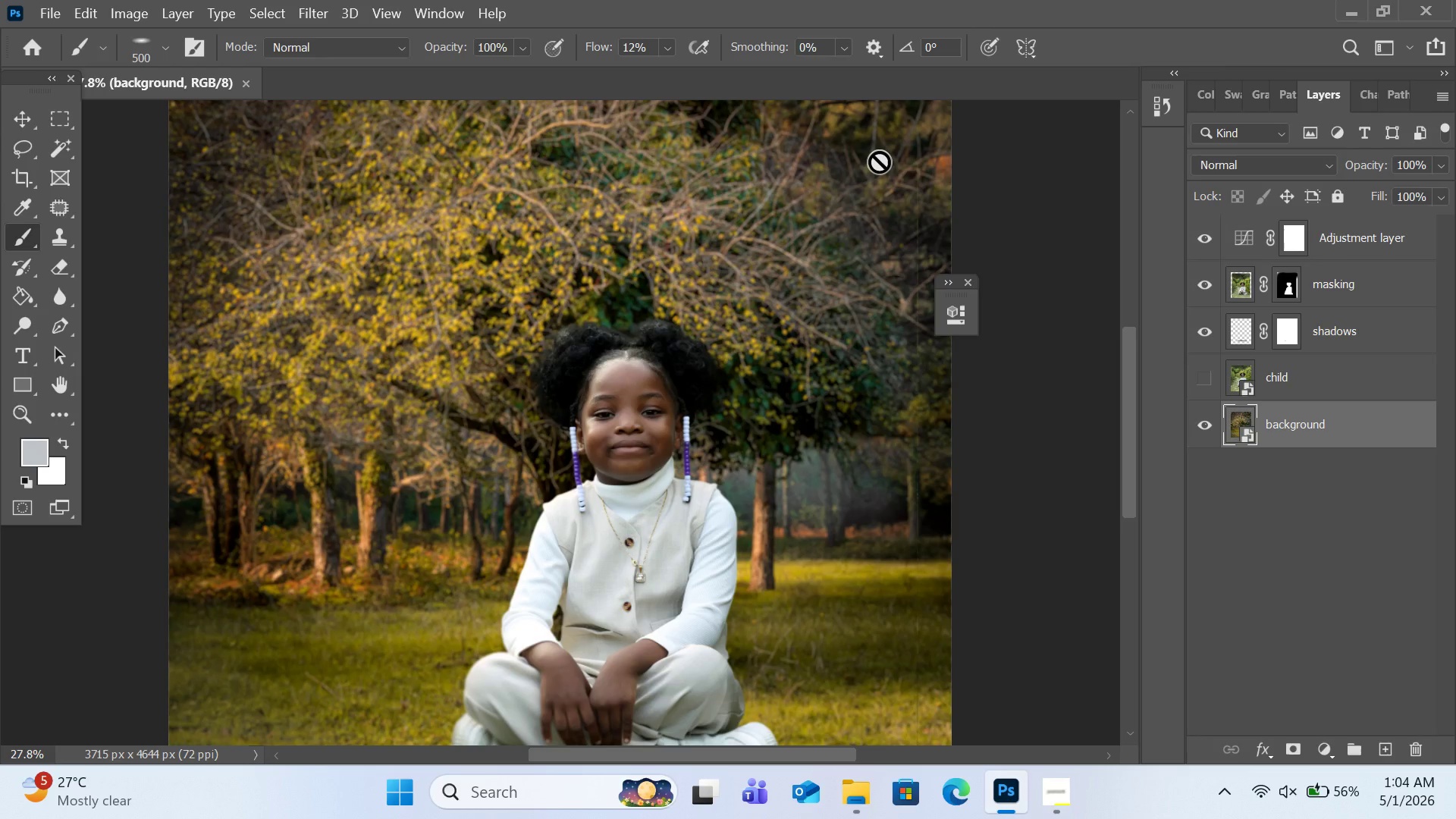 
wait(9.16)
 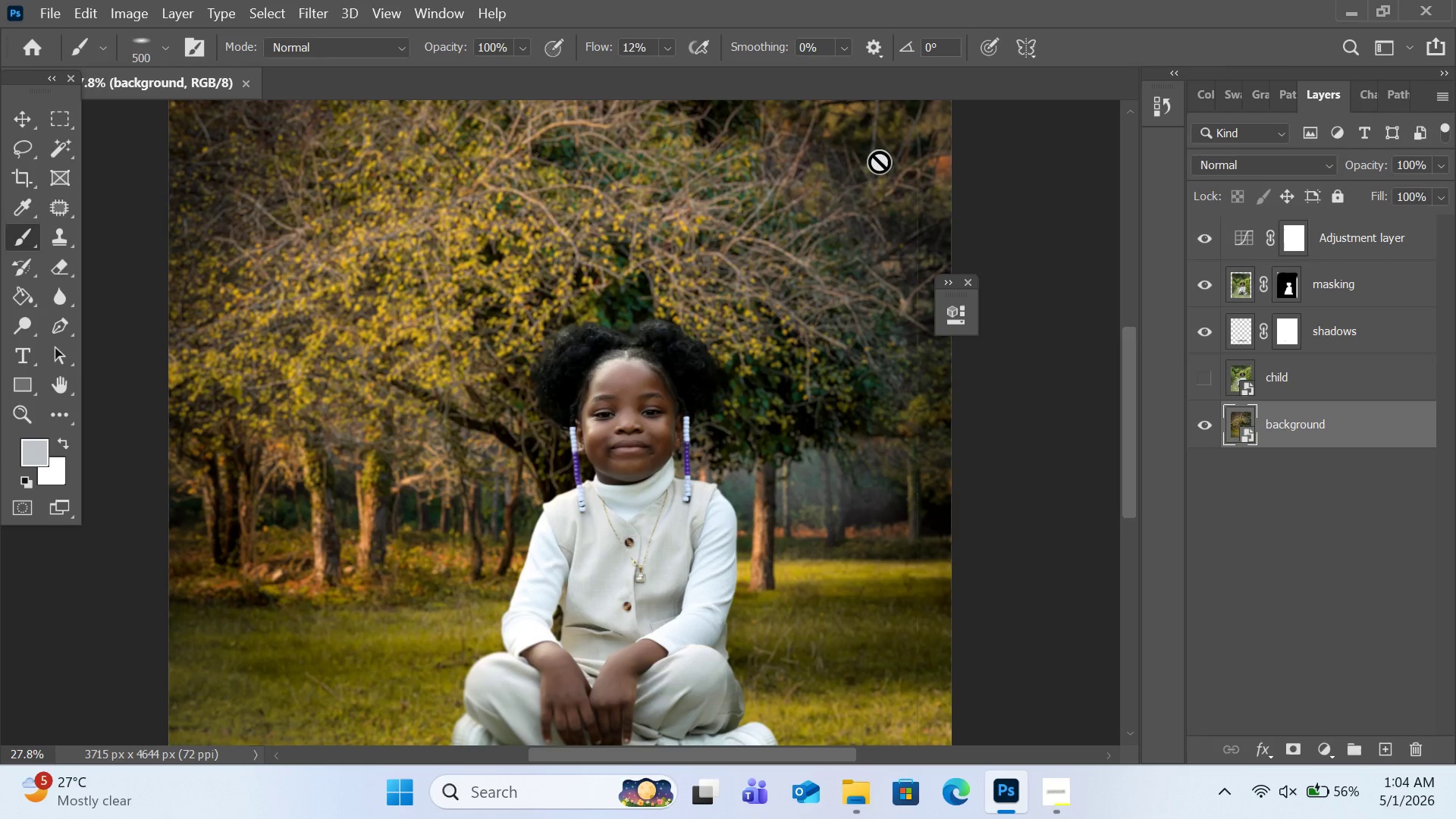 
left_click([246, 84])
 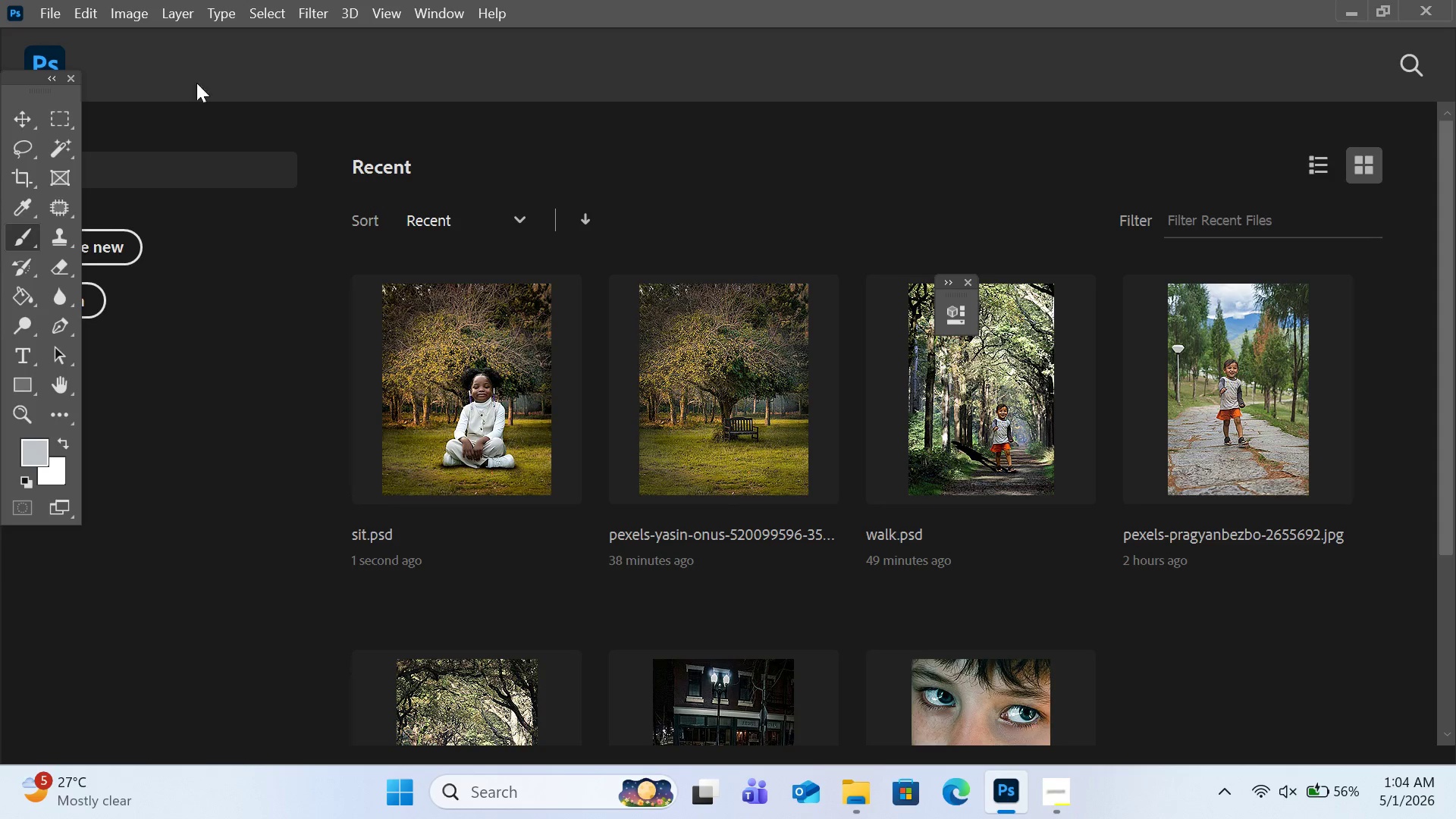 
left_click([41, 9])
 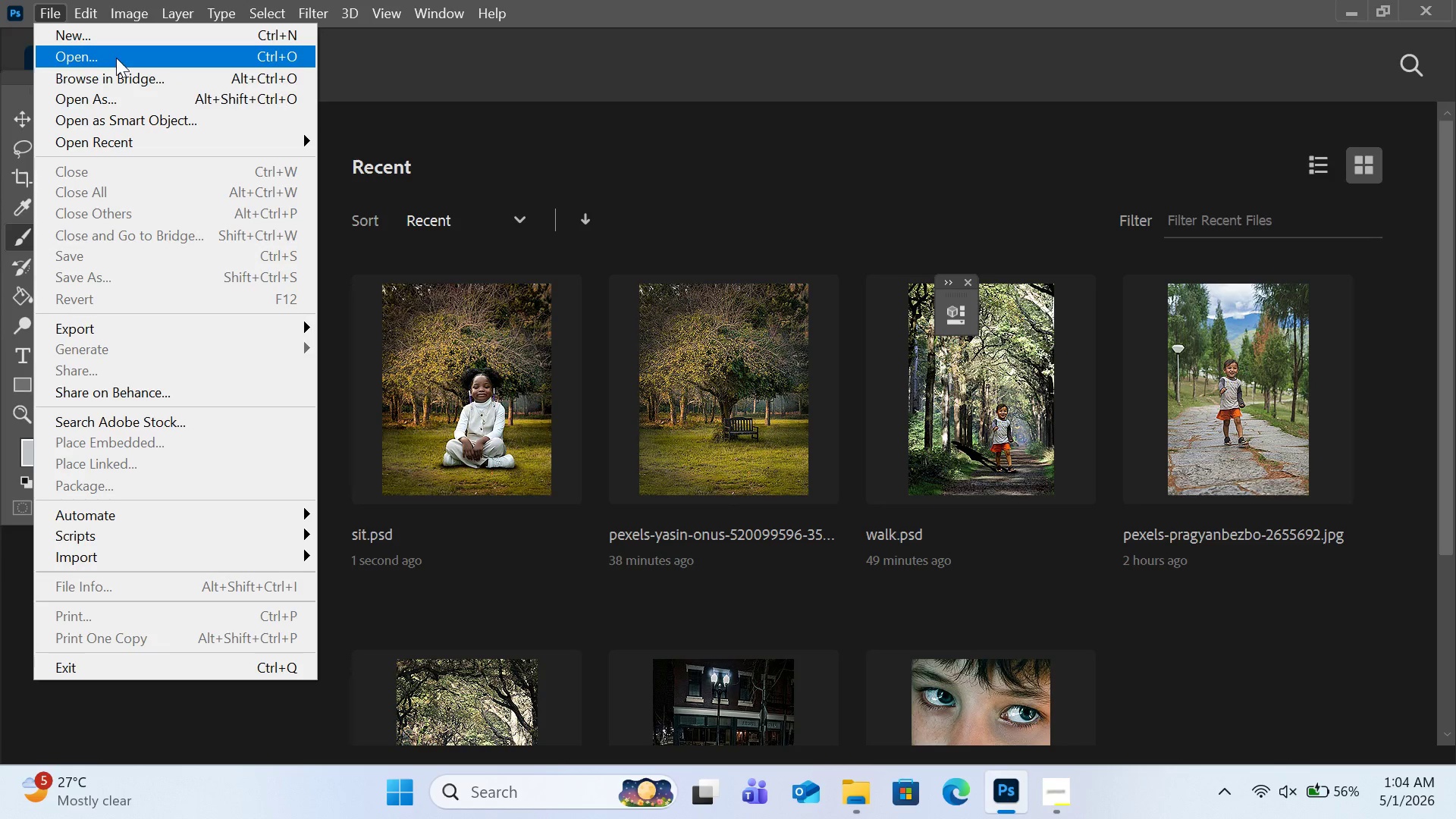 
left_click([116, 61])
 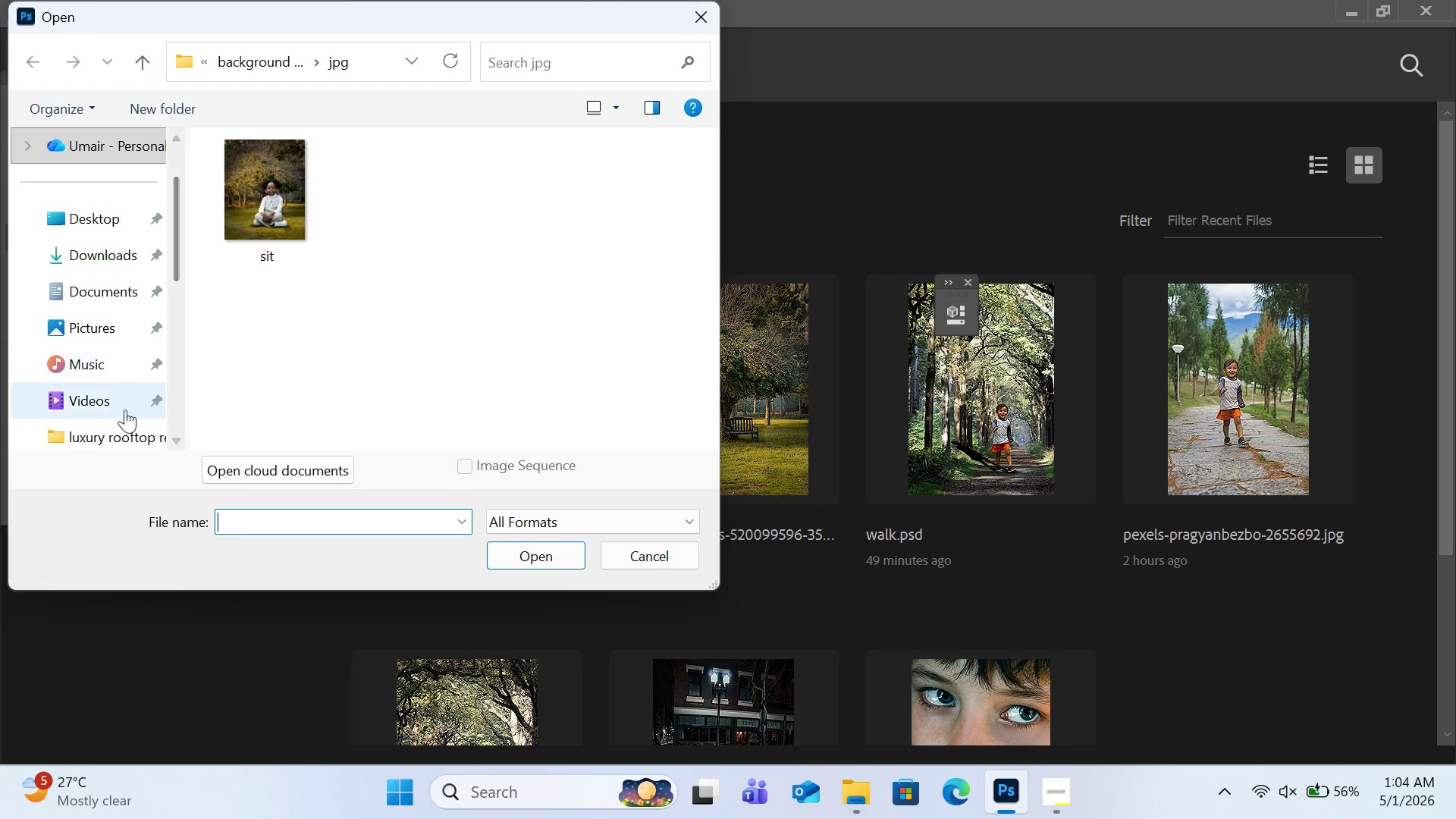 
left_click([118, 259])
 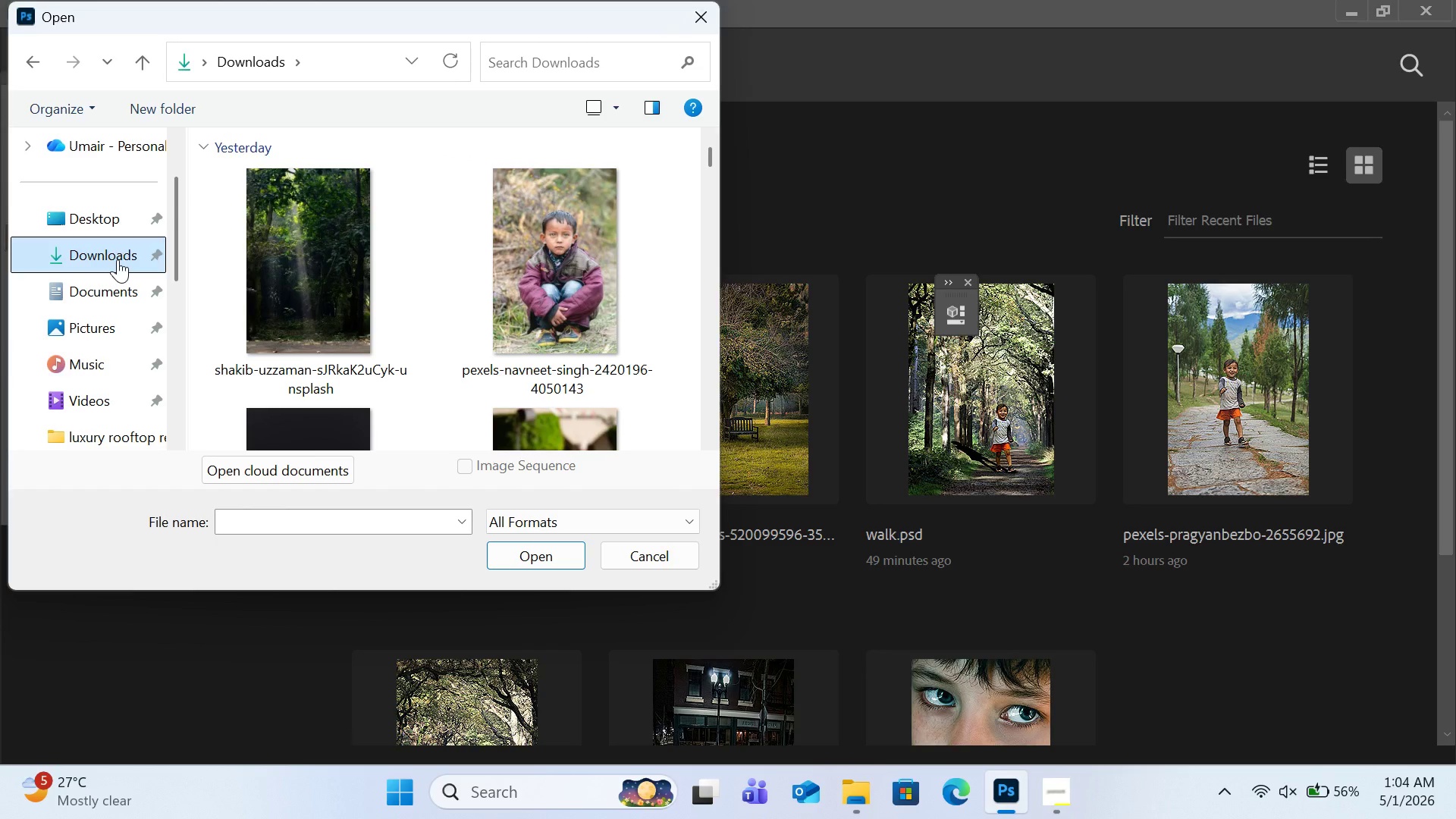 
scroll: coordinate [118, 259], scroll_direction: down, amount: 2.0
 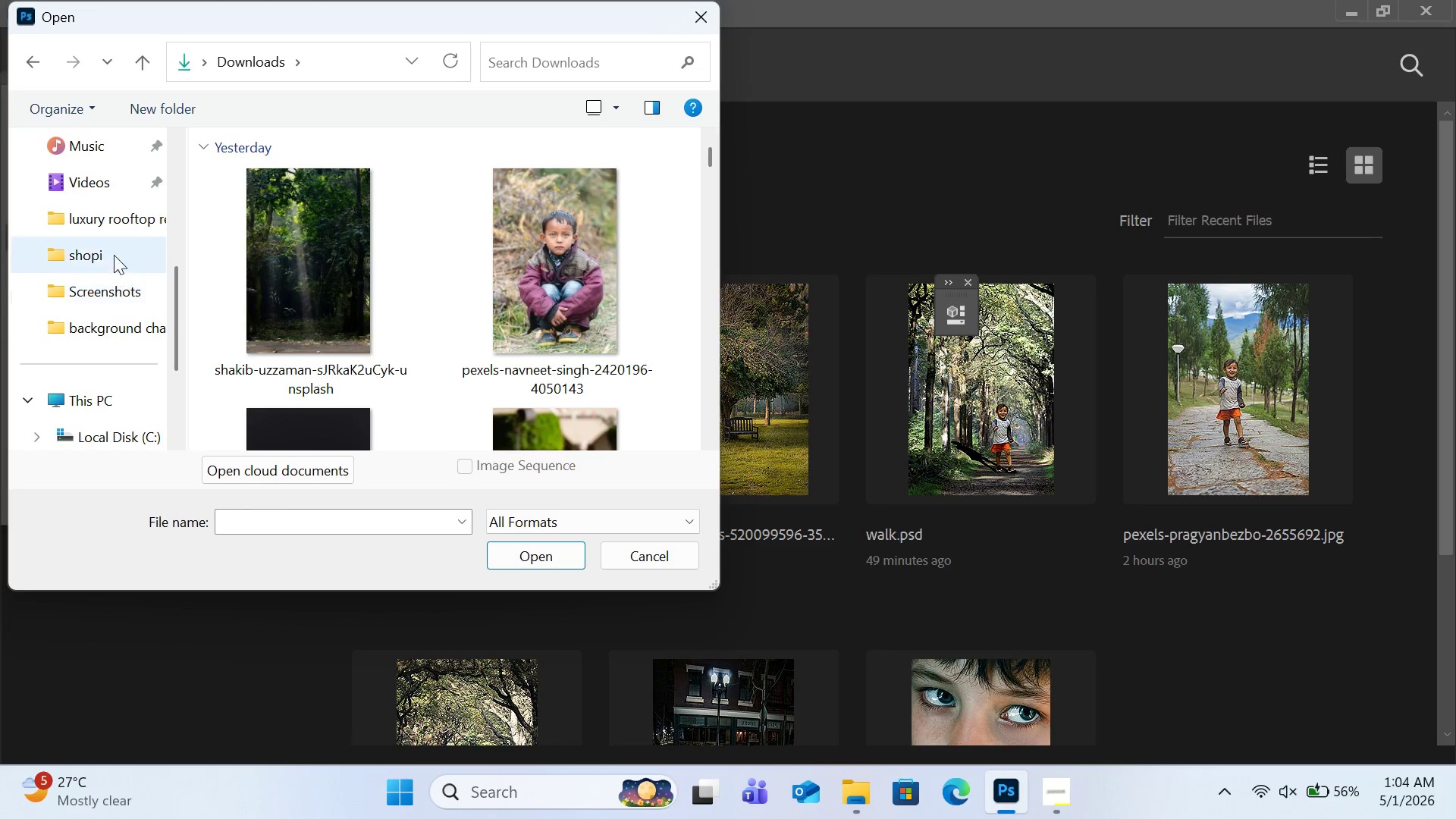 
scroll: coordinate [114, 253], scroll_direction: up, amount: 2.0
 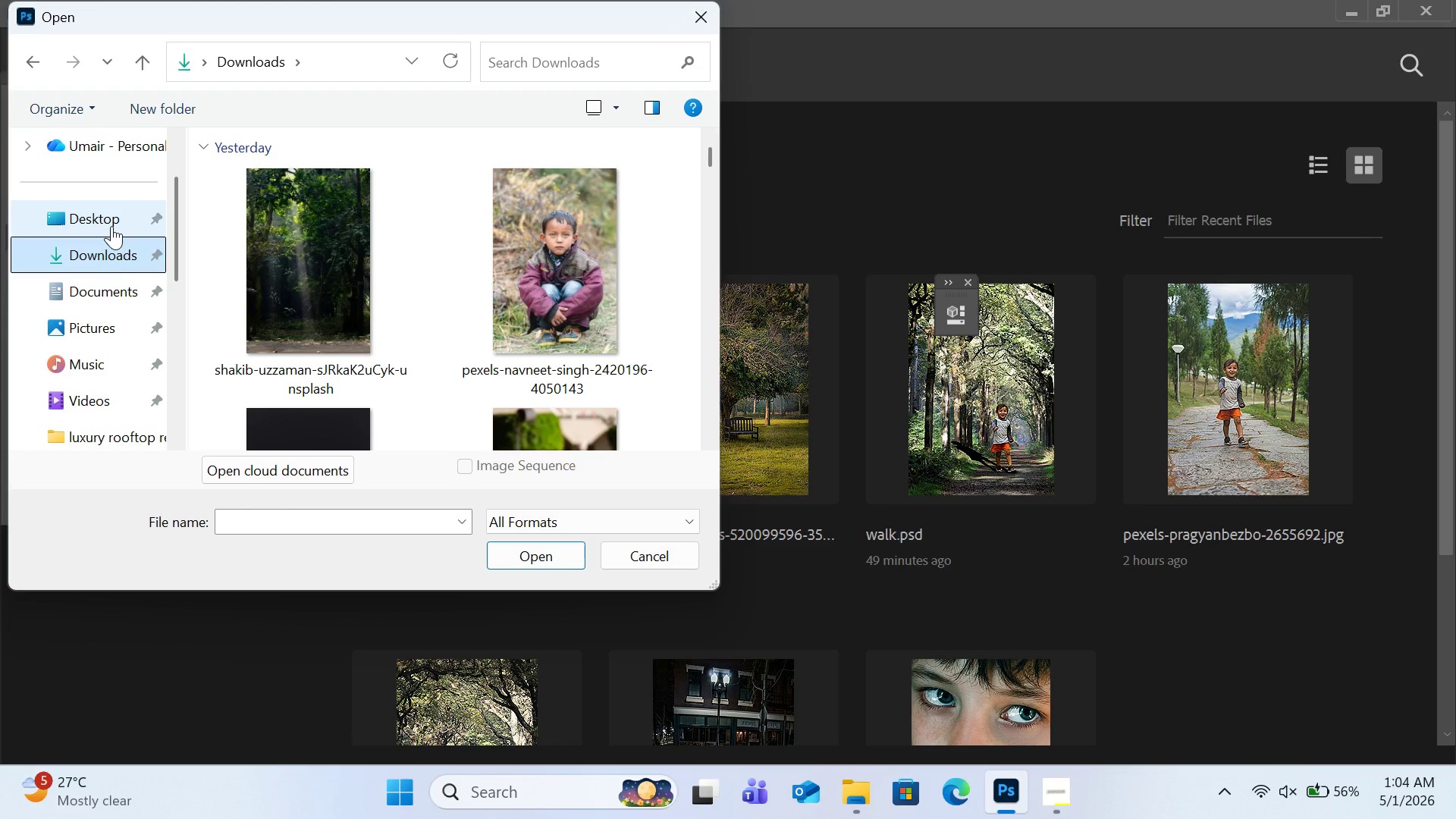 
left_click([111, 226])
 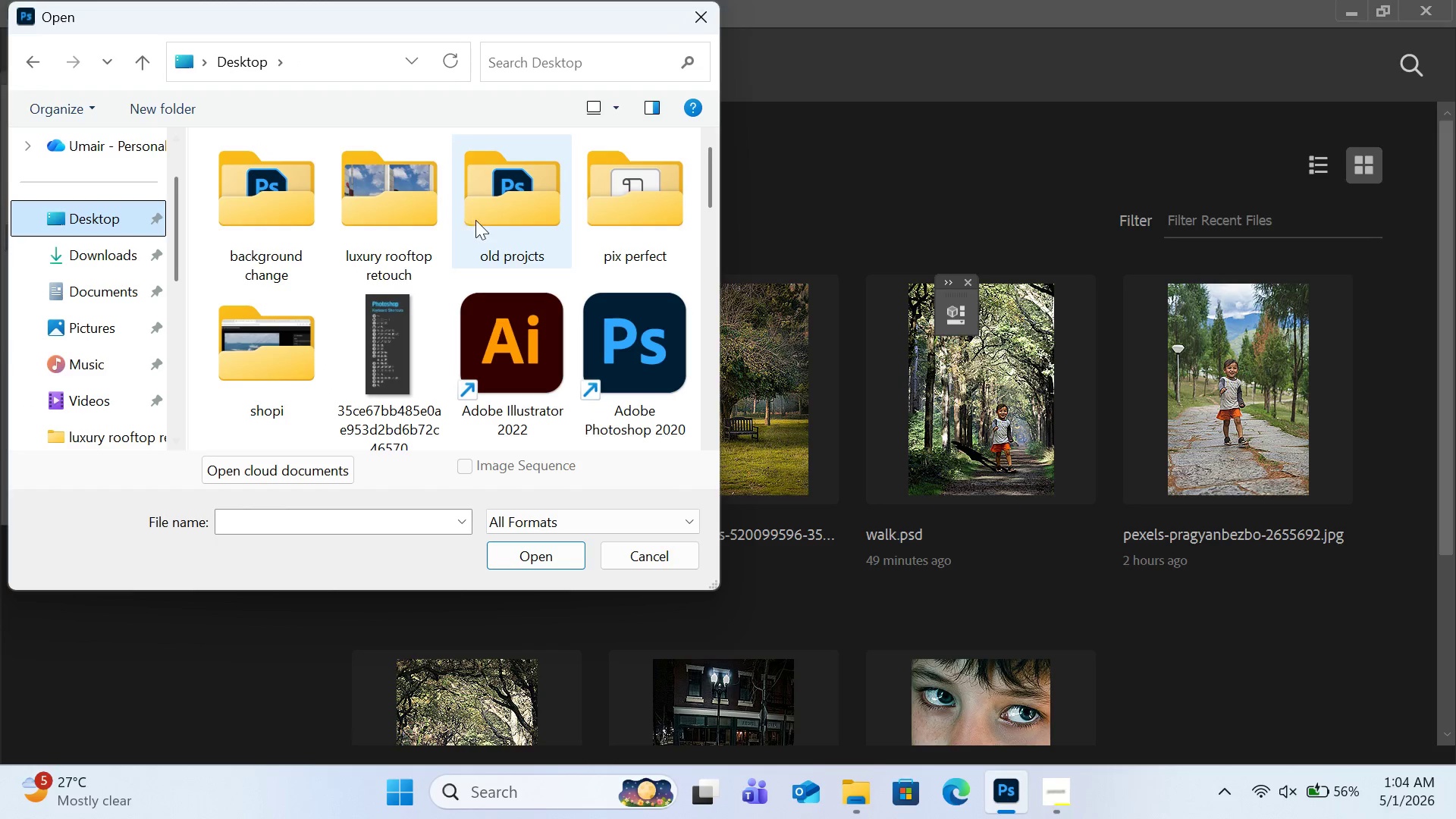 
mouse_move([463, 216])
 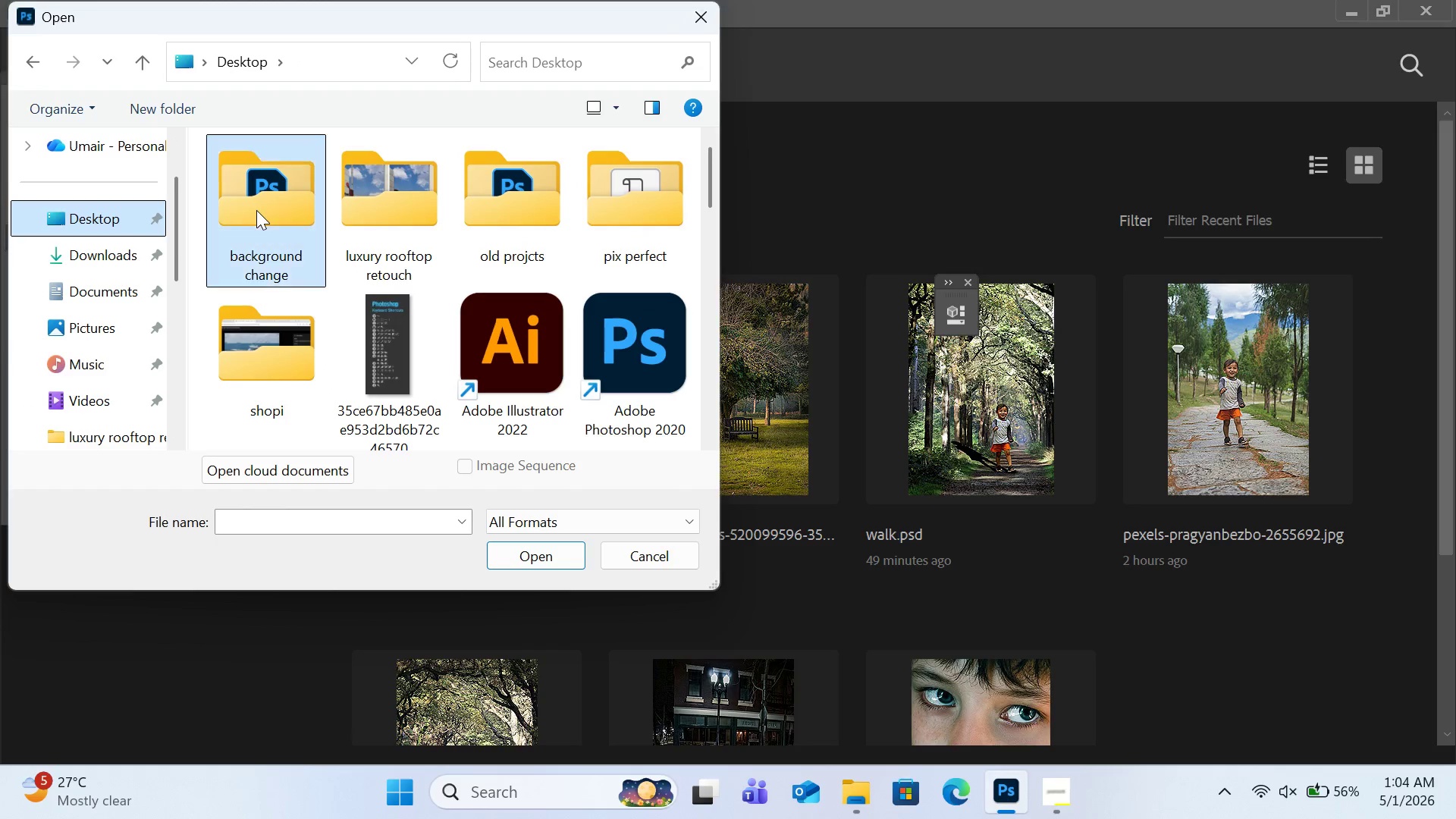 
double_click([256, 210])
 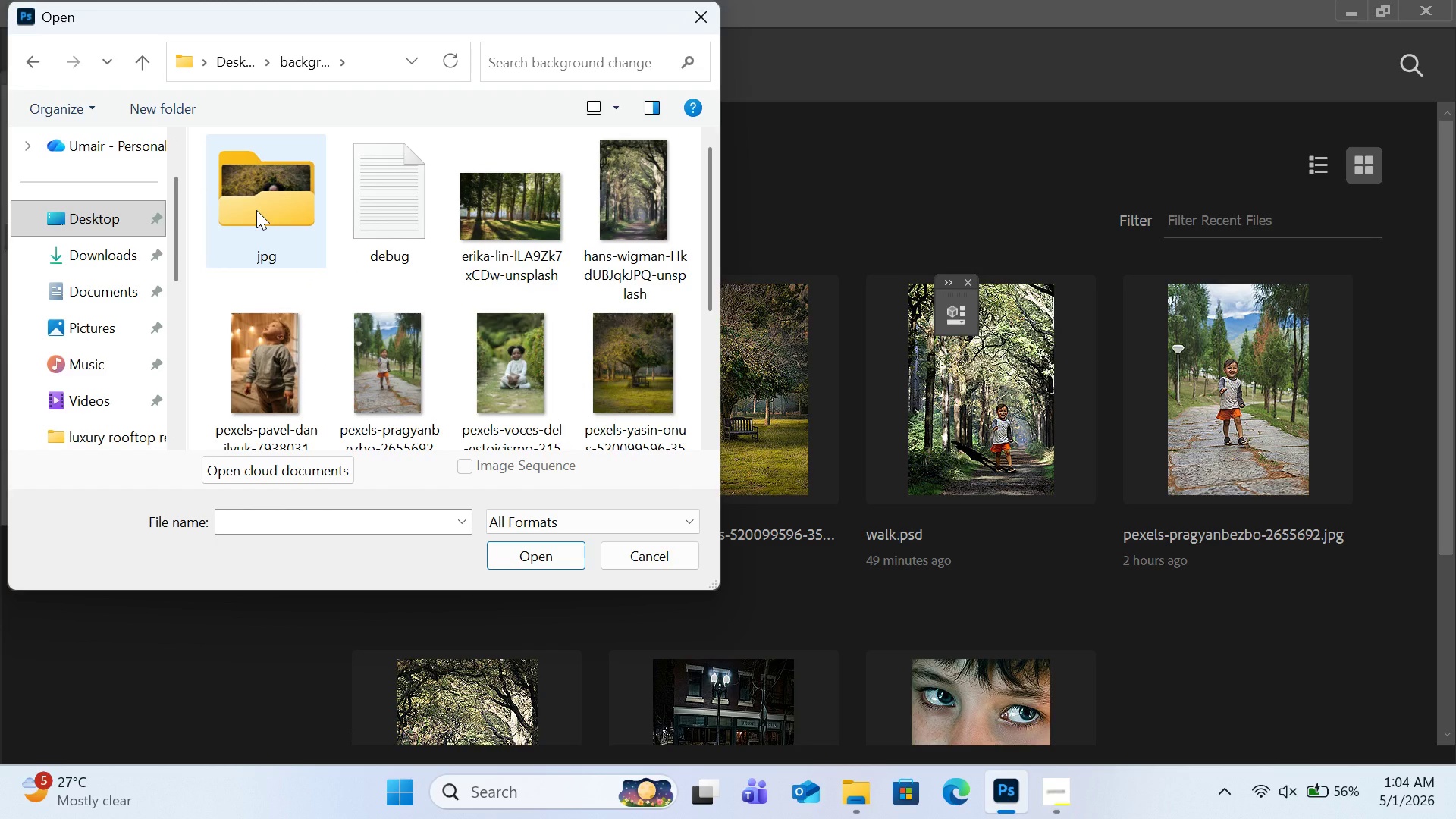 
wait(6.91)
 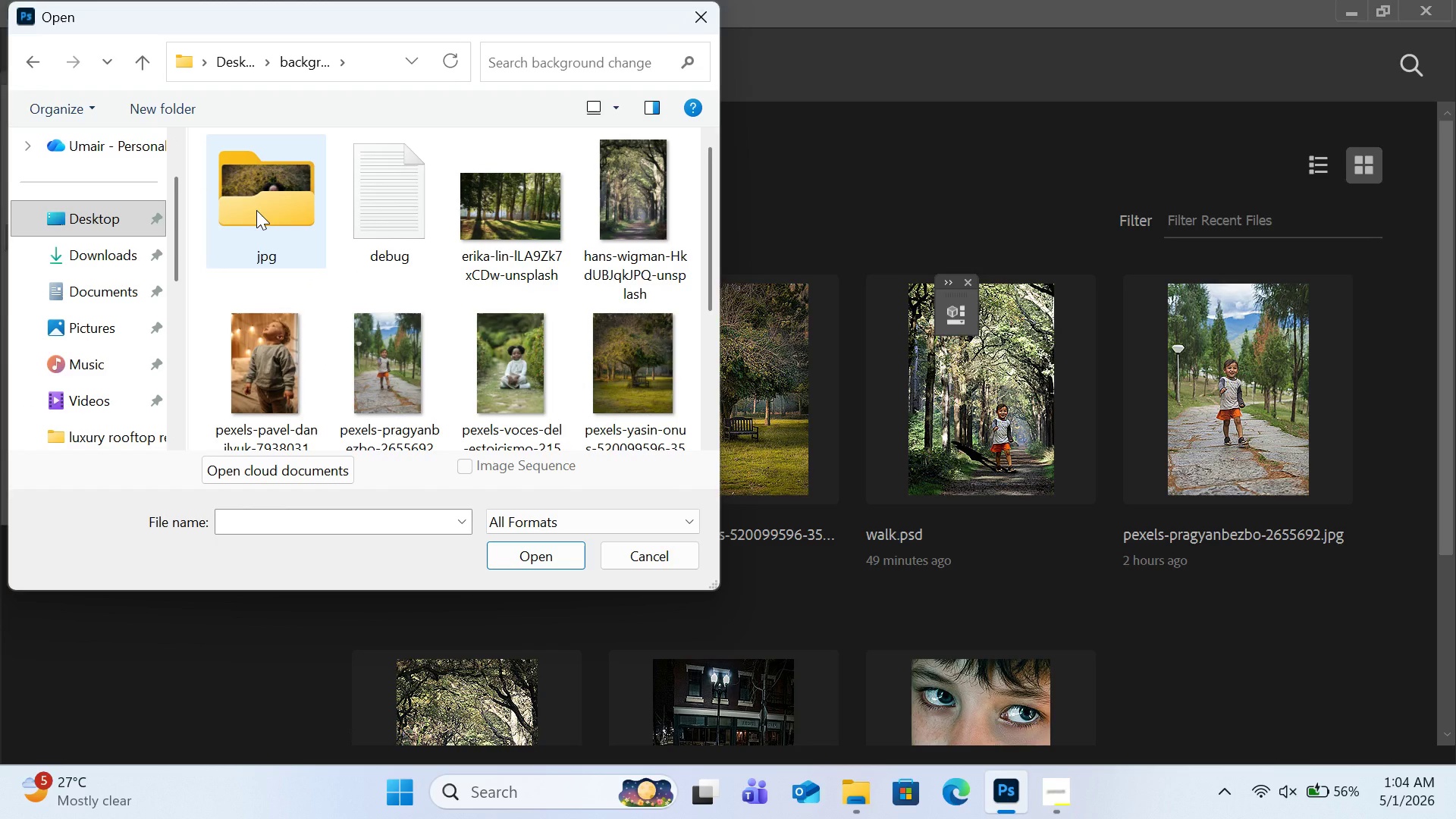 
scroll: coordinate [397, 209], scroll_direction: down, amount: 2.0
 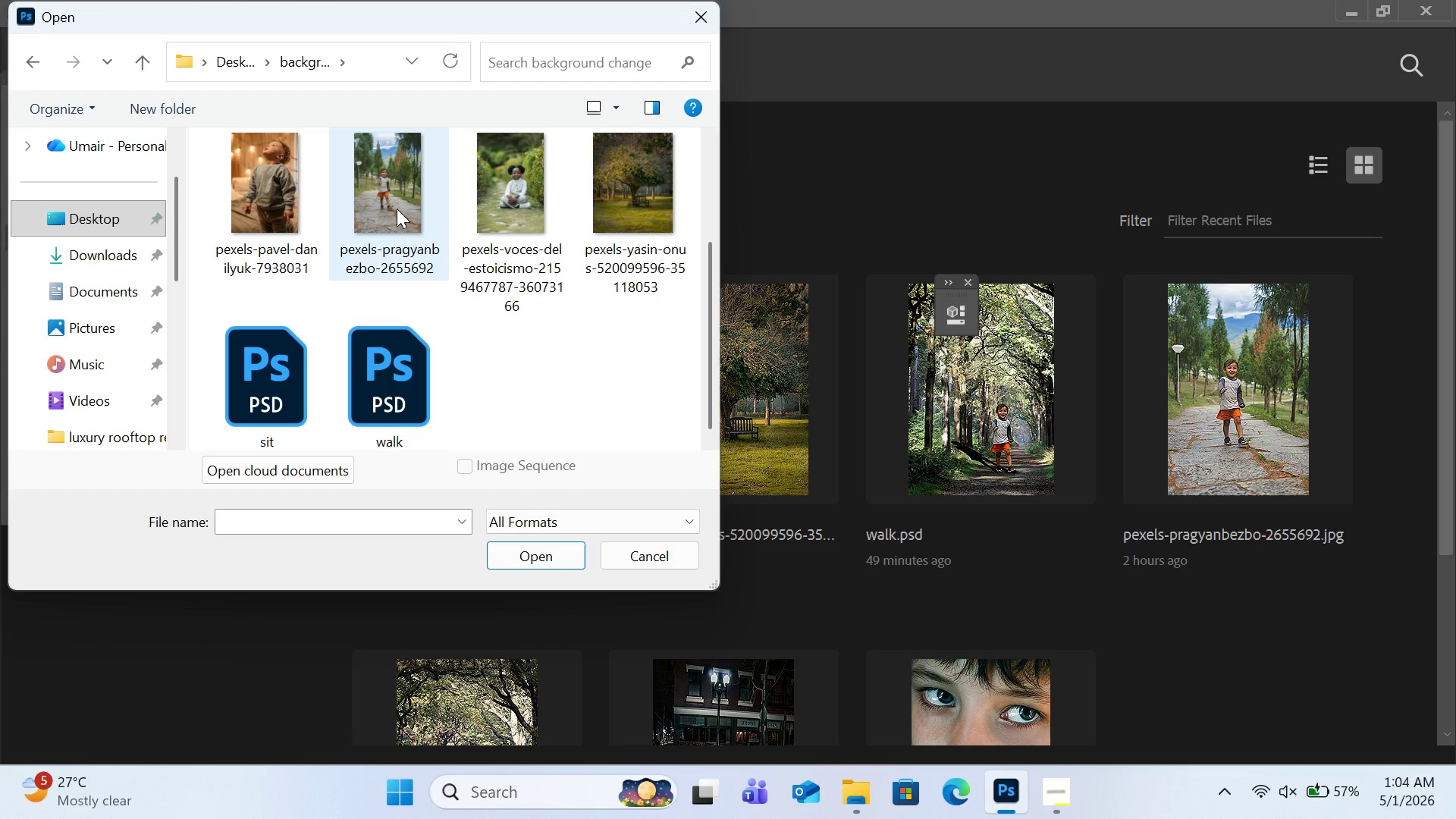 
scroll: coordinate [397, 209], scroll_direction: up, amount: 1.0
 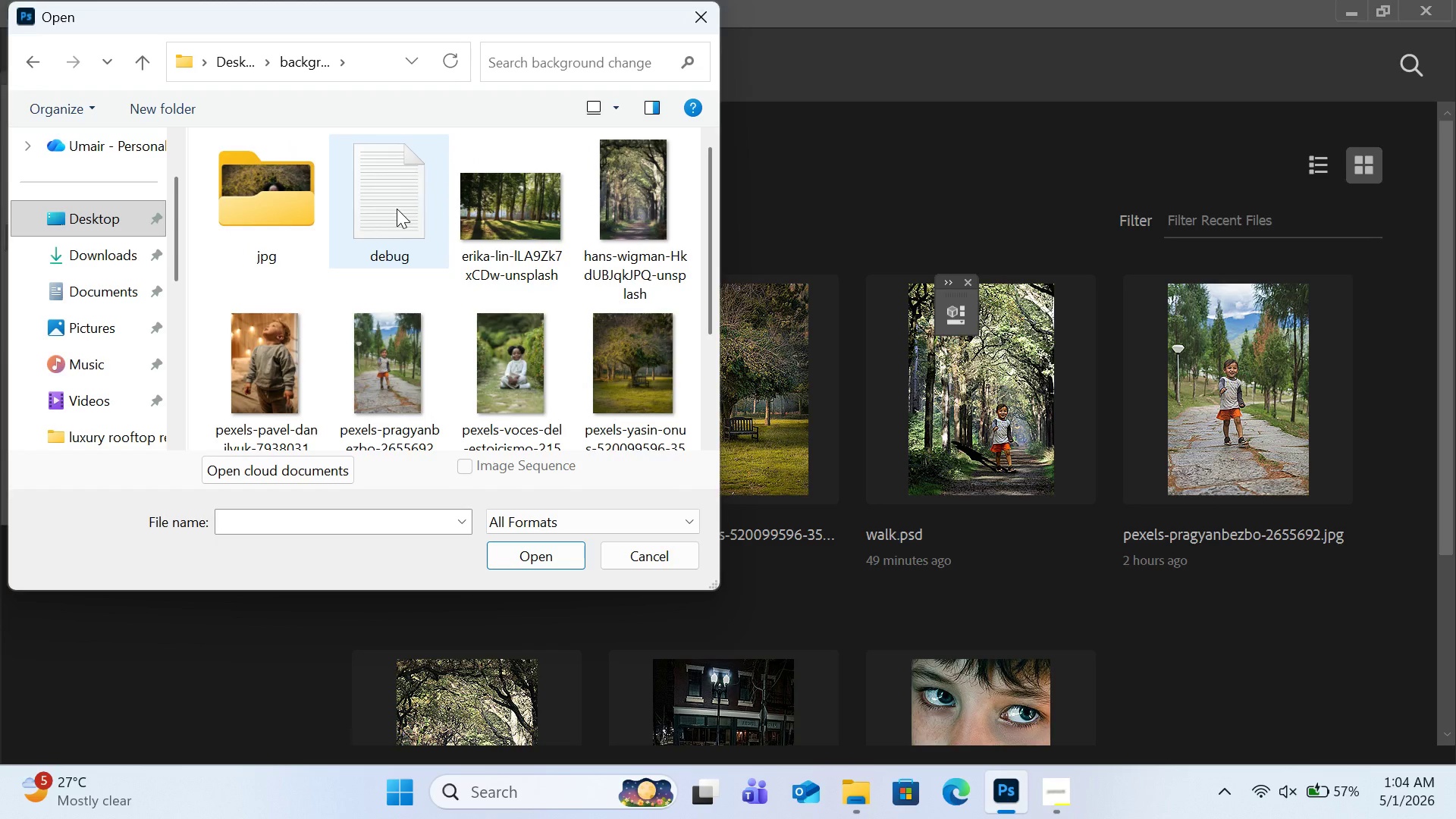 
wait(9.47)
 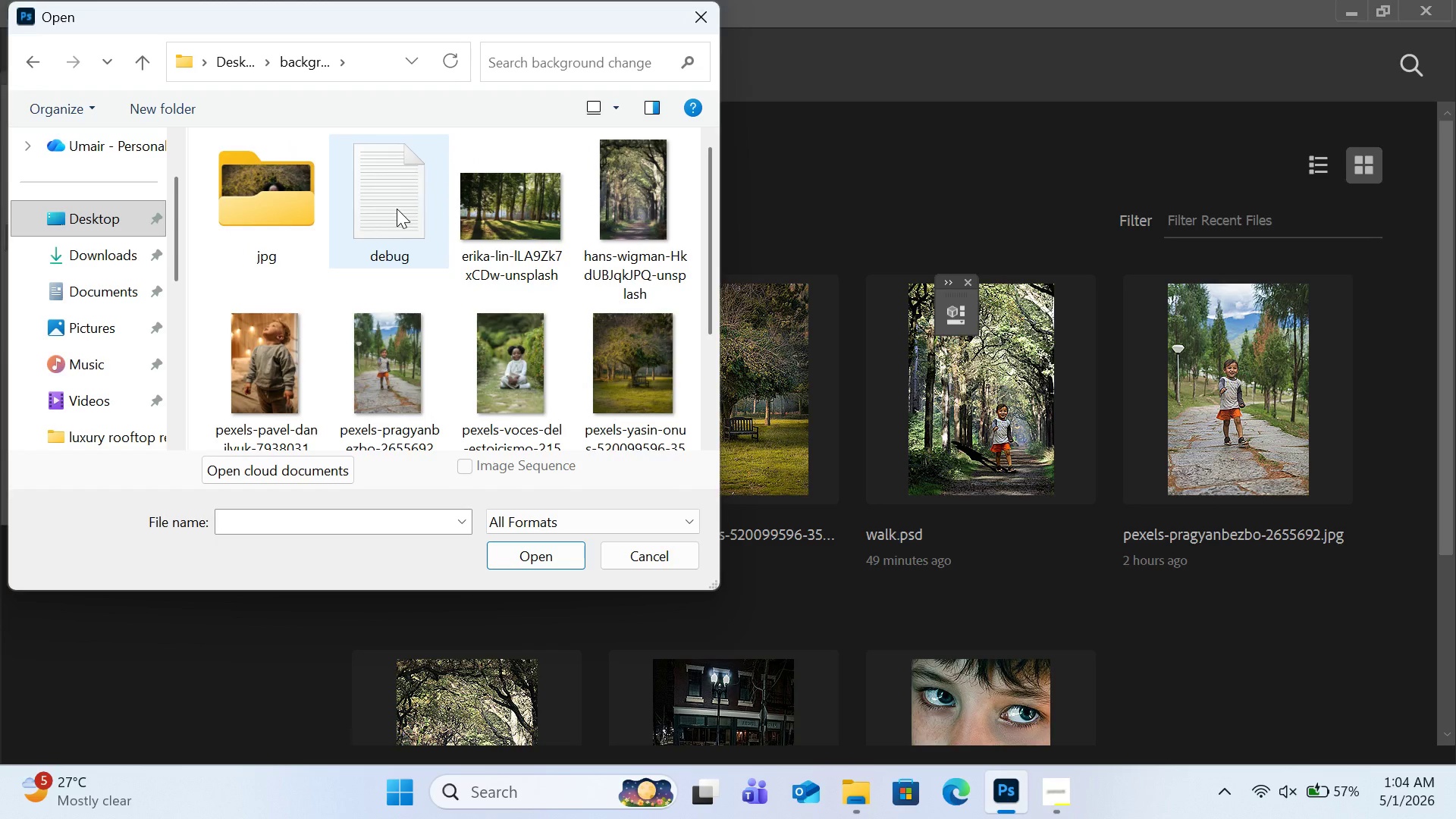 
double_click([529, 209])
 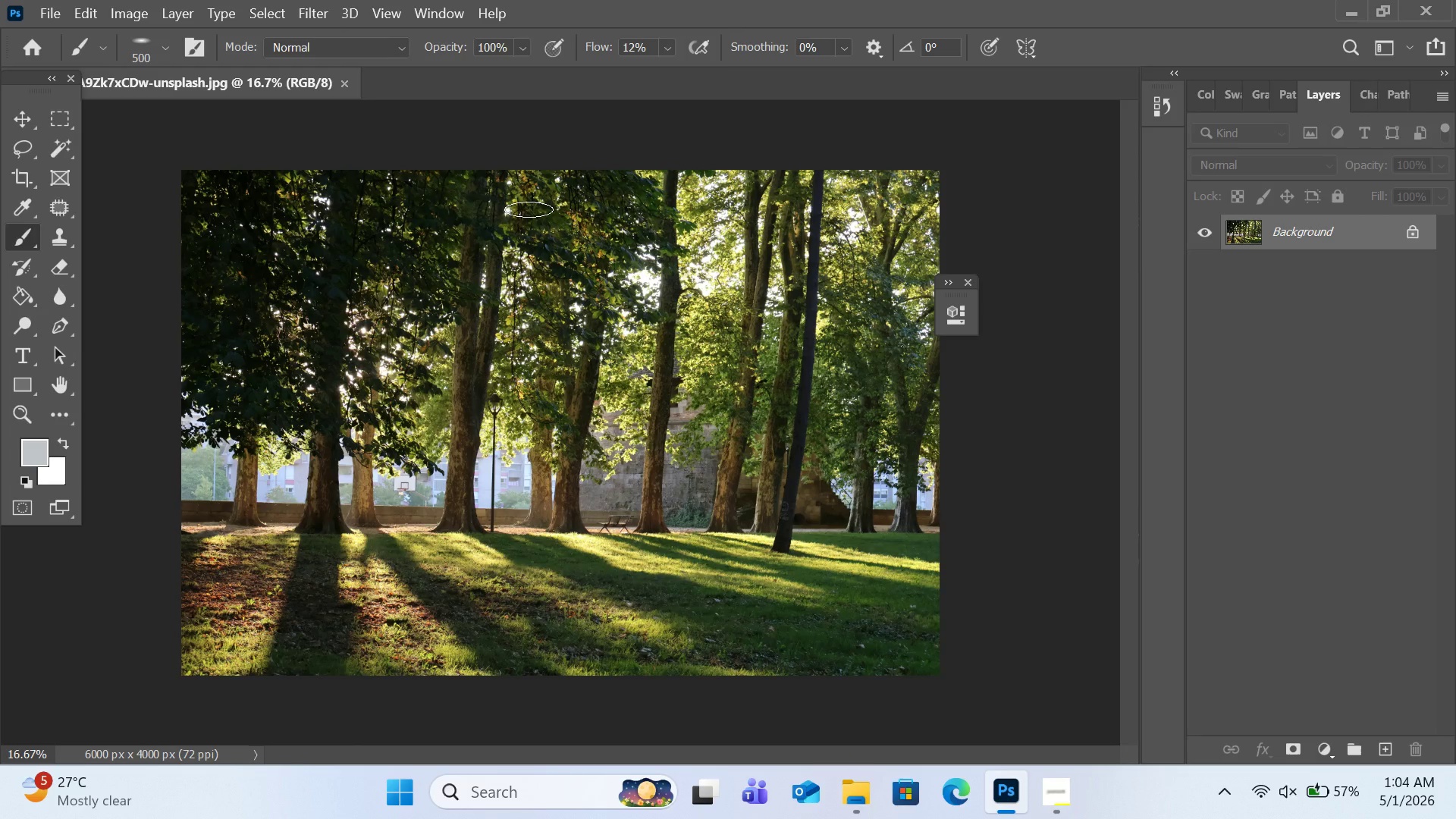 
wait(9.94)
 